 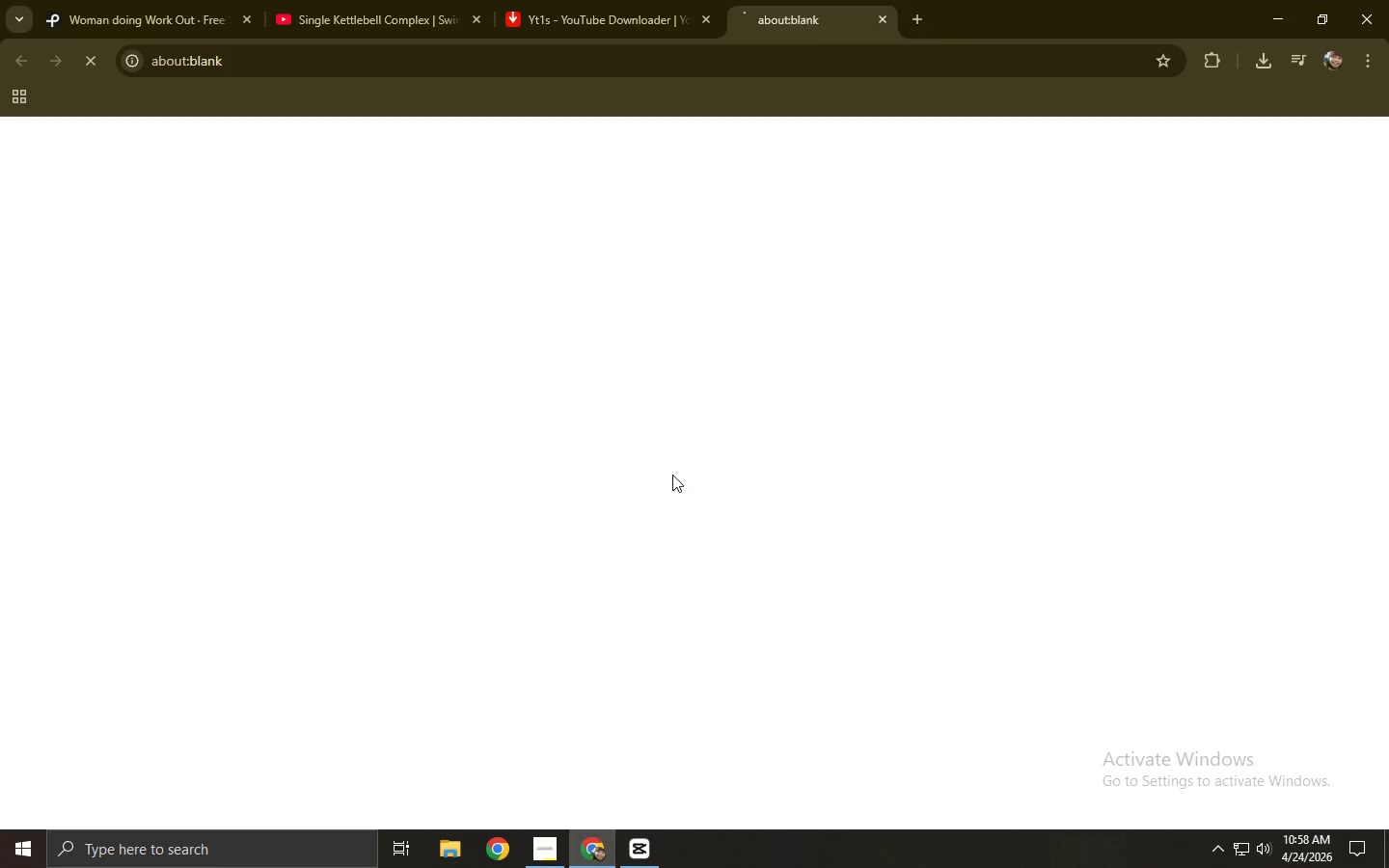 
key(Control+ControlLeft)
 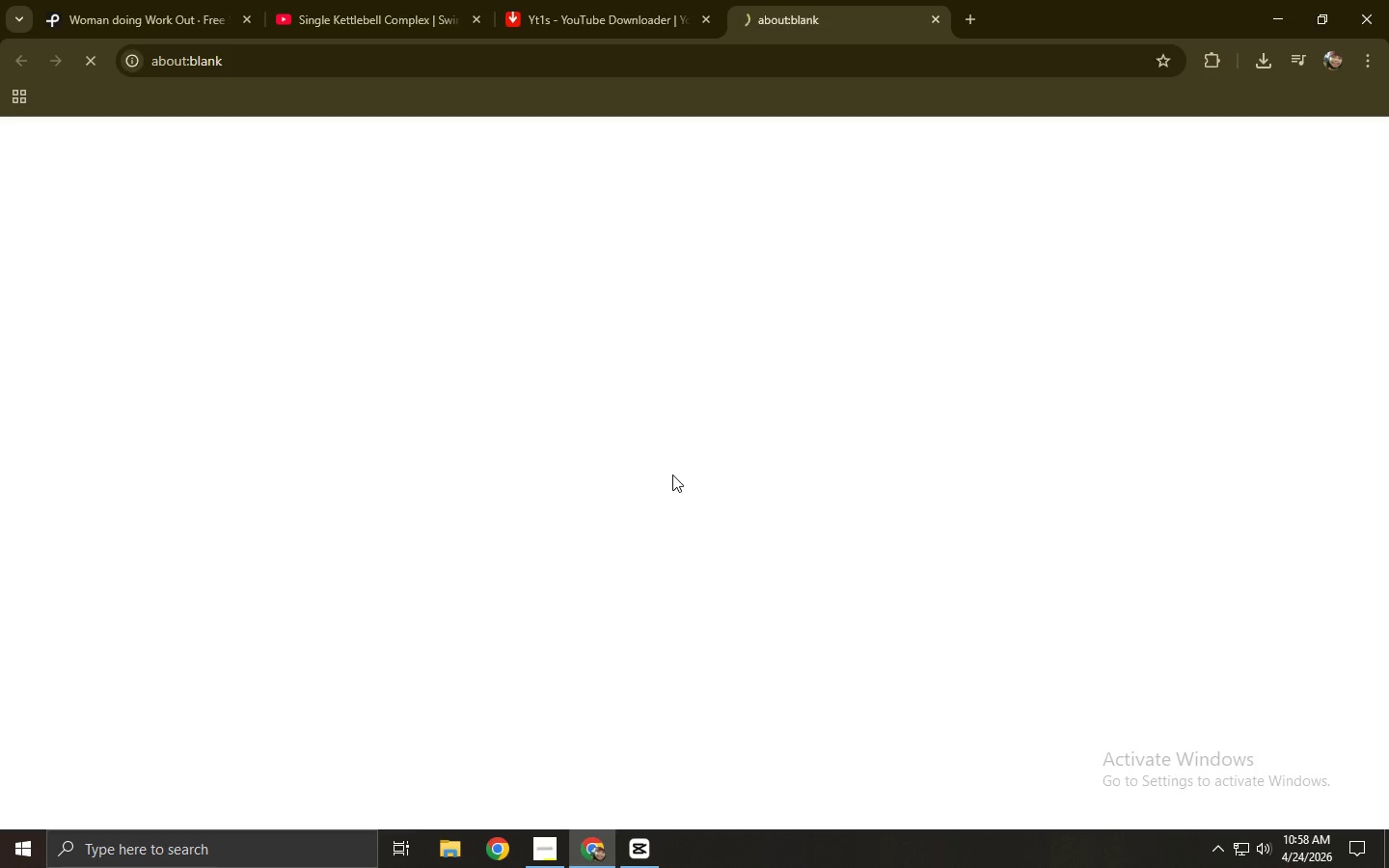 
key(Control+W)
 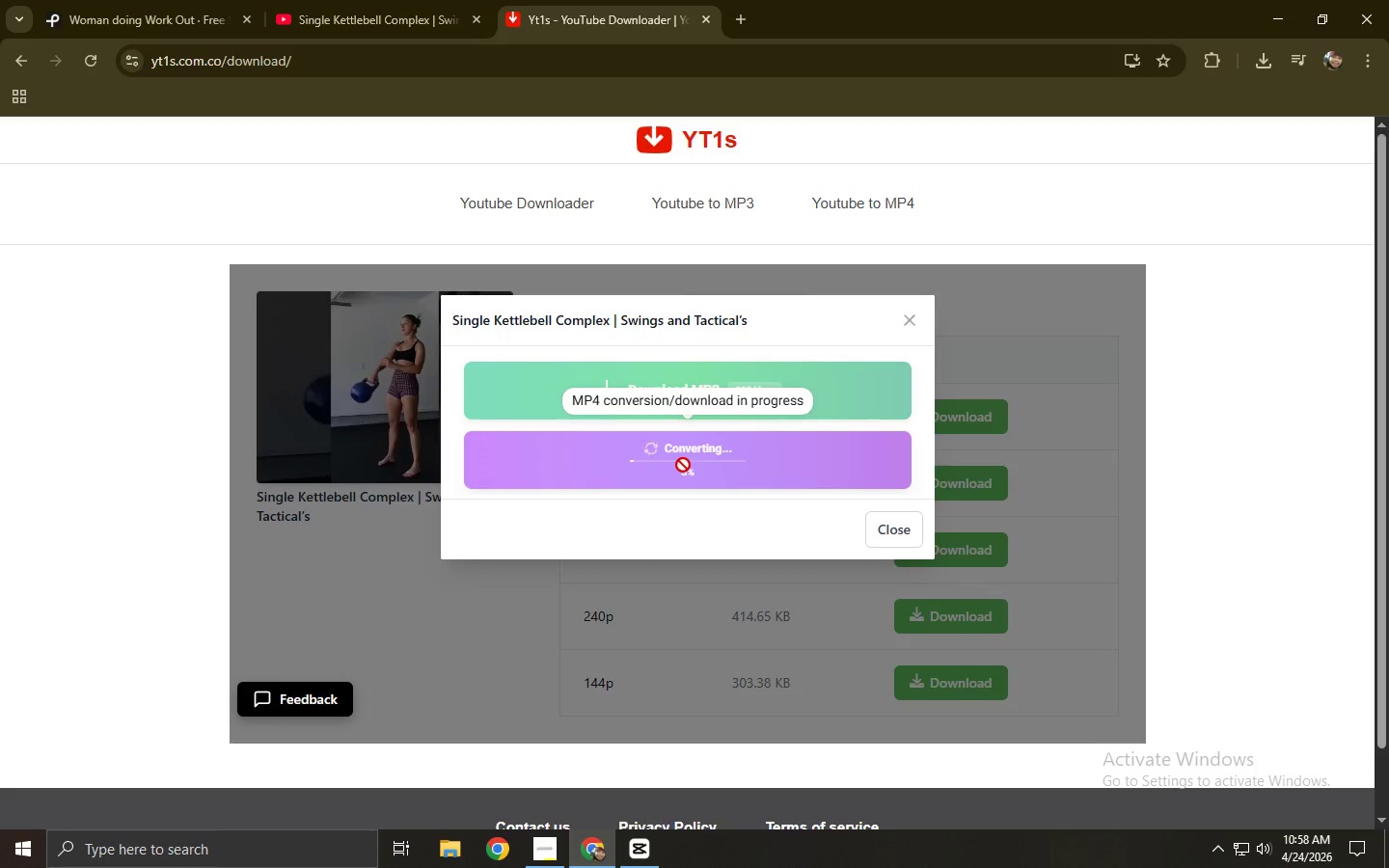 
wait(5.47)
 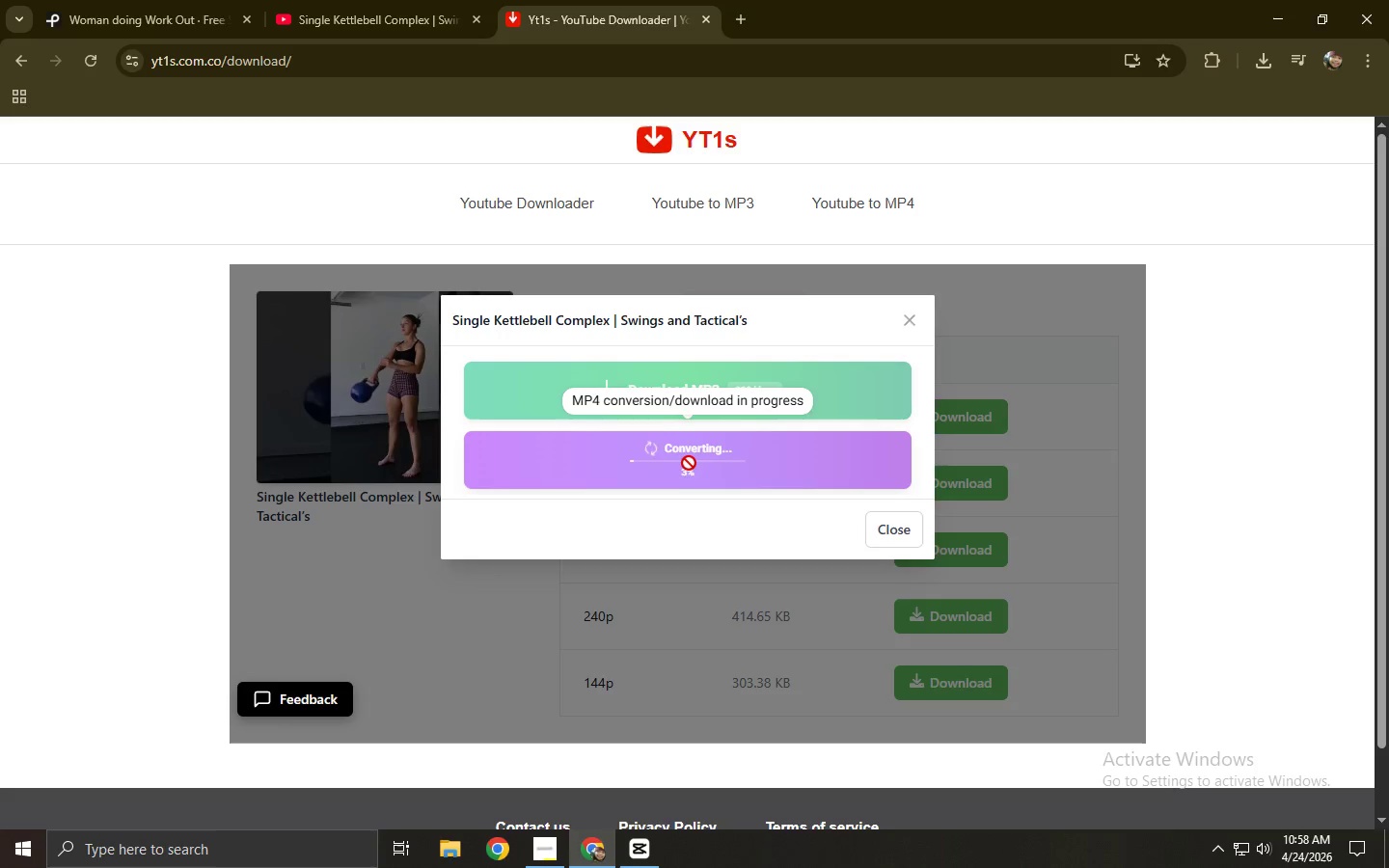 
left_click([683, 465])
 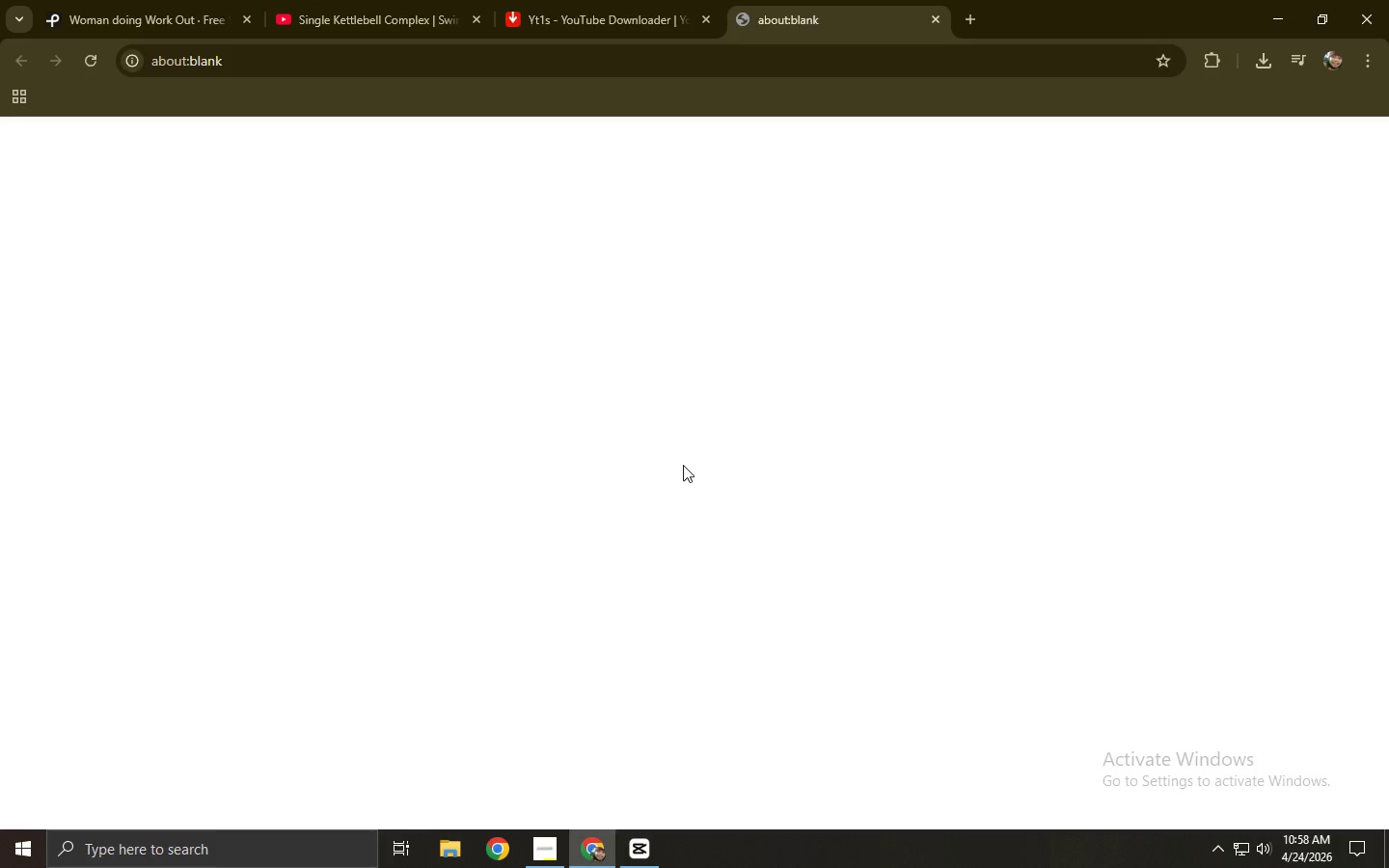 
key(Control+ControlLeft)
 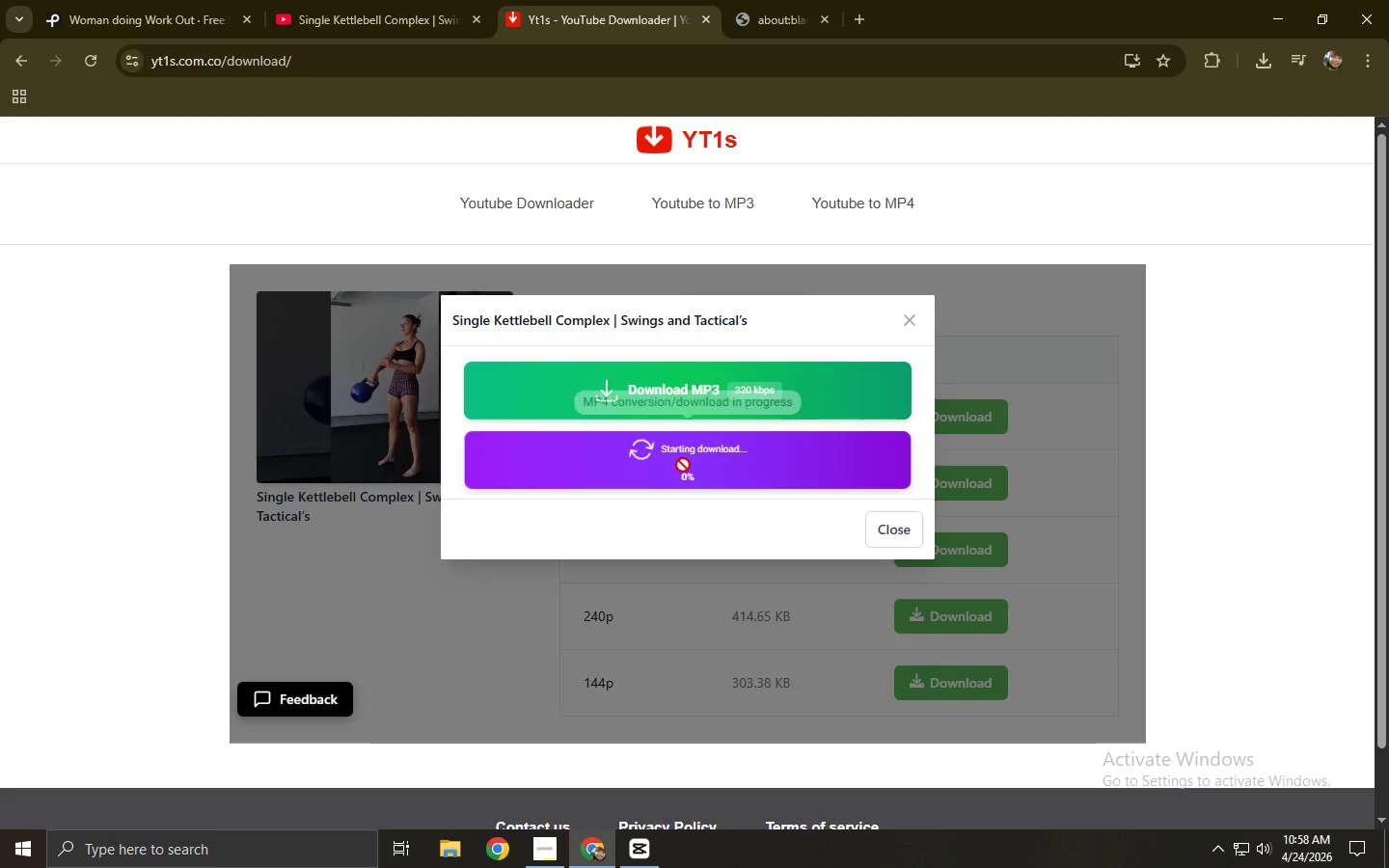 
key(Control+W)
 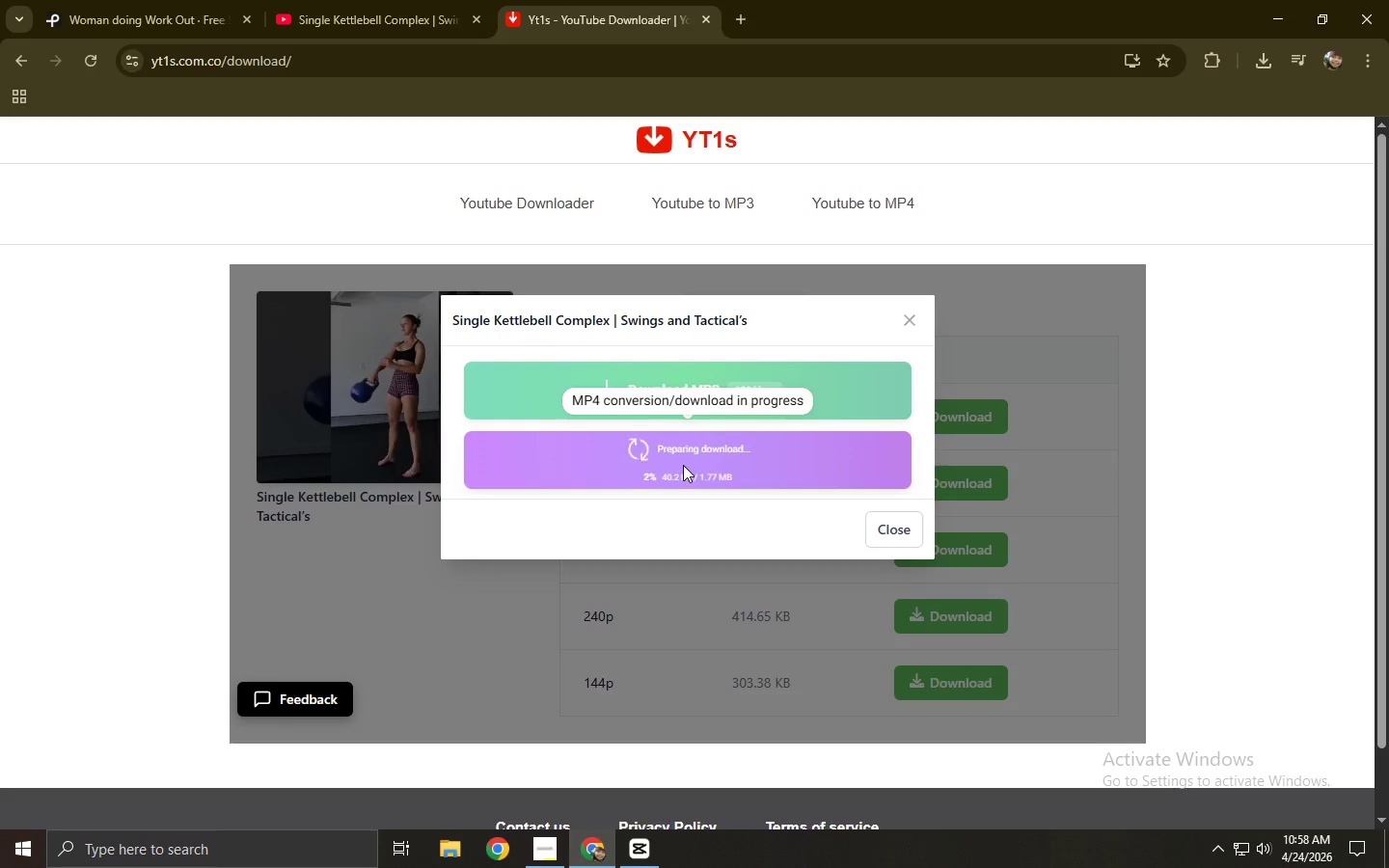 
left_click([394, 0])
 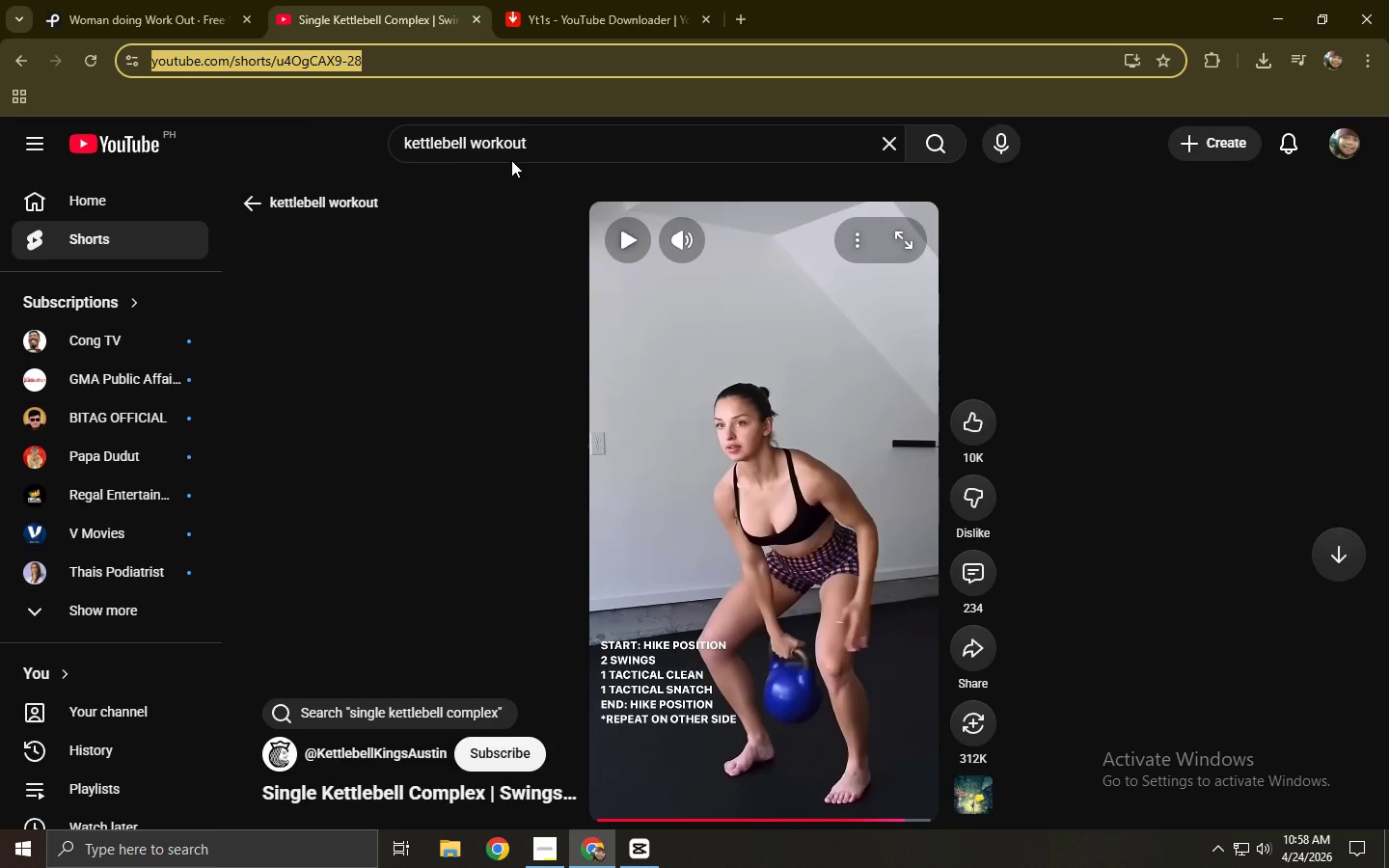 
left_click([552, 149])
 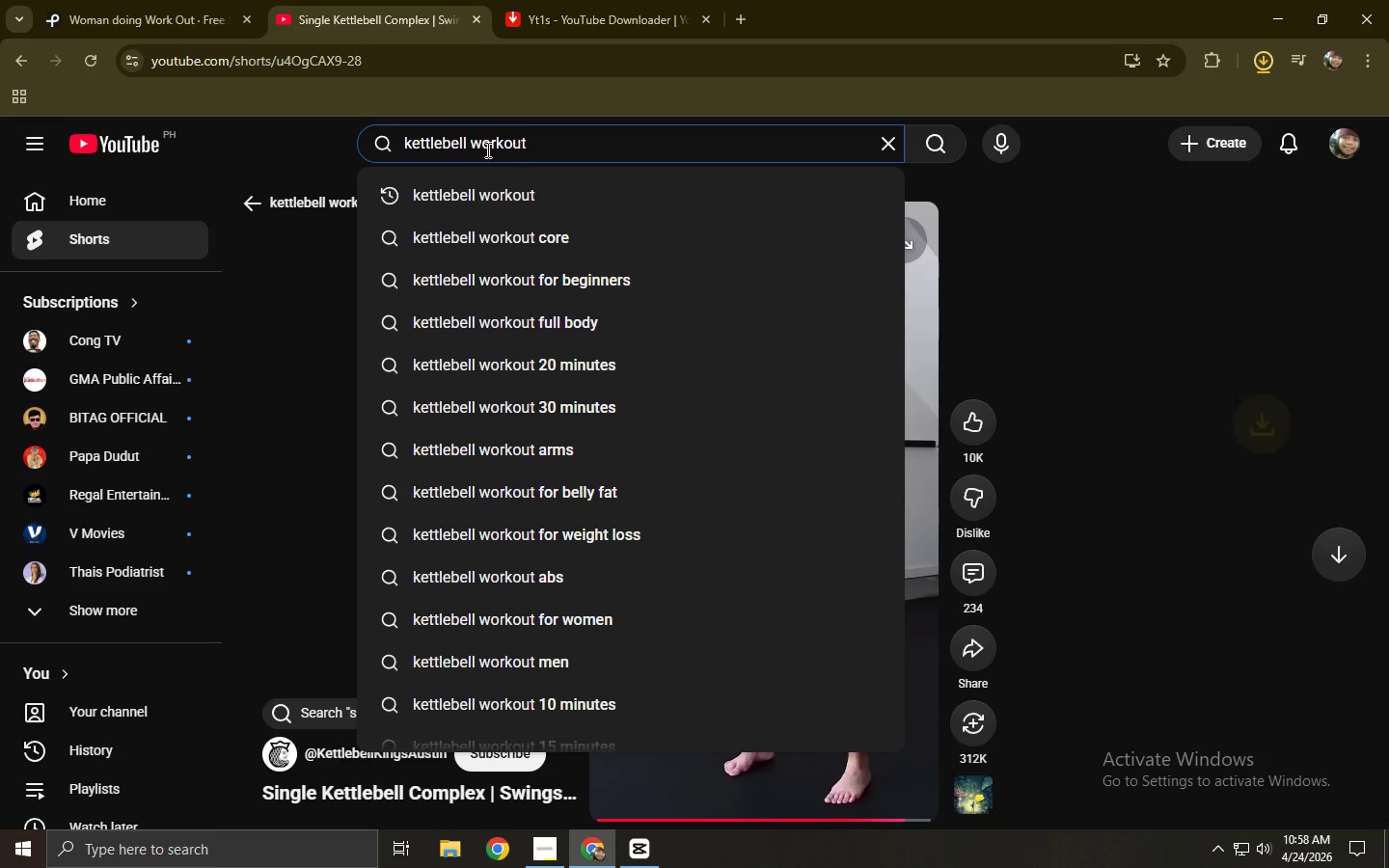 
left_click([466, 149])
 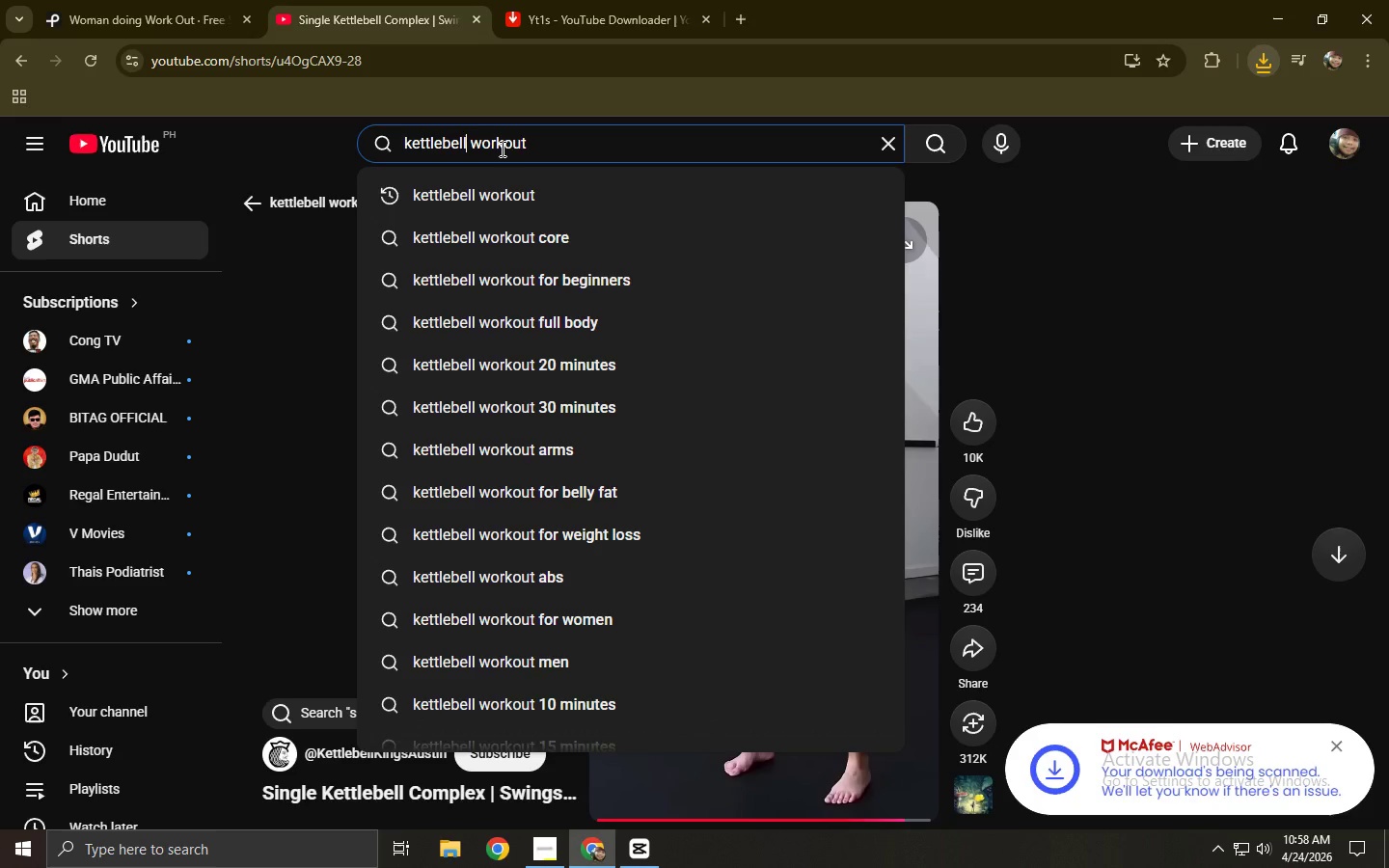 
type( swing)
 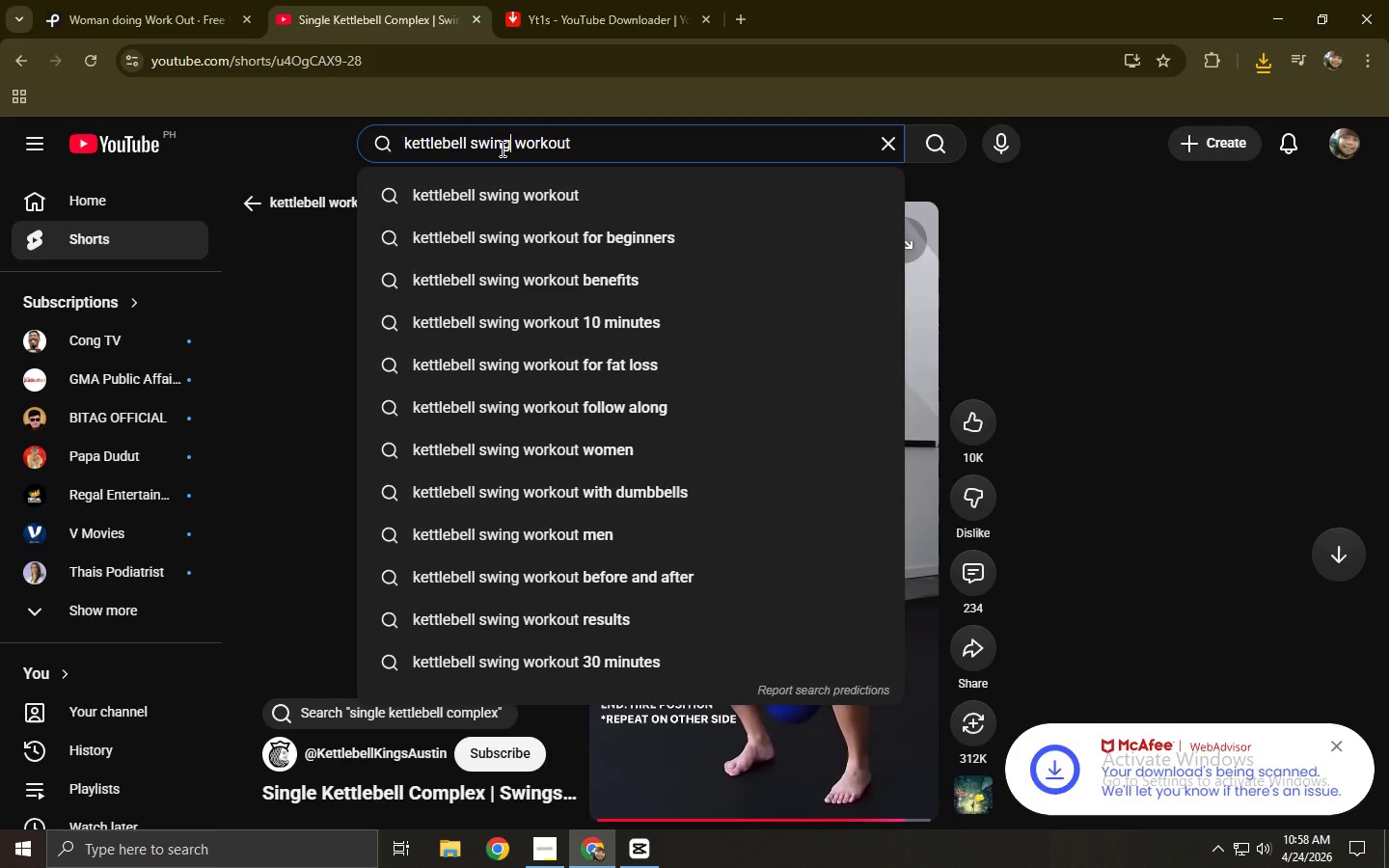 
key(Enter)
 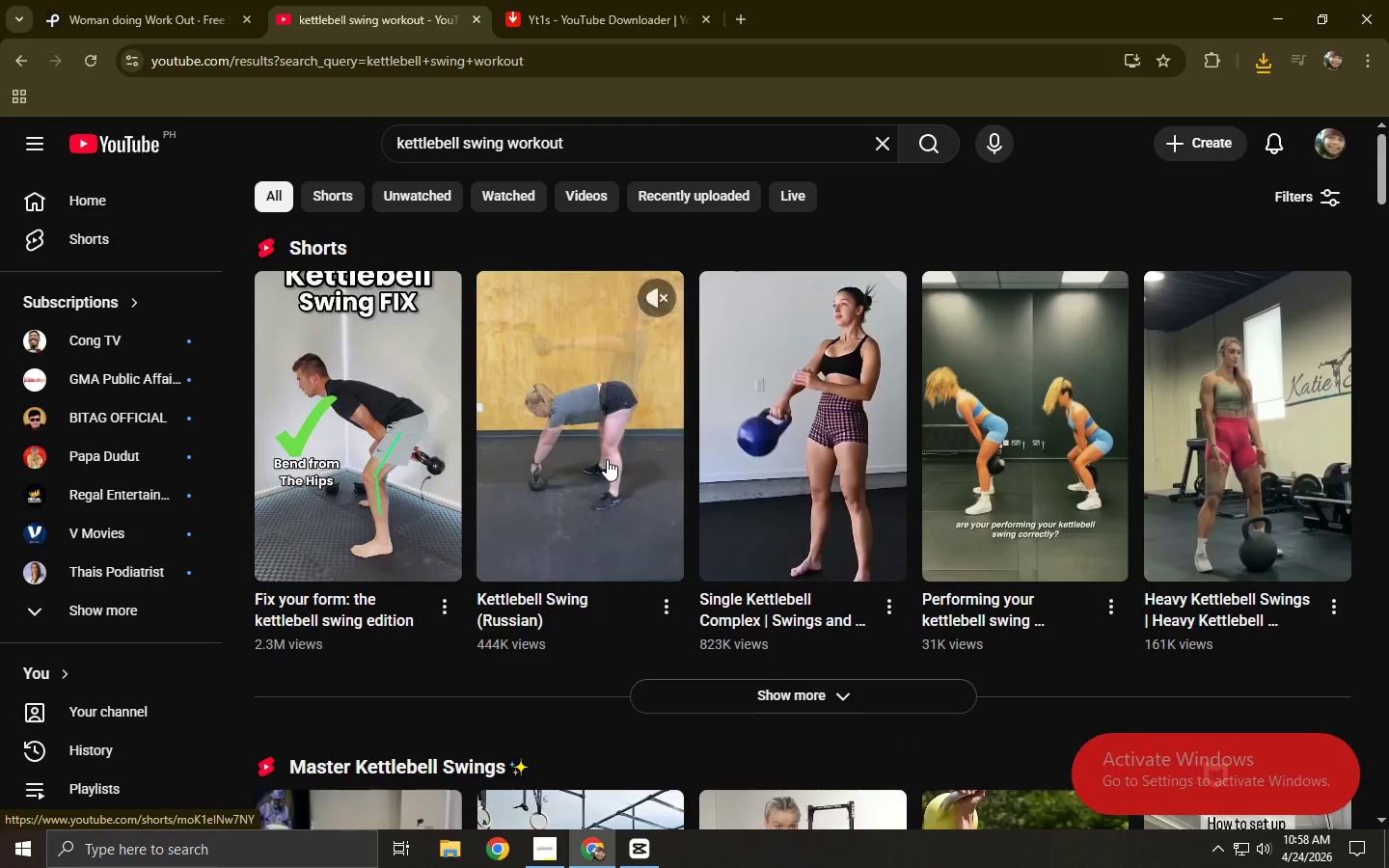 
left_click([607, 459])
 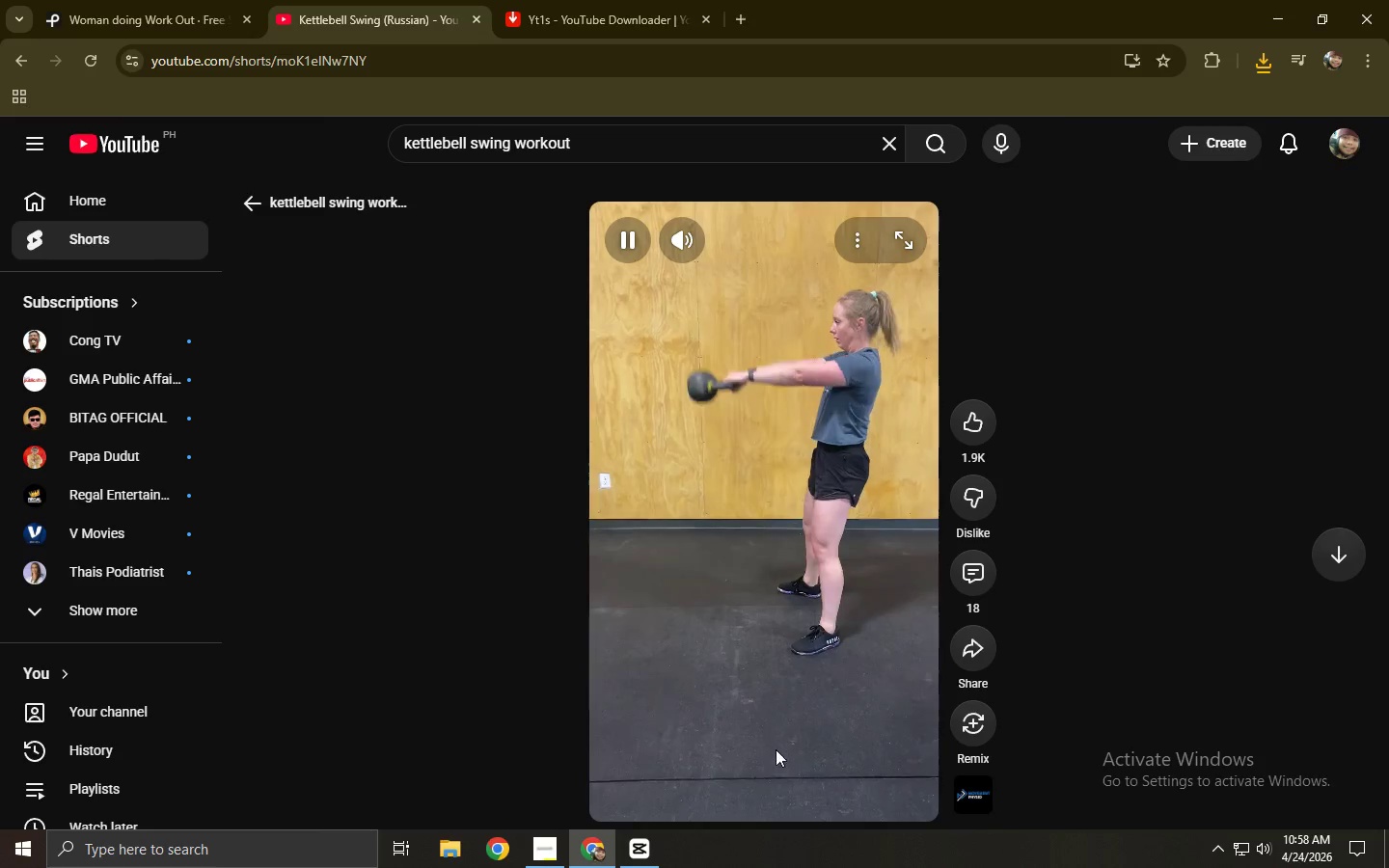 
left_click([779, 659])
 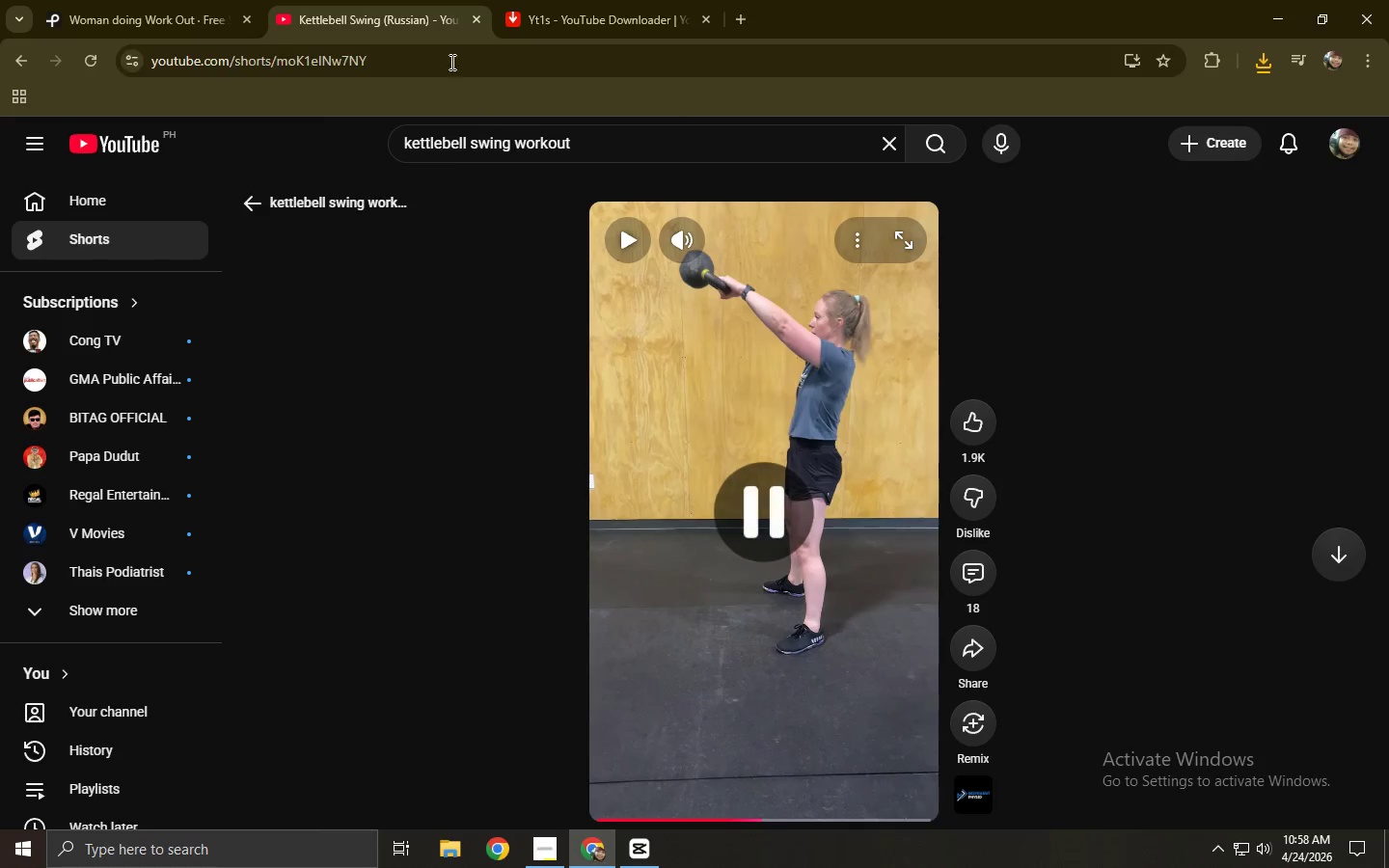 
left_click([437, 50])
 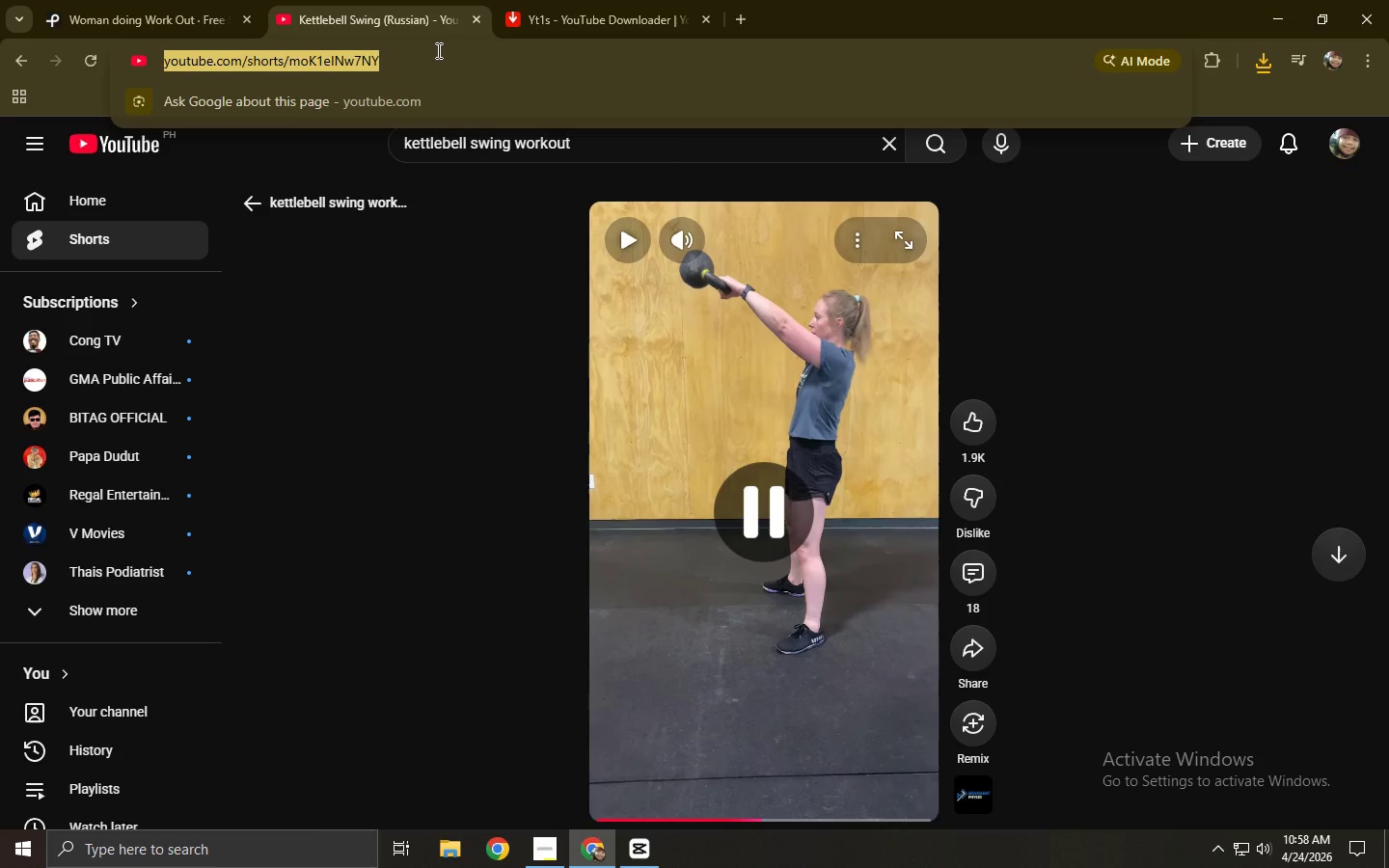 
key(Control+ControlLeft)
 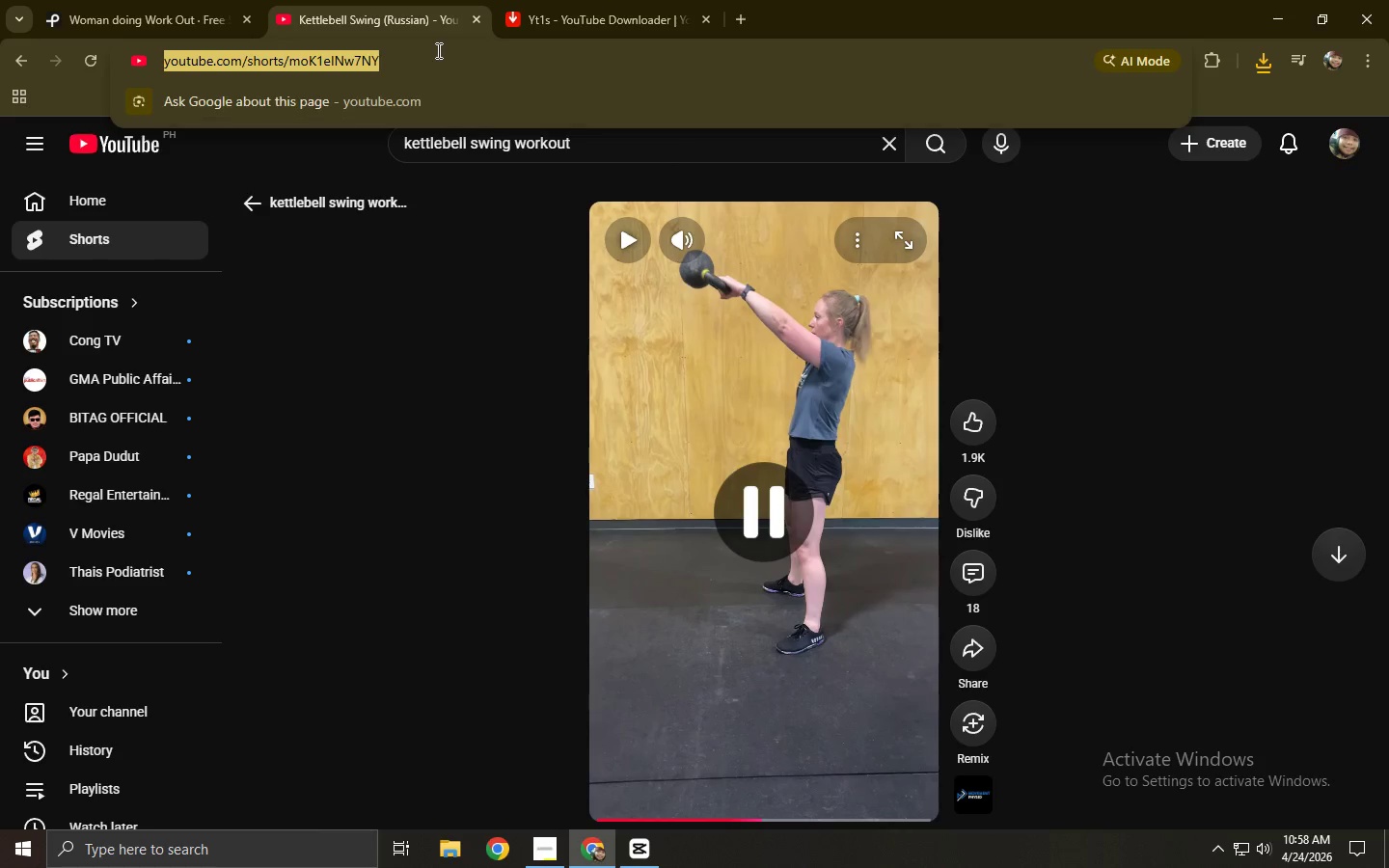 
key(Control+C)
 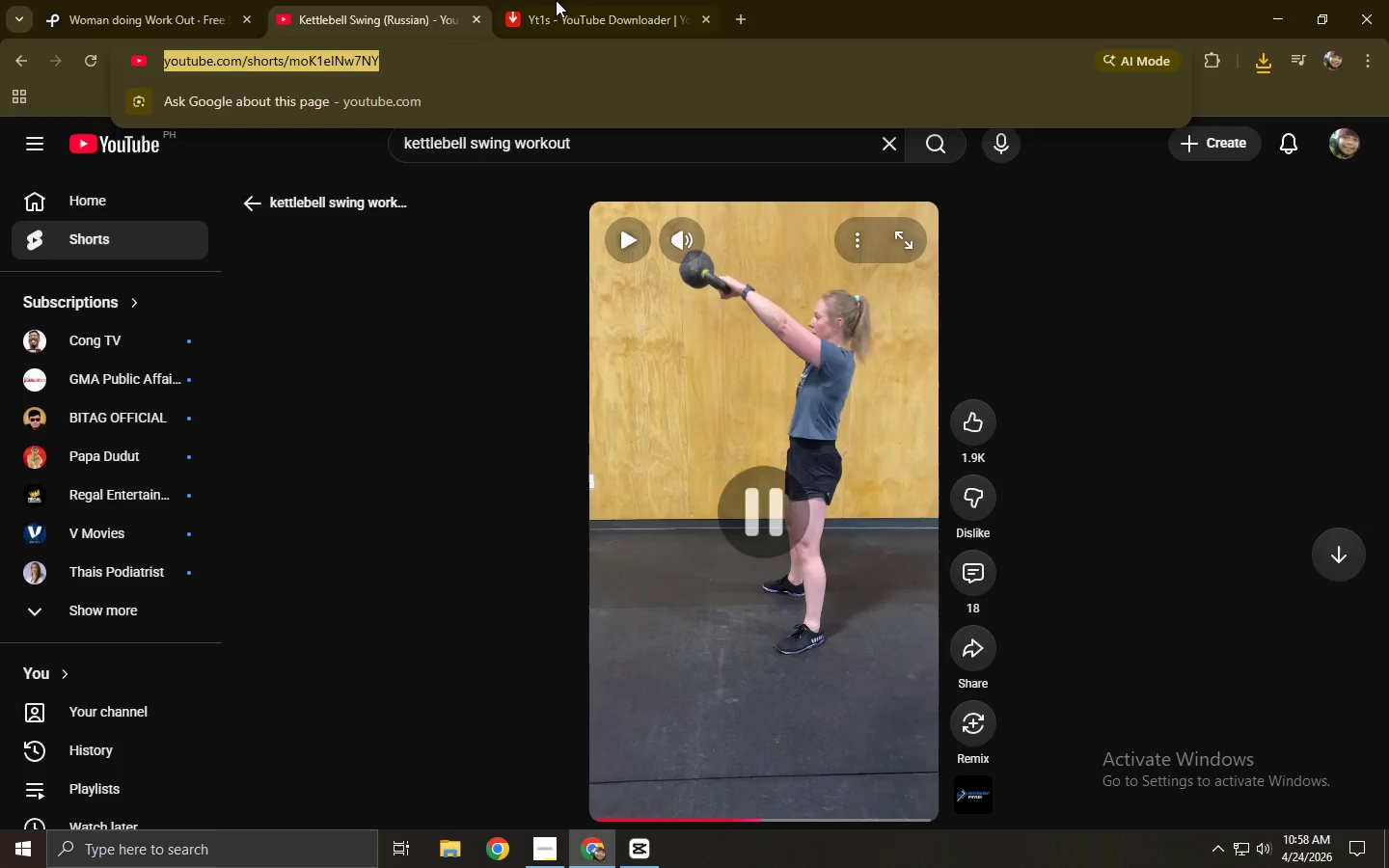 
double_click([556, 0])
 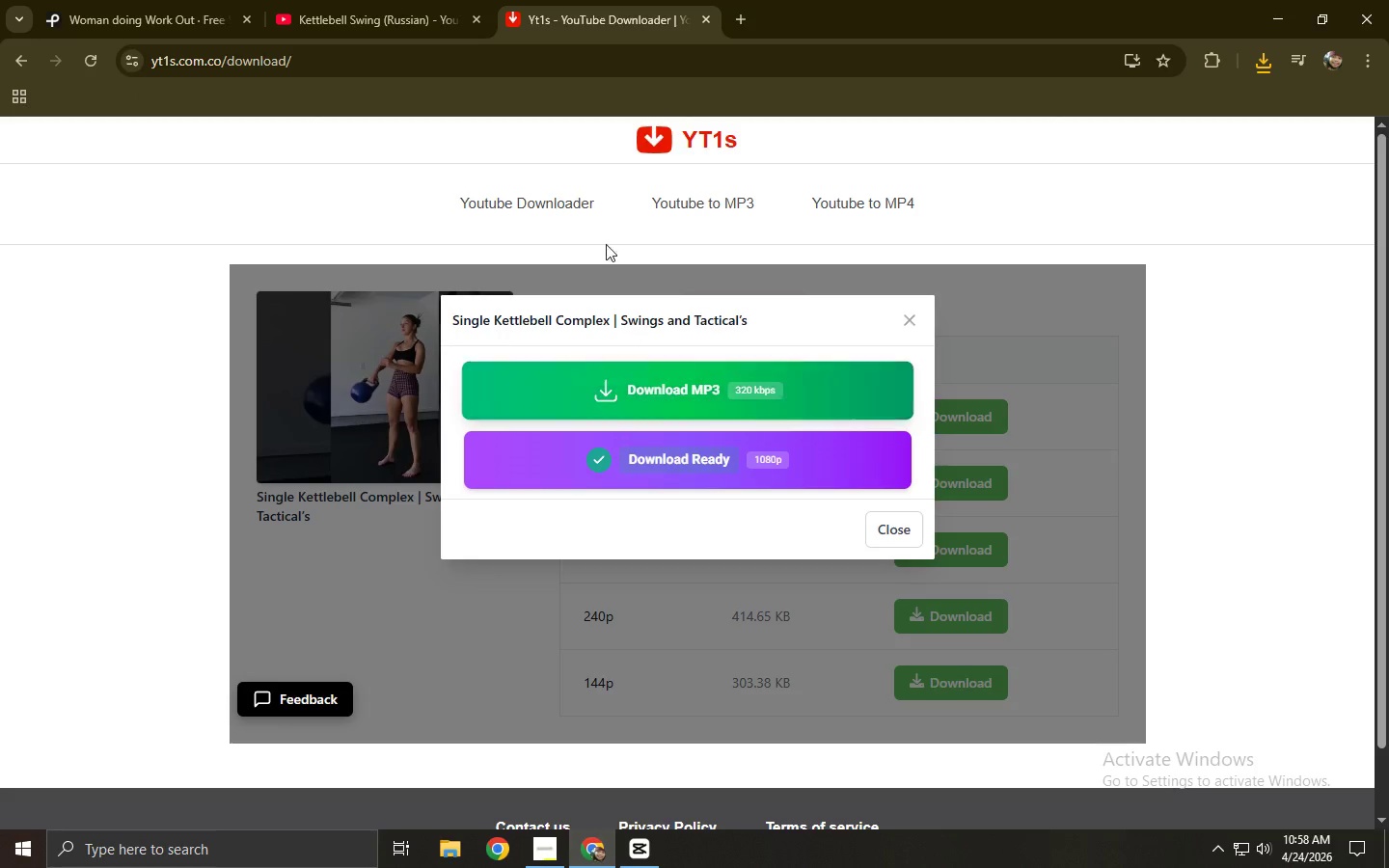 
left_click([543, 194])
 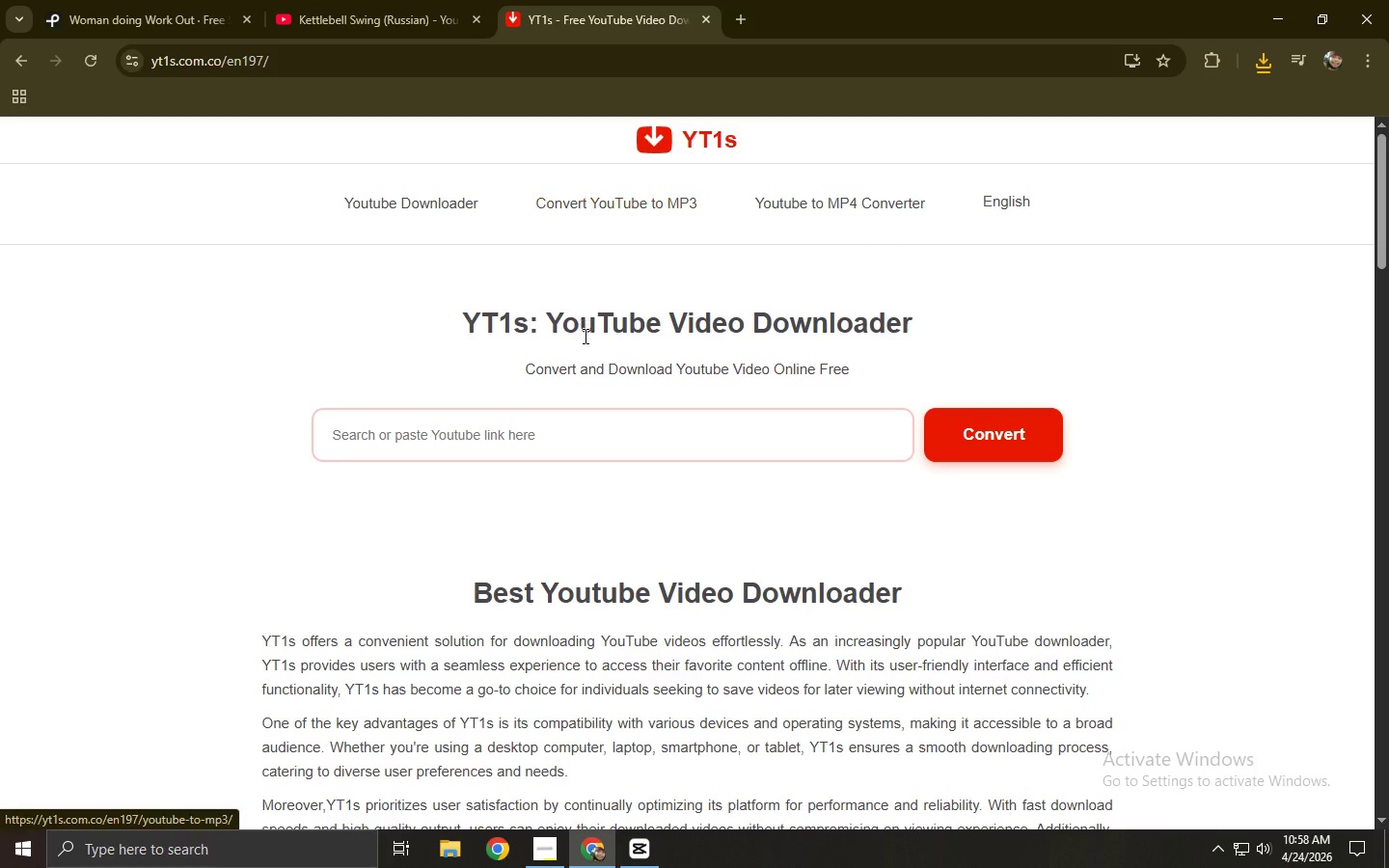 
left_click([588, 412])
 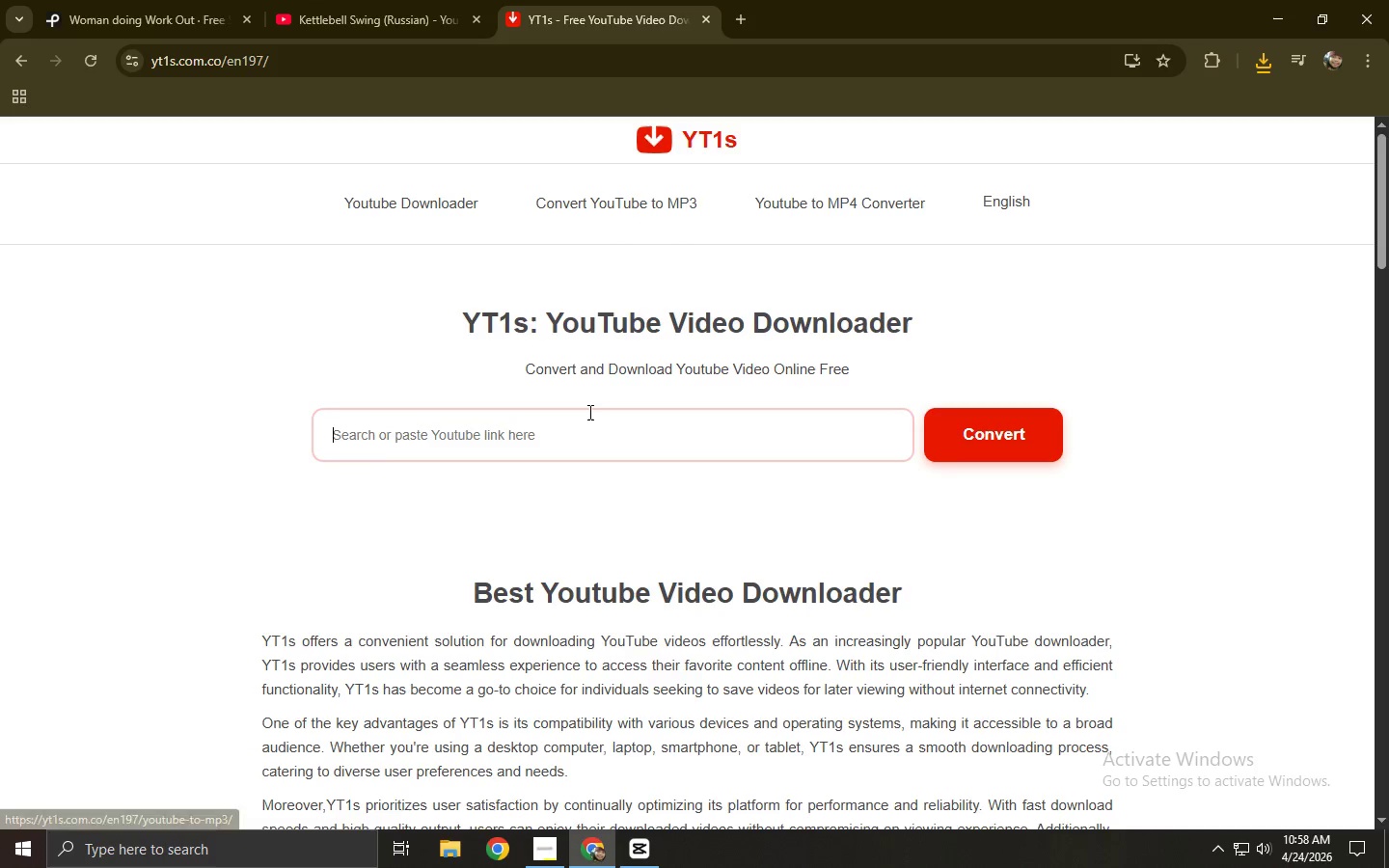 
key(Control+ControlLeft)
 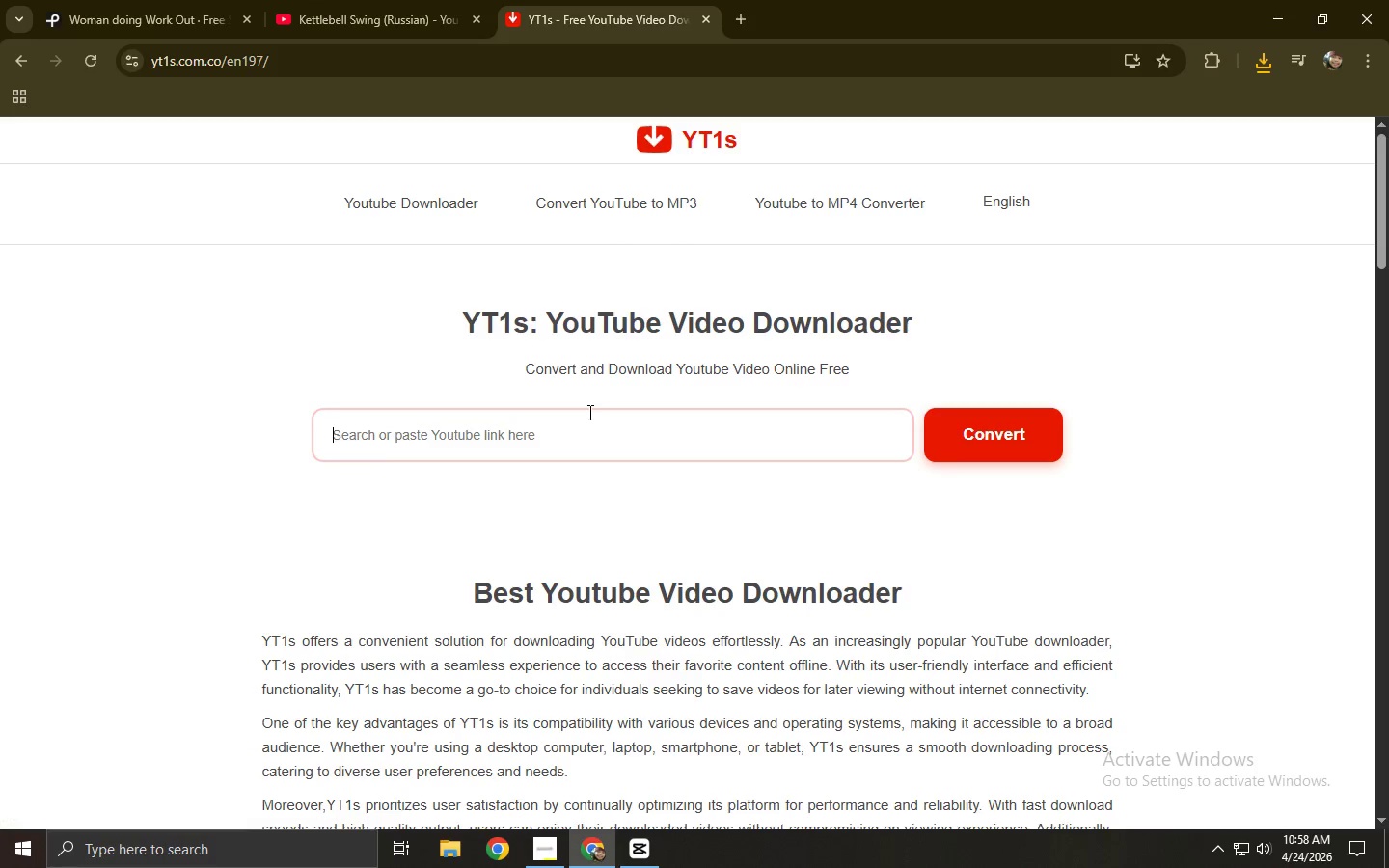 
key(Control+V)
 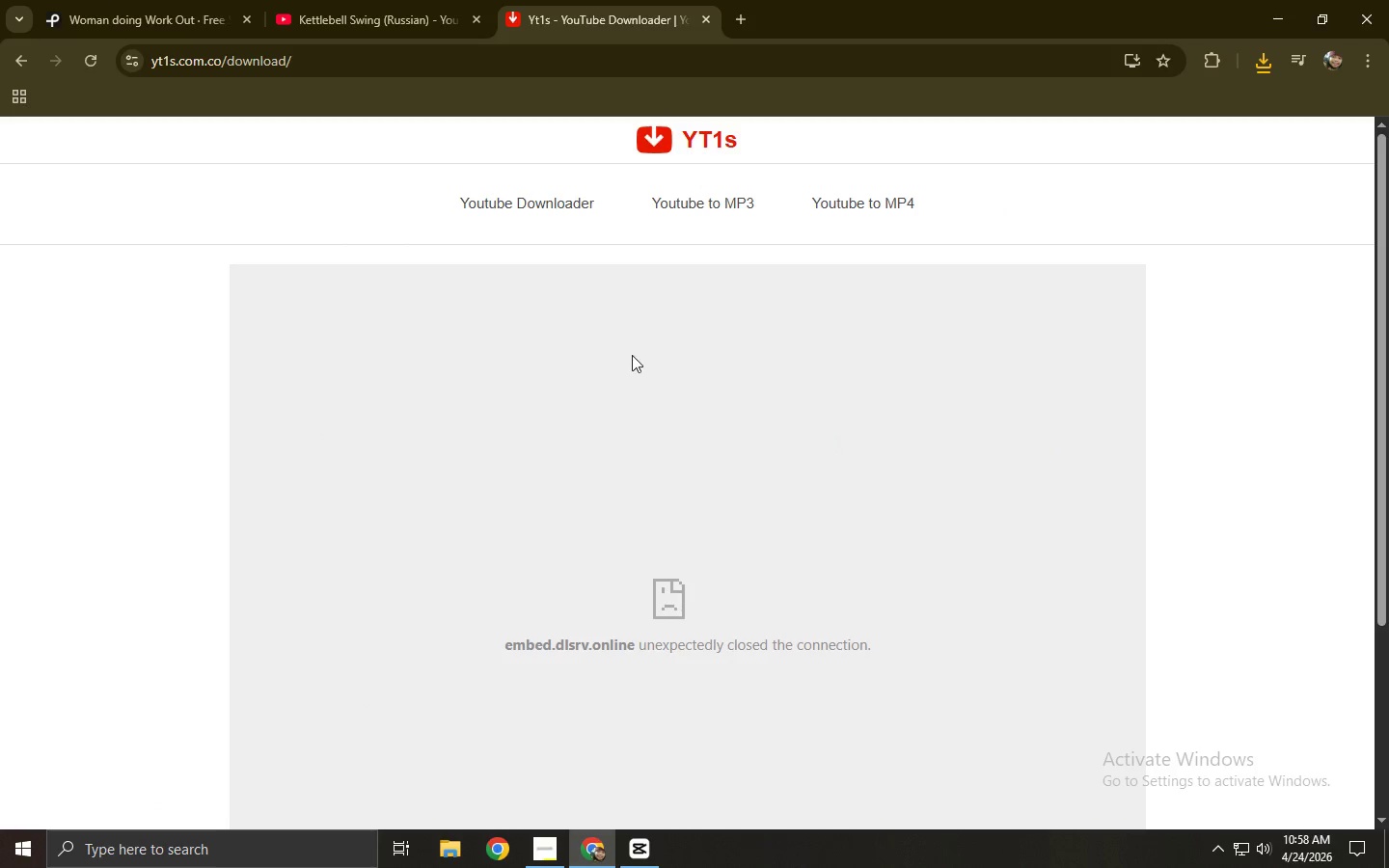 
left_click([549, 197])
 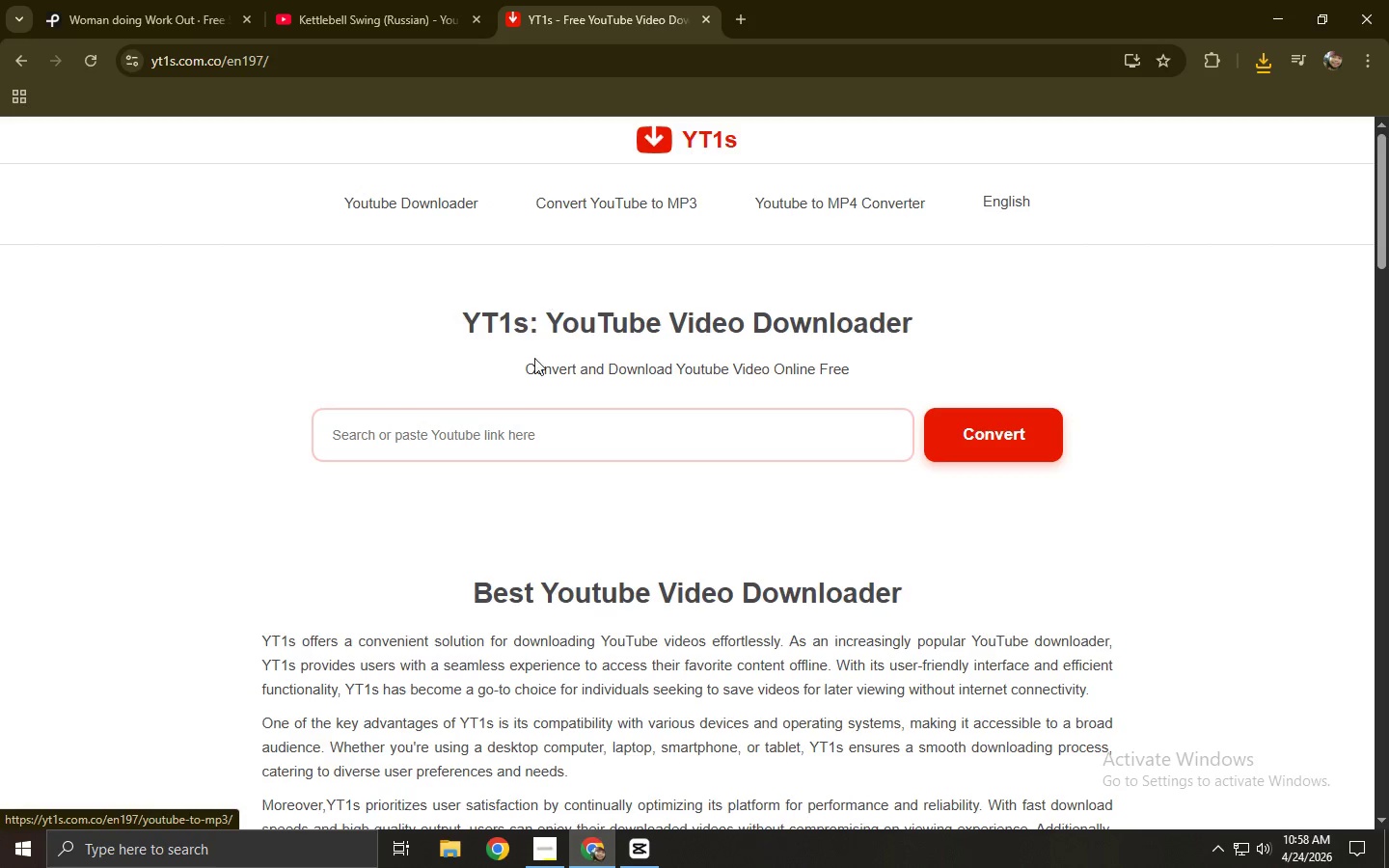 
left_click_drag(start_coordinate=[540, 390], to_coordinate=[543, 398])
 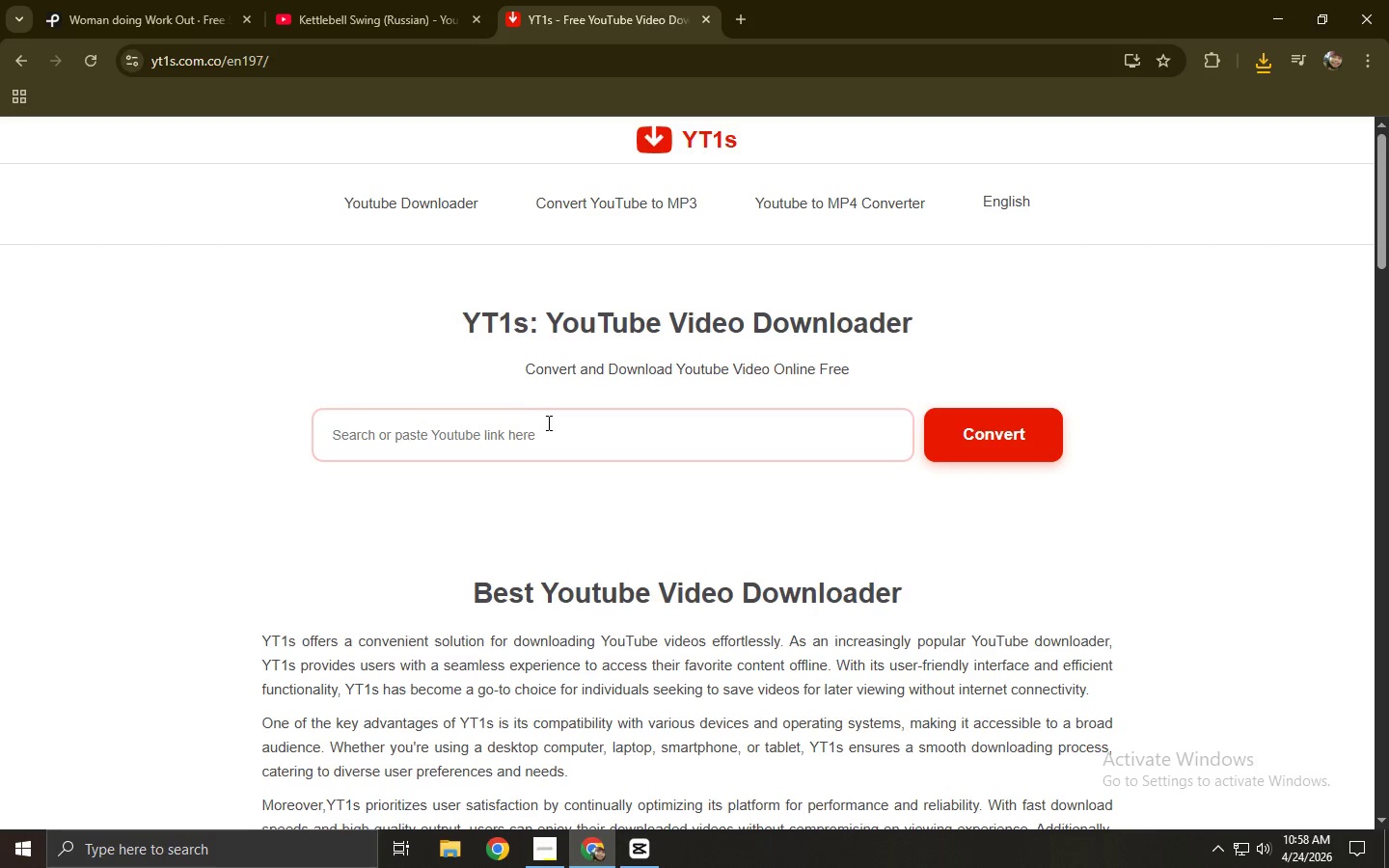 
double_click([547, 422])
 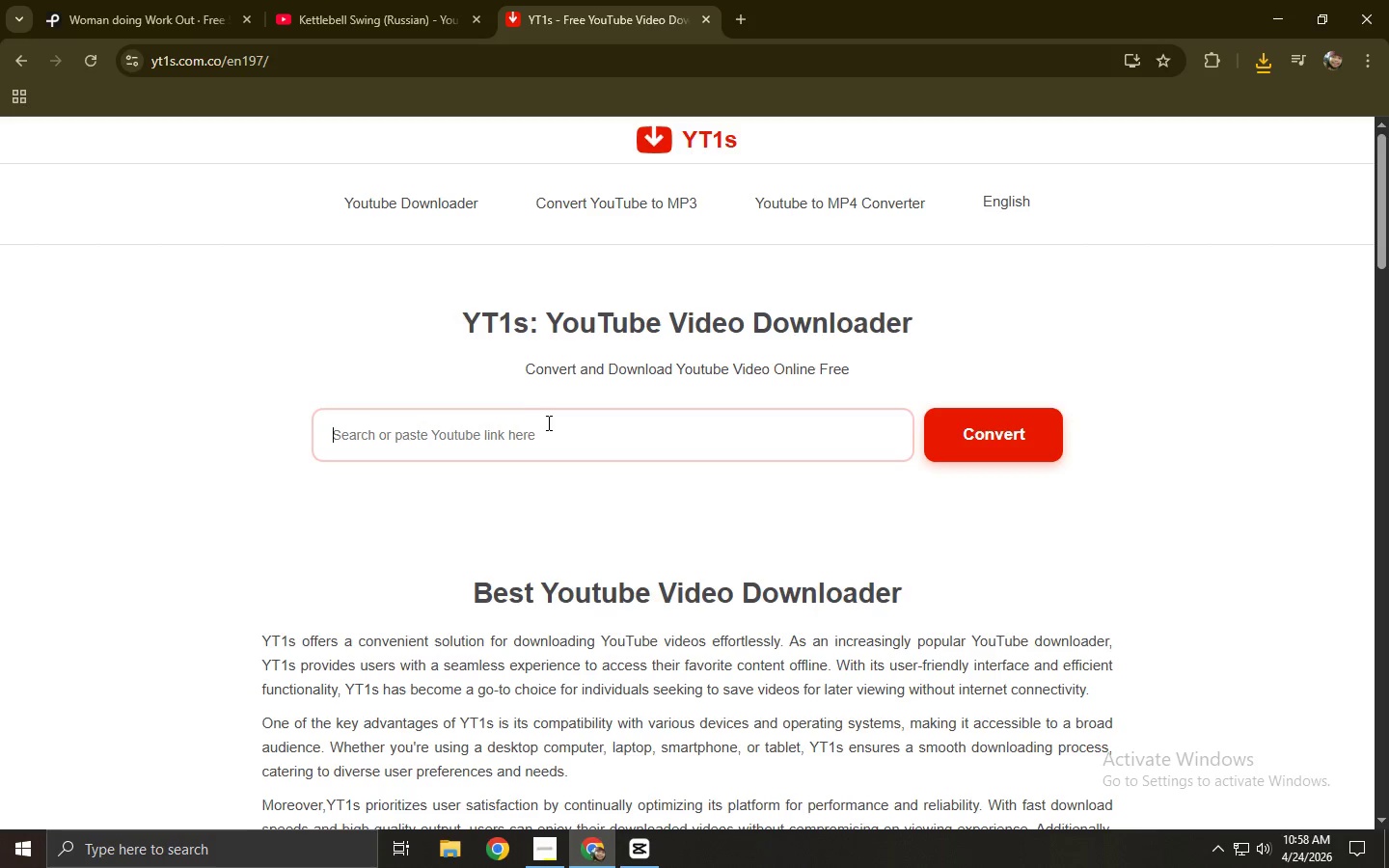 
key(Control+ControlLeft)
 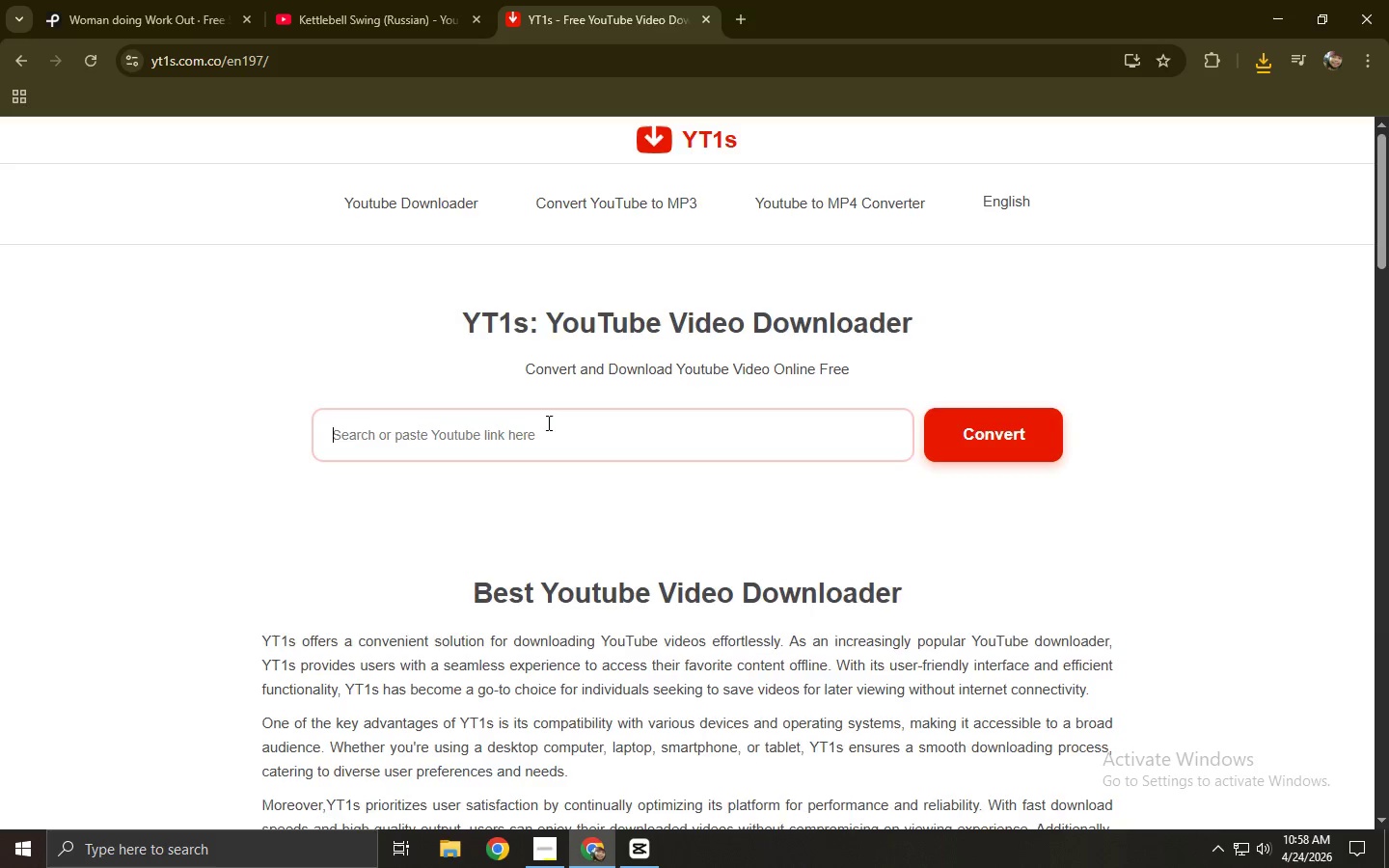 
key(Control+V)
 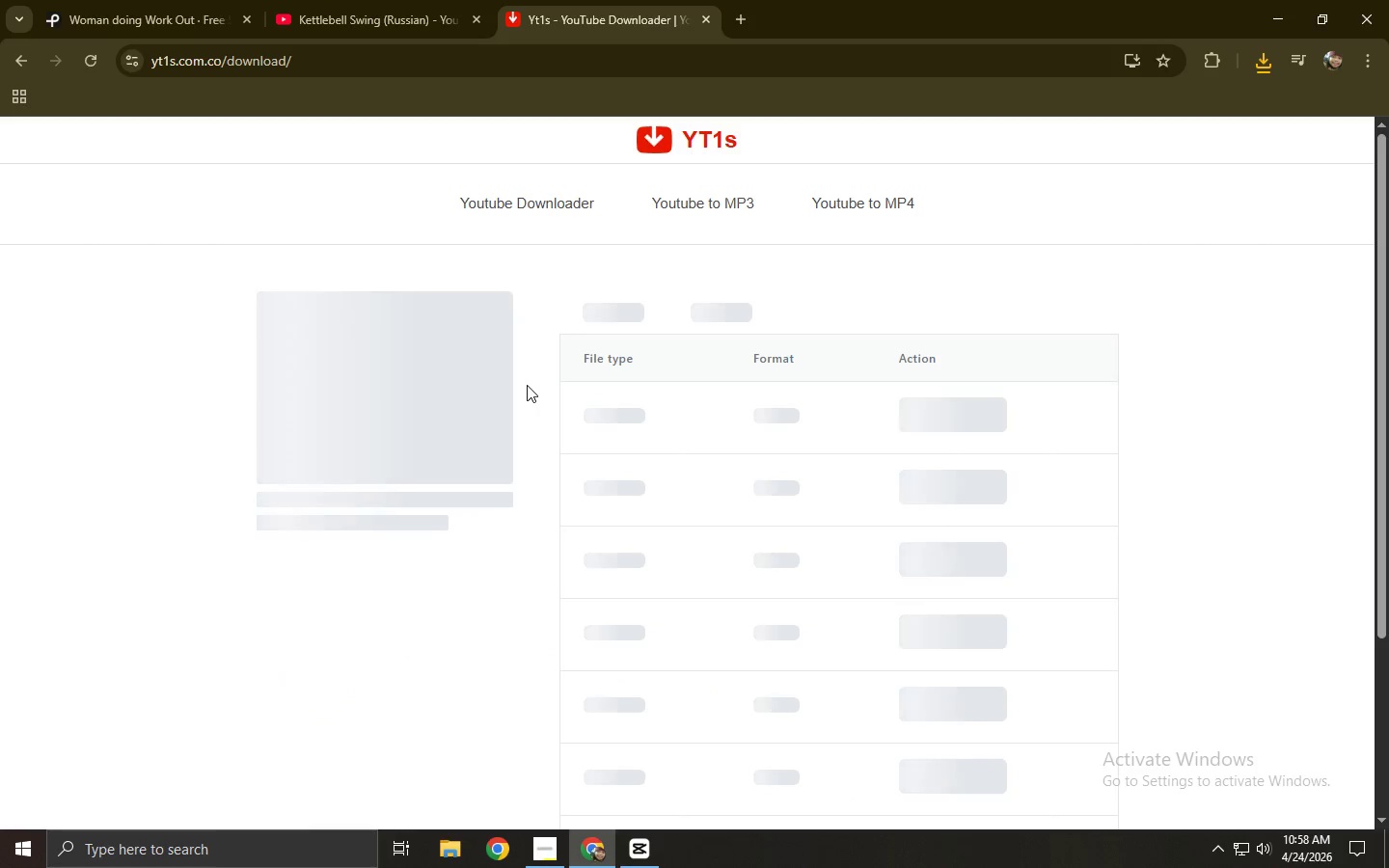 
mouse_move([750, 337])
 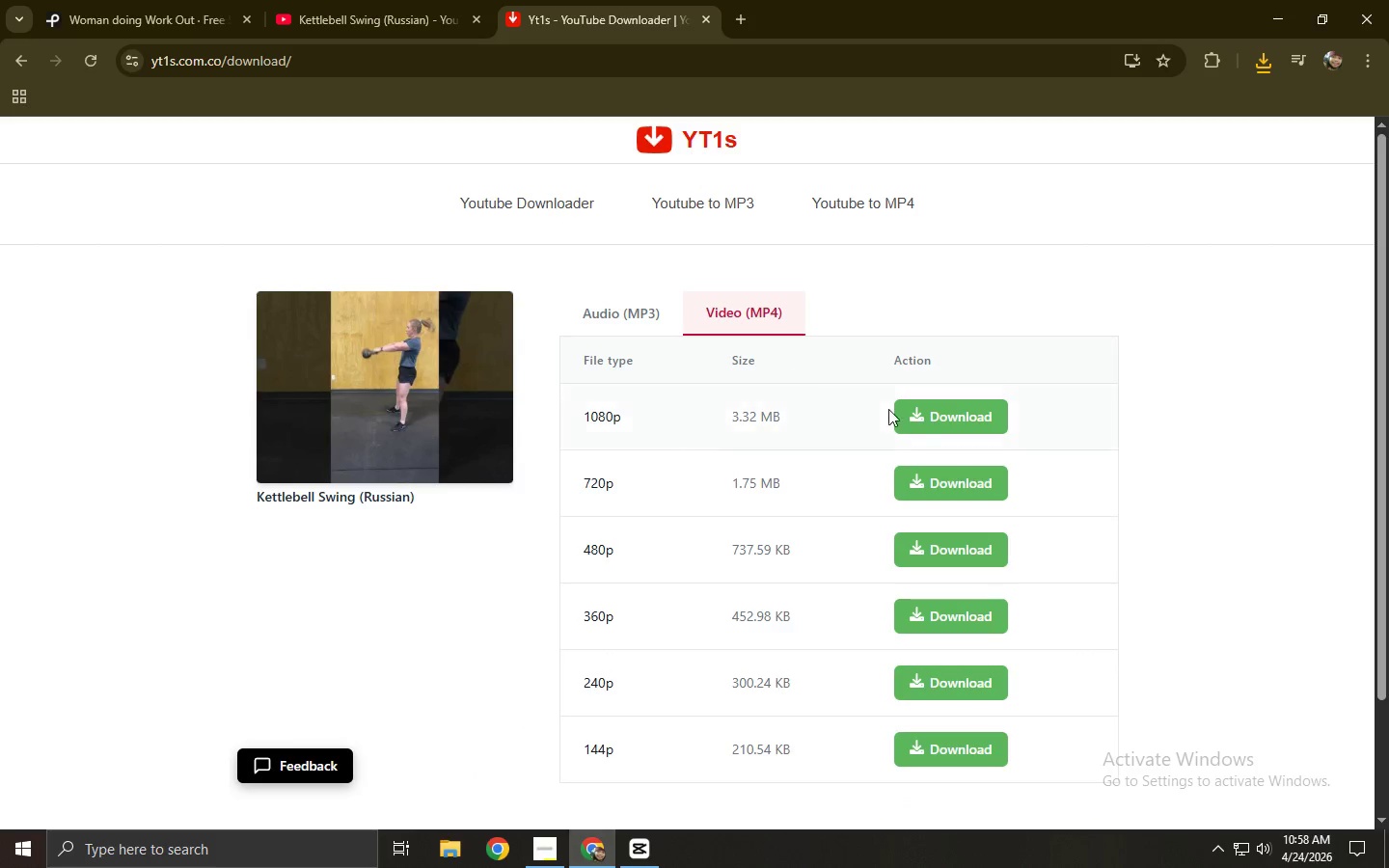 
left_click([944, 421])
 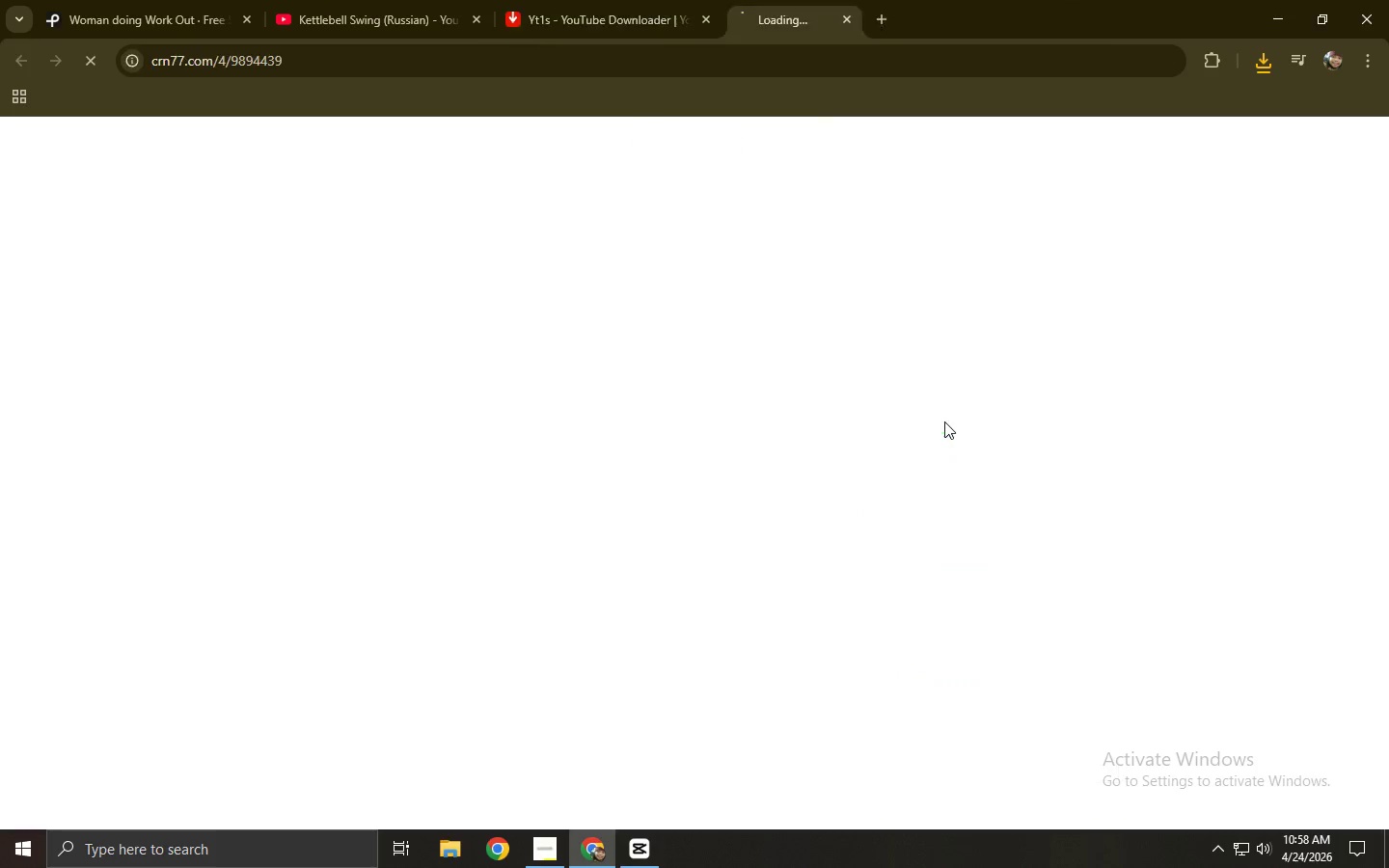 
key(Control+ControlLeft)
 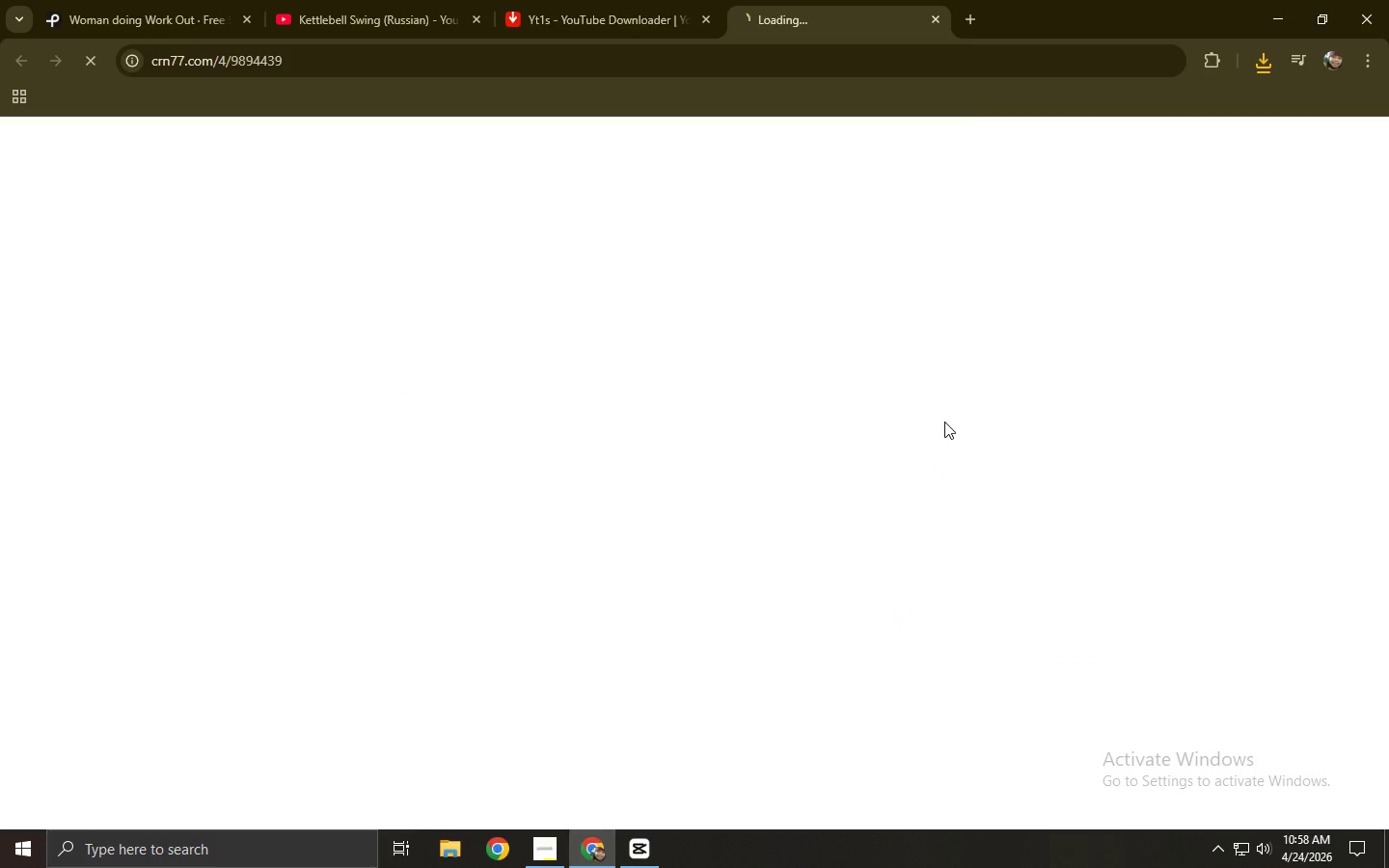 
key(Control+W)
 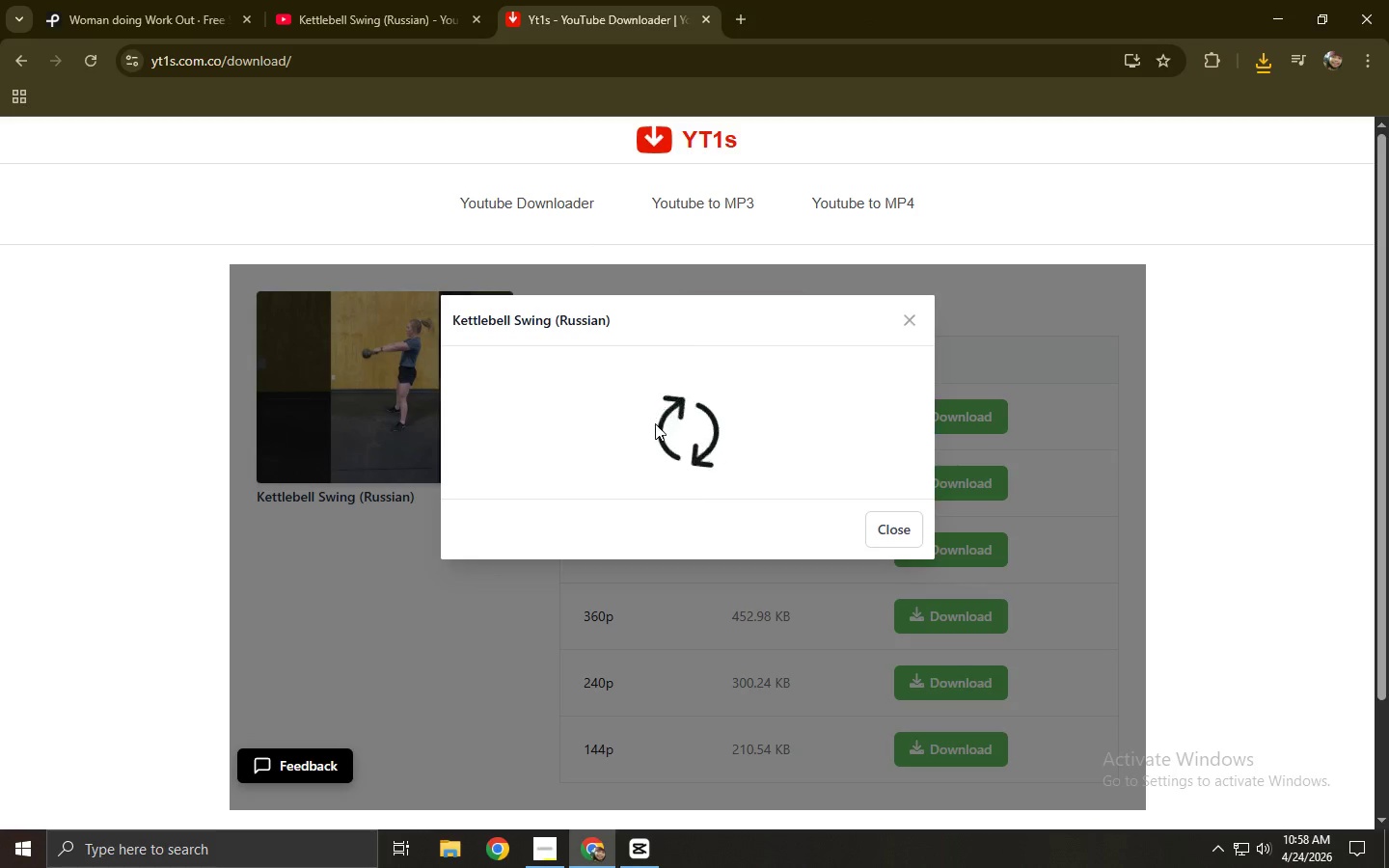 
mouse_move([663, 455])
 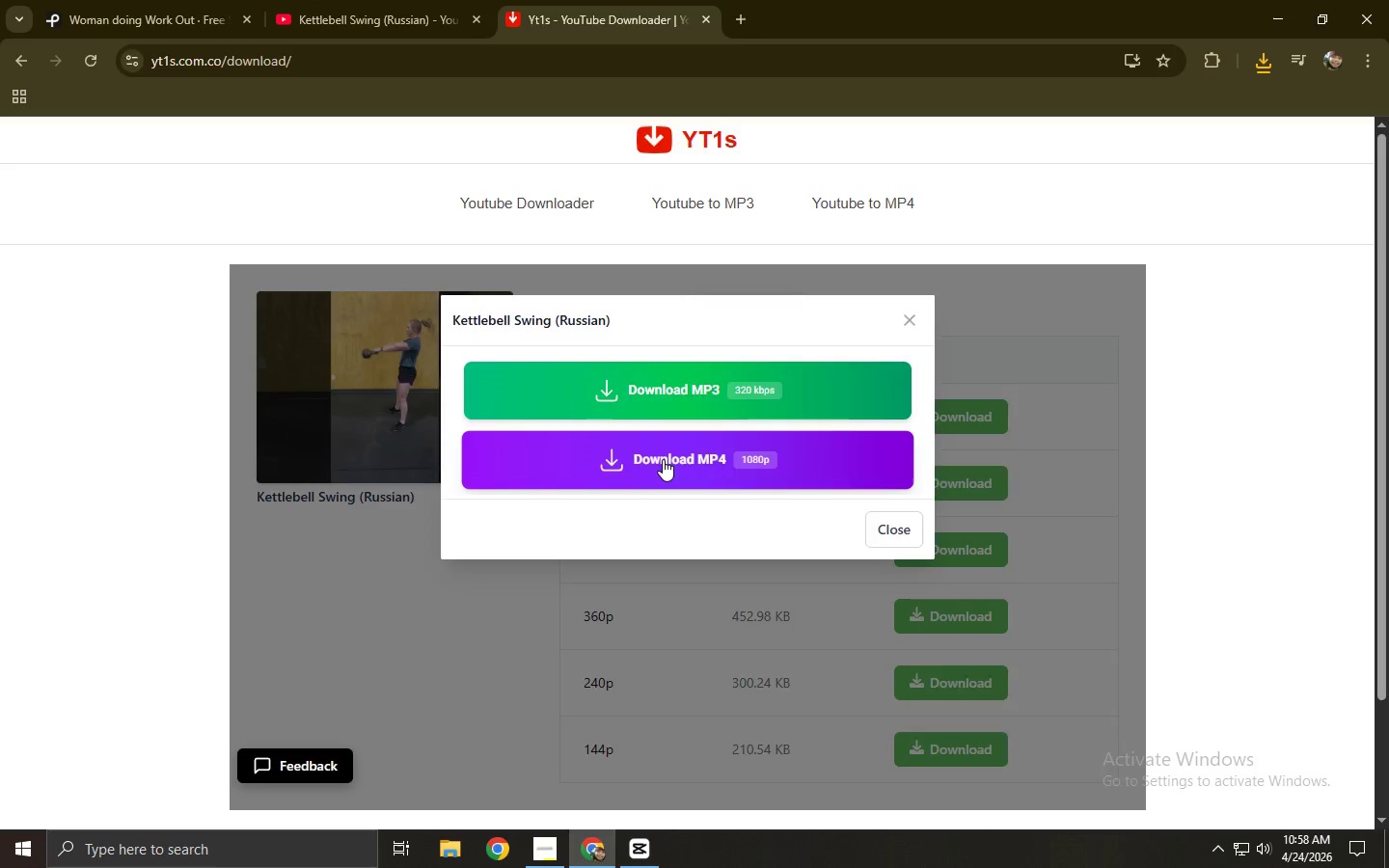 
left_click([663, 460])
 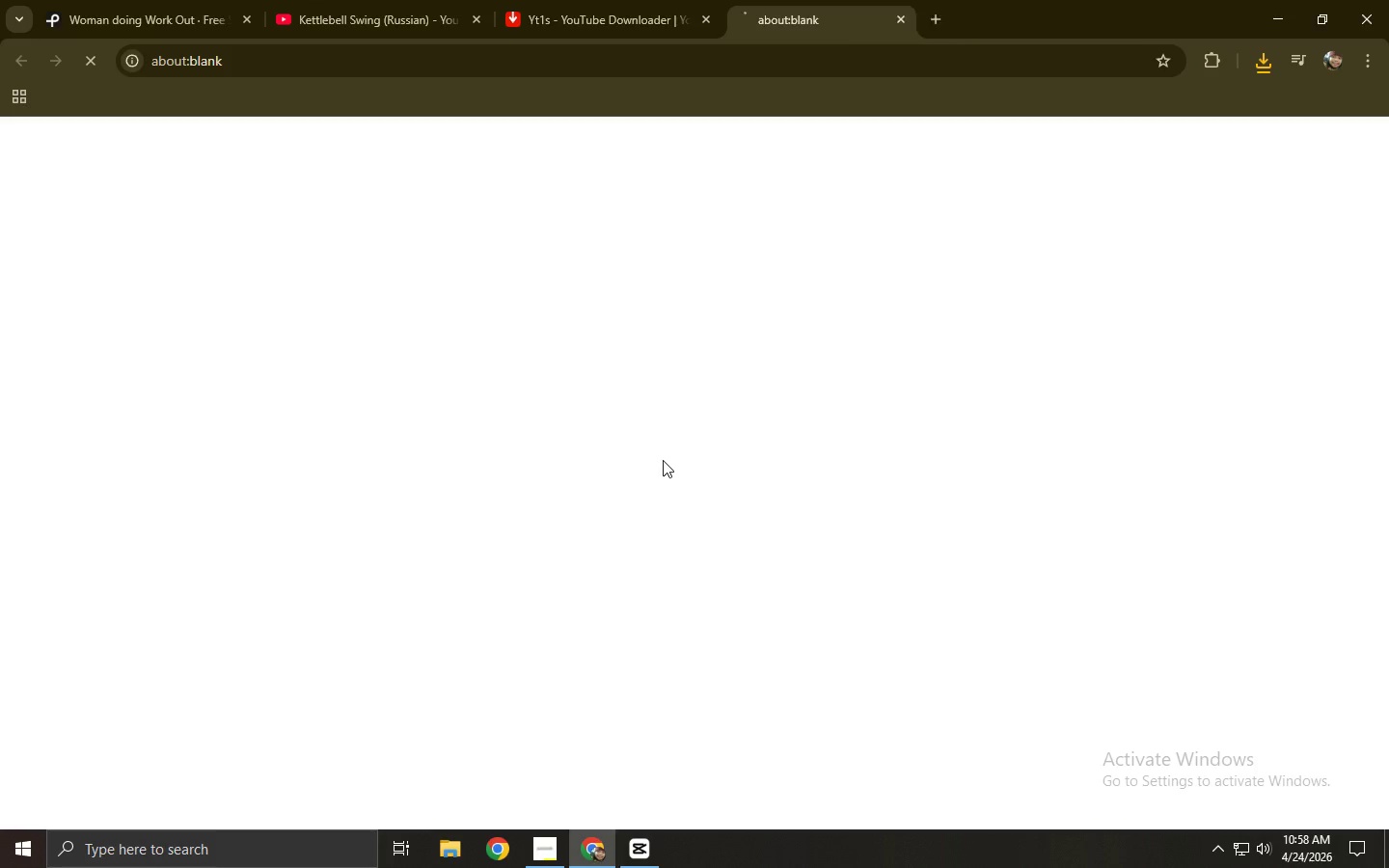 
key(Control+ControlLeft)
 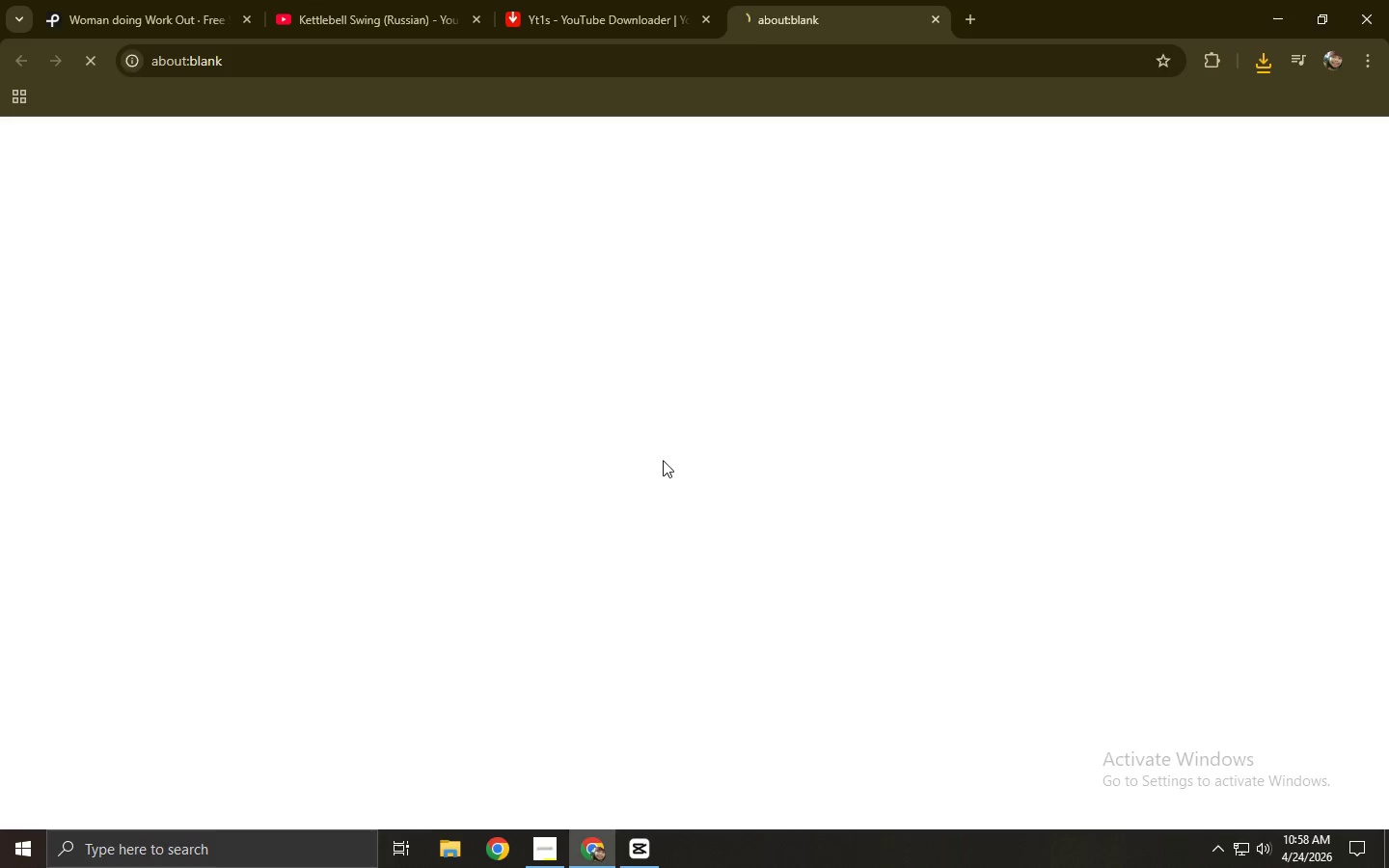 
key(Control+W)
 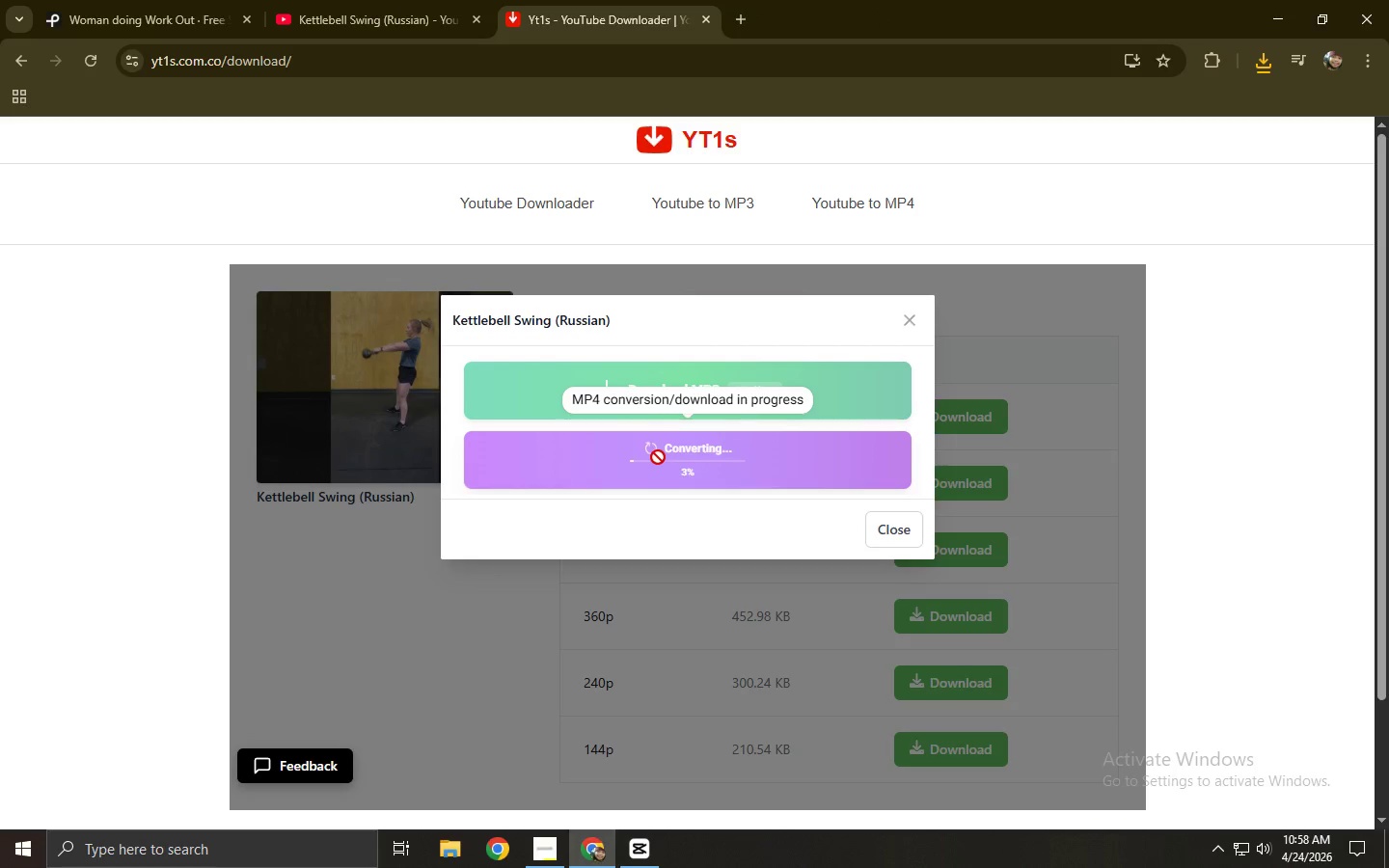 
left_click([376, 0])
 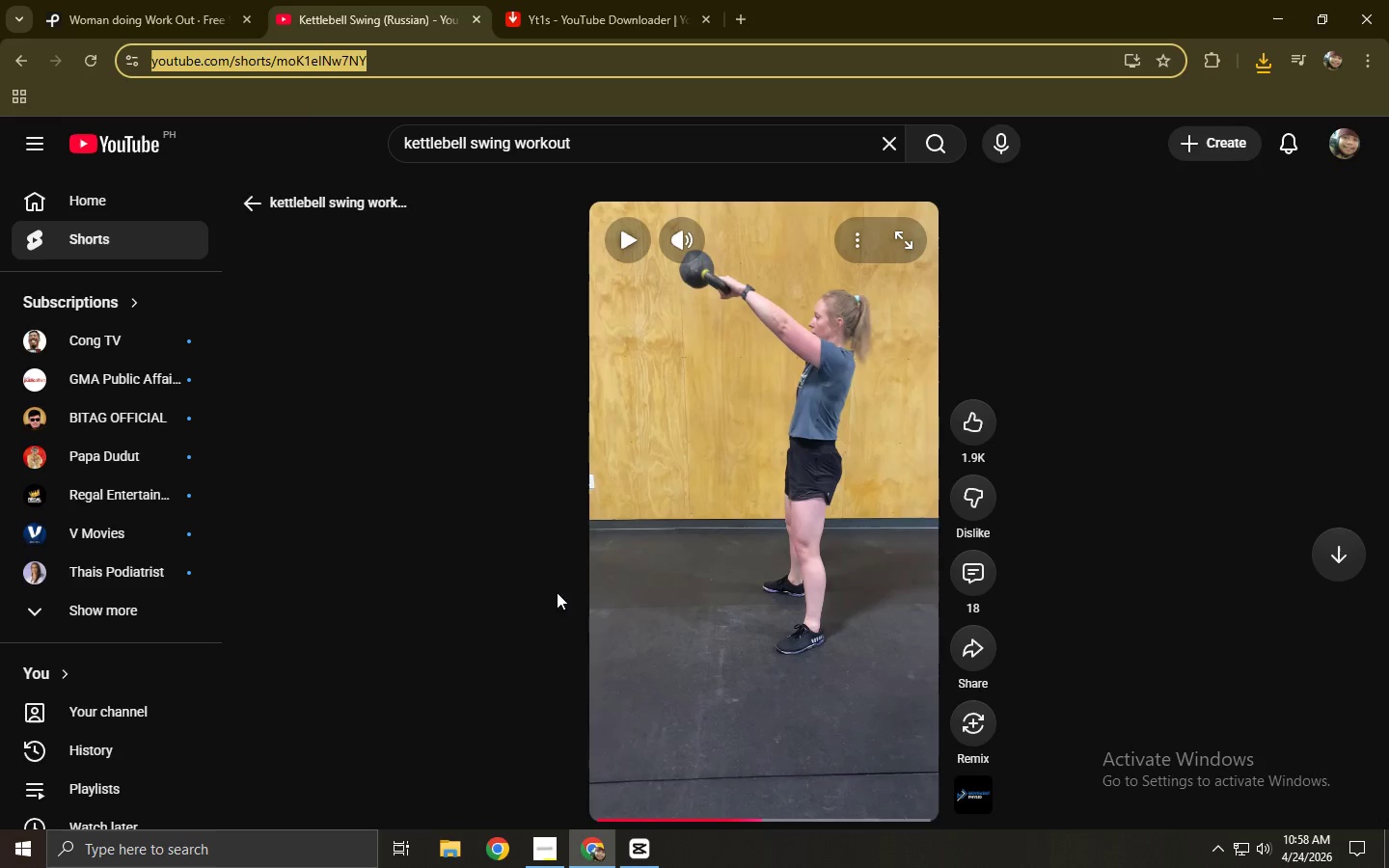 
scroll: coordinate [478, 626], scroll_direction: down, amount: 6.0
 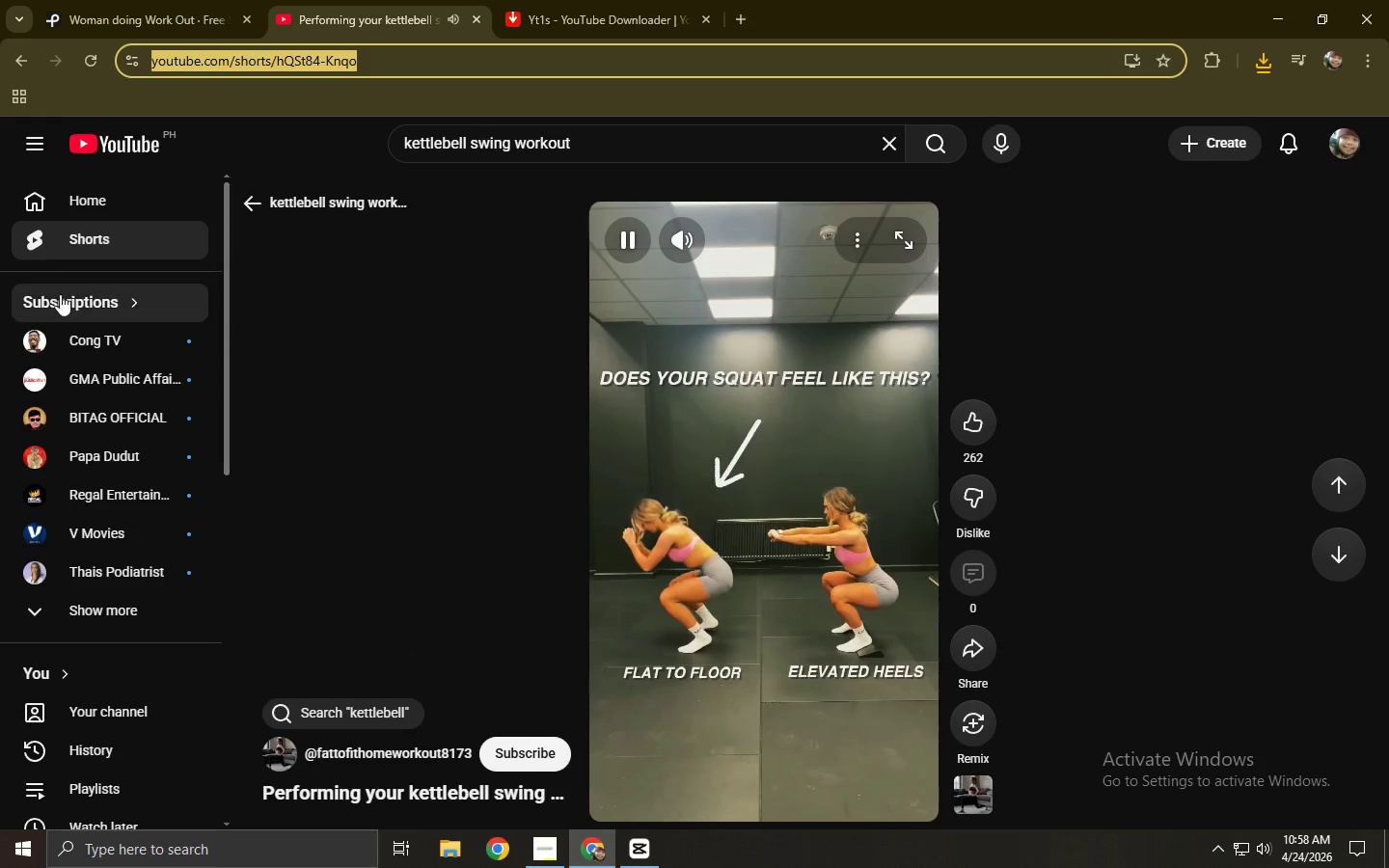 
left_click([18, 64])
 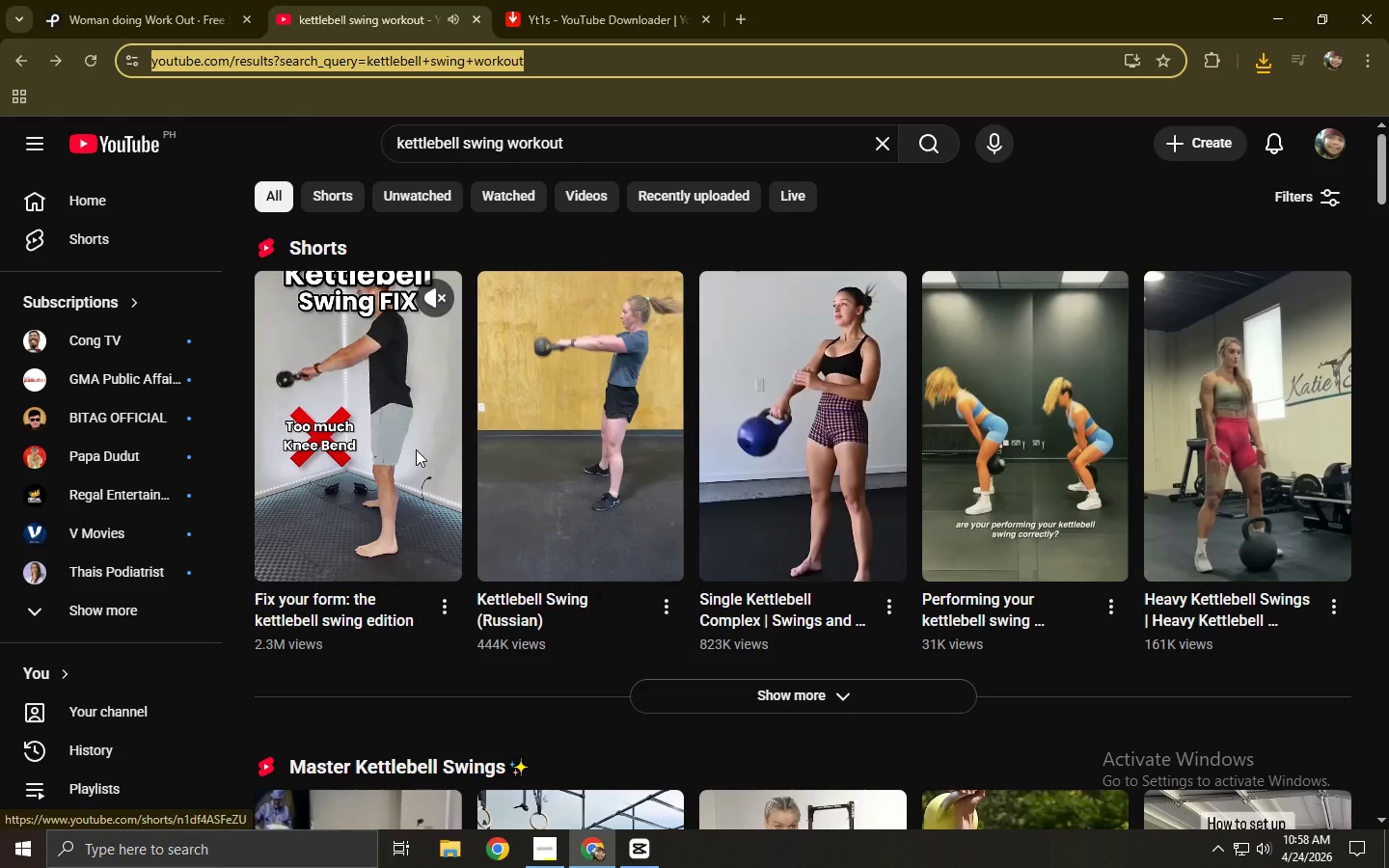 
left_click([1296, 454])
 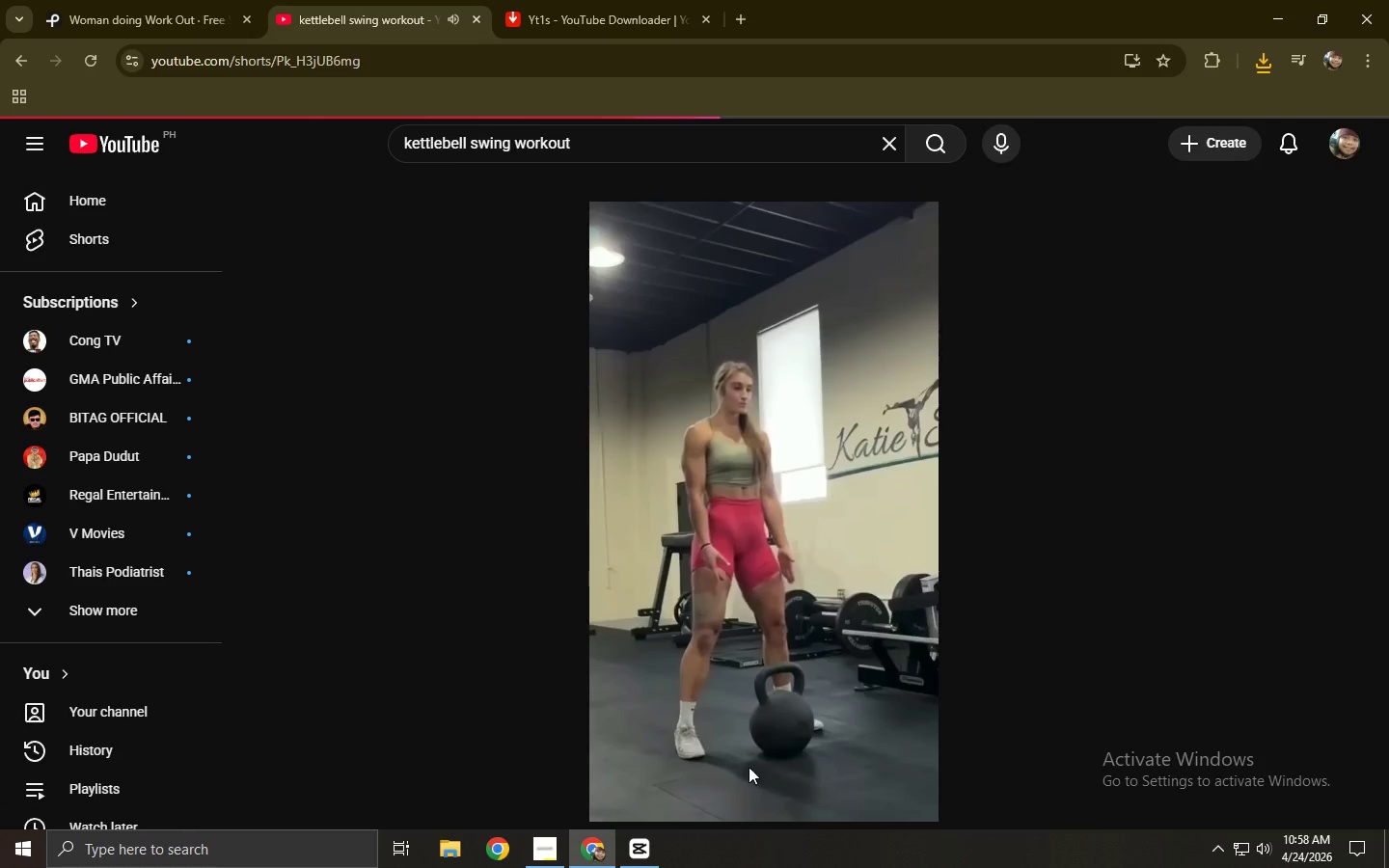 
mouse_move([755, 822])
 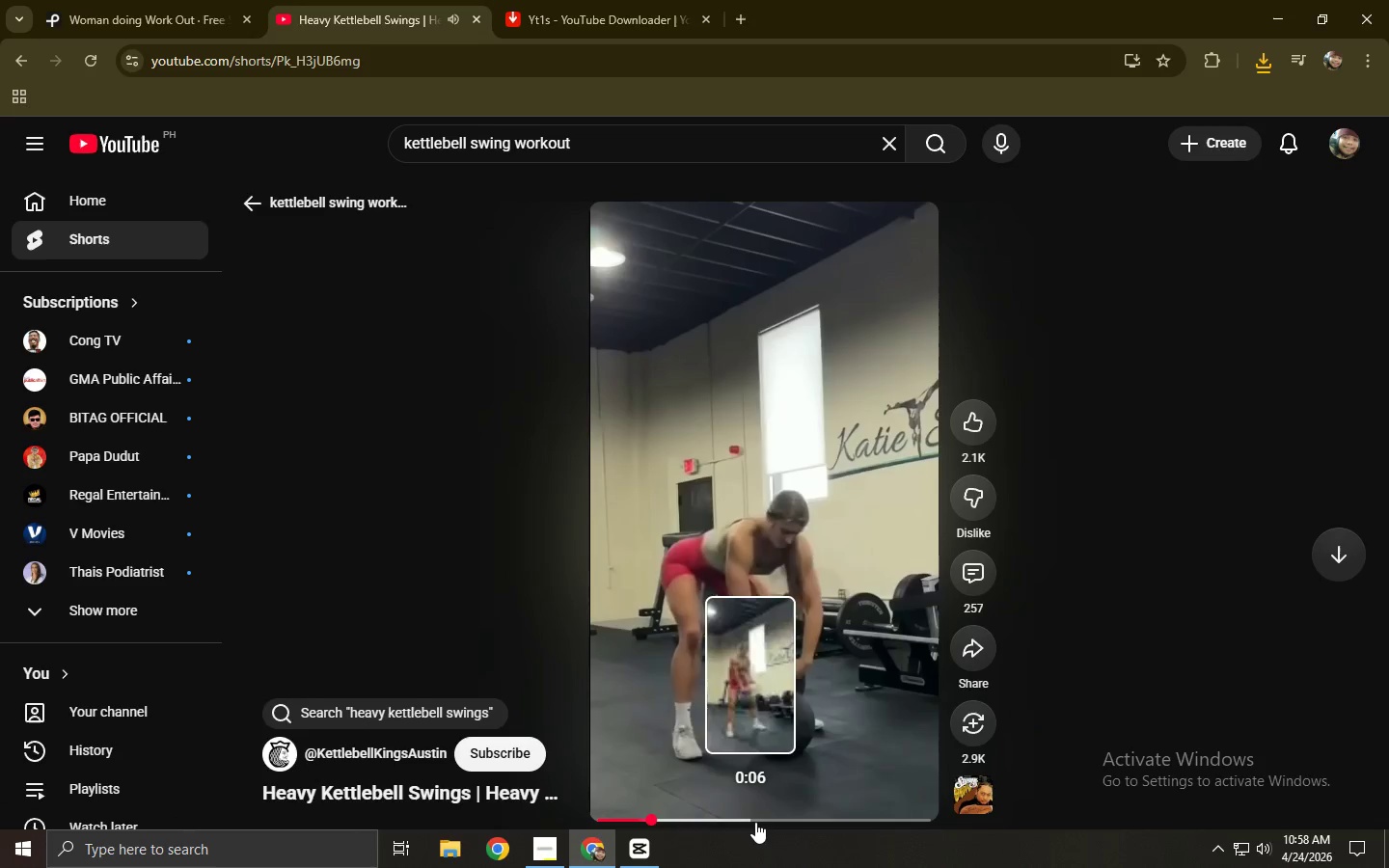 
left_click([755, 822])
 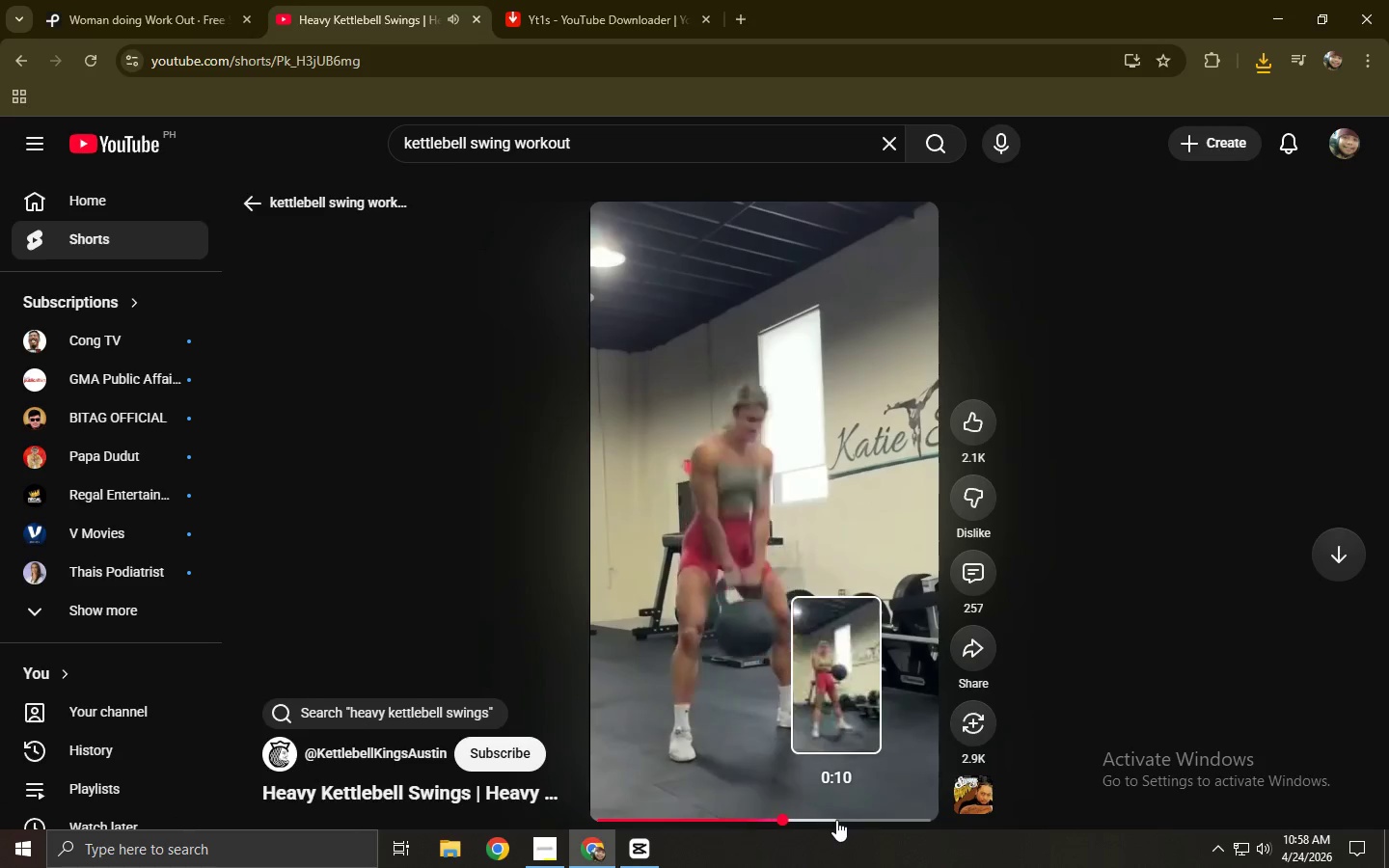 
left_click([729, 604])
 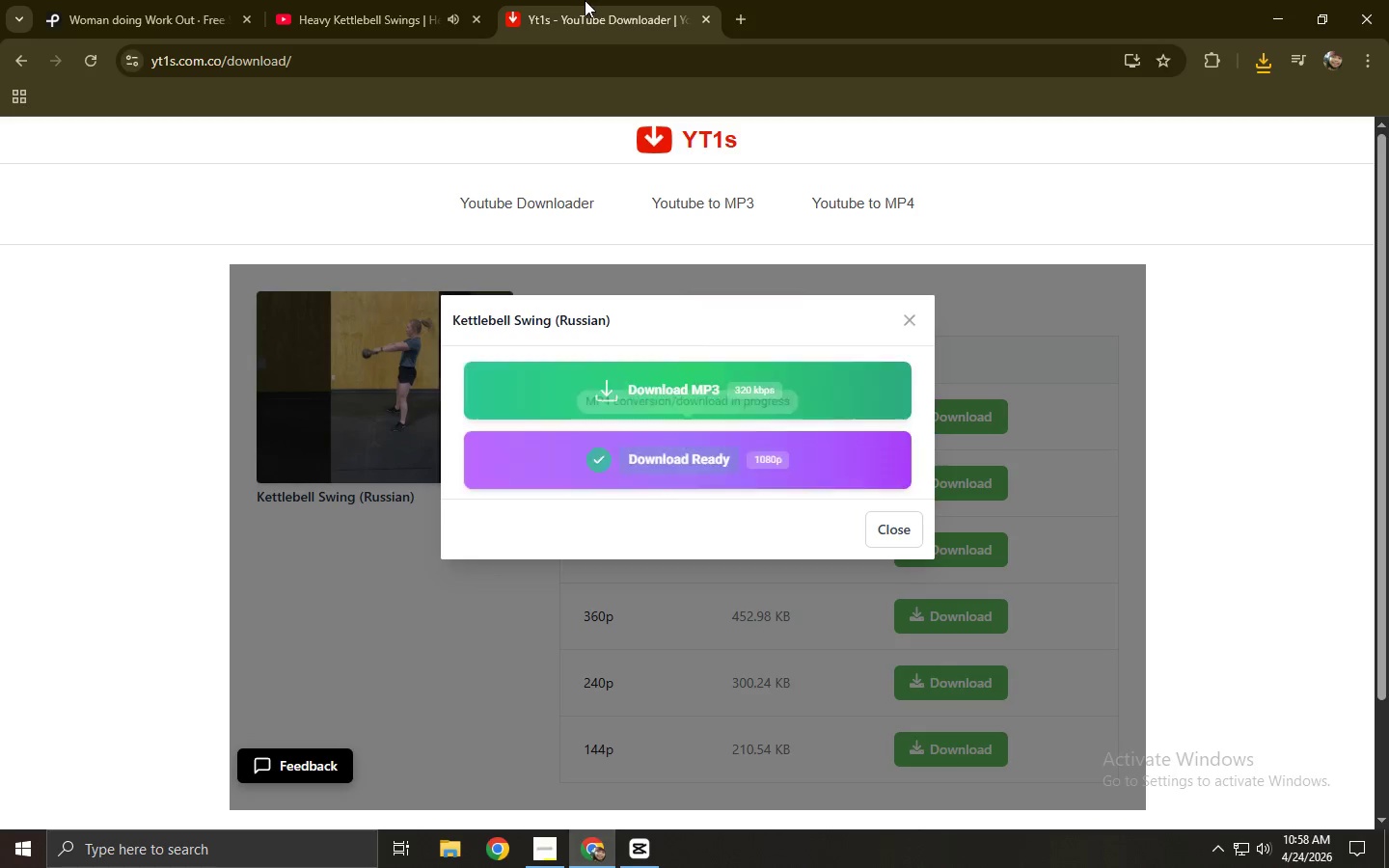 
double_click([394, 0])
 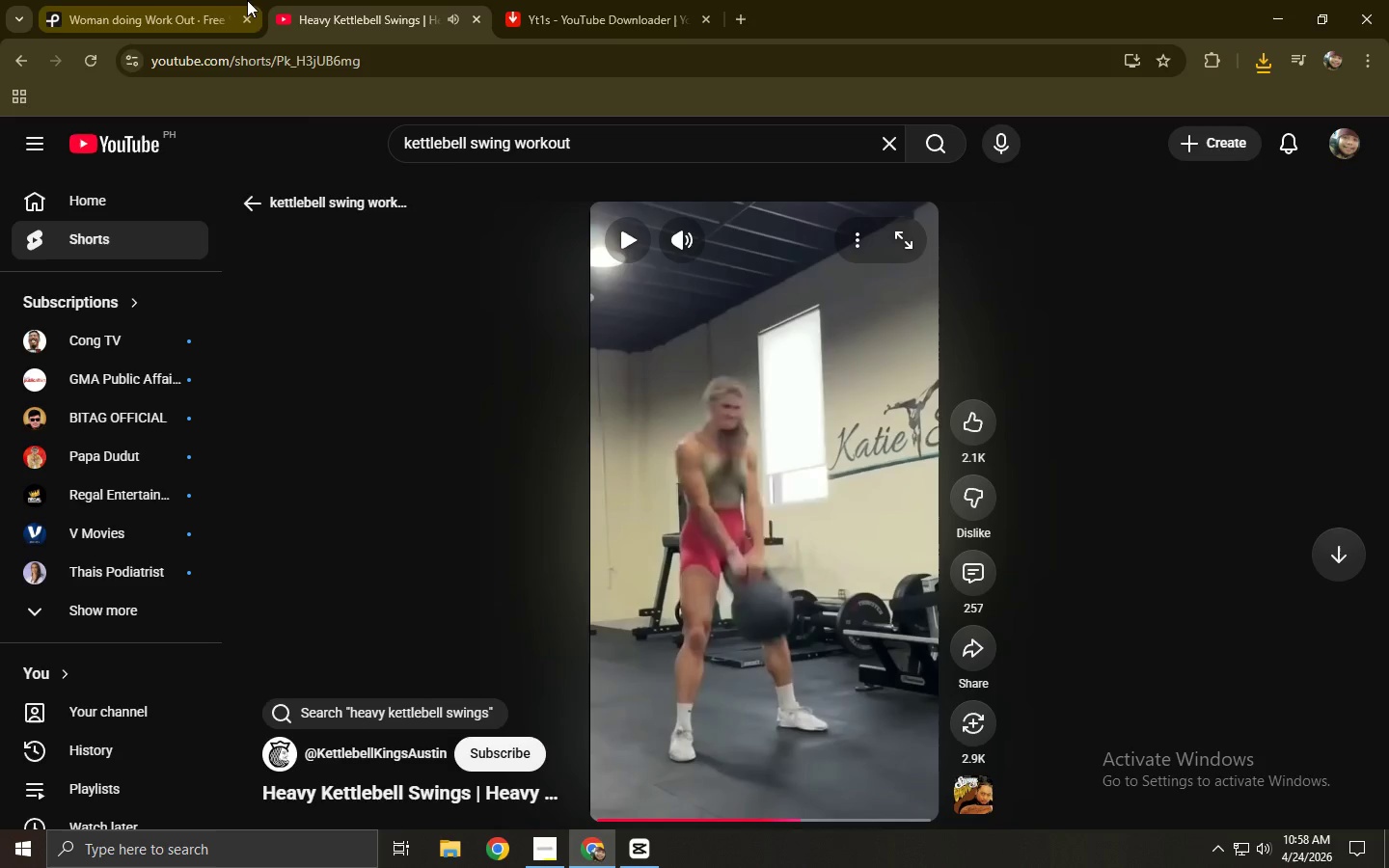 
left_click([591, 0])
 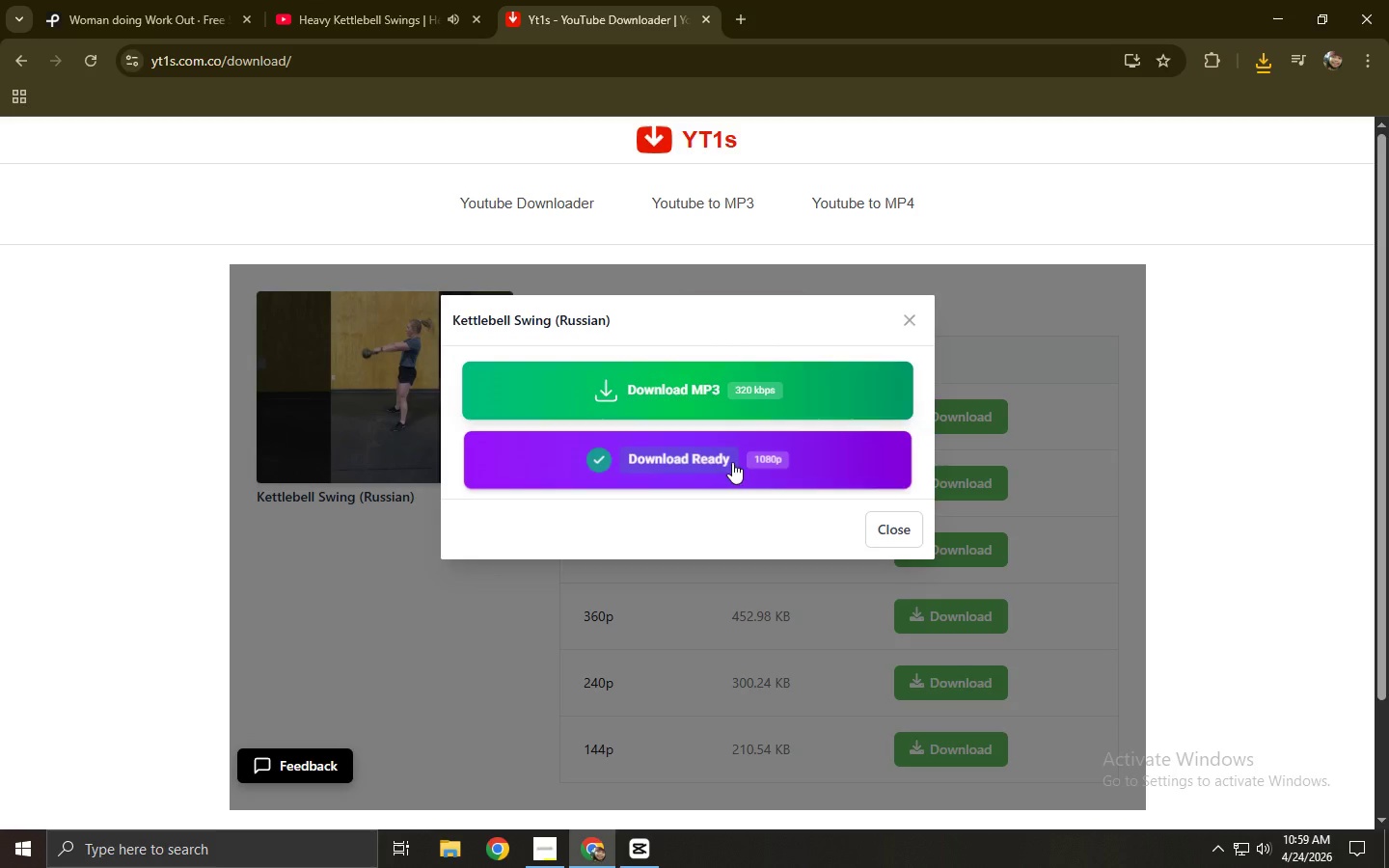 
left_click([735, 475])
 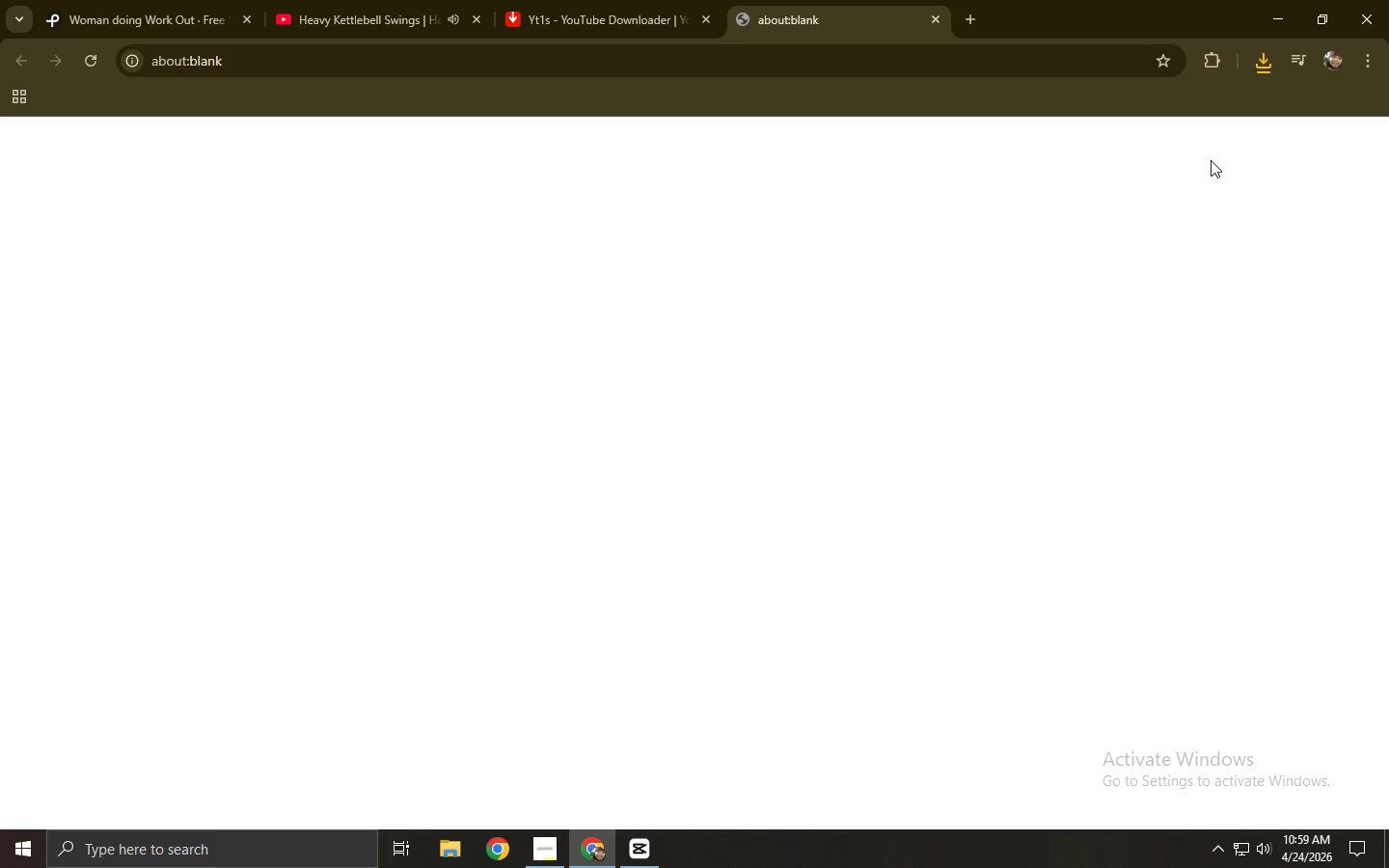 
key(Control+ControlLeft)
 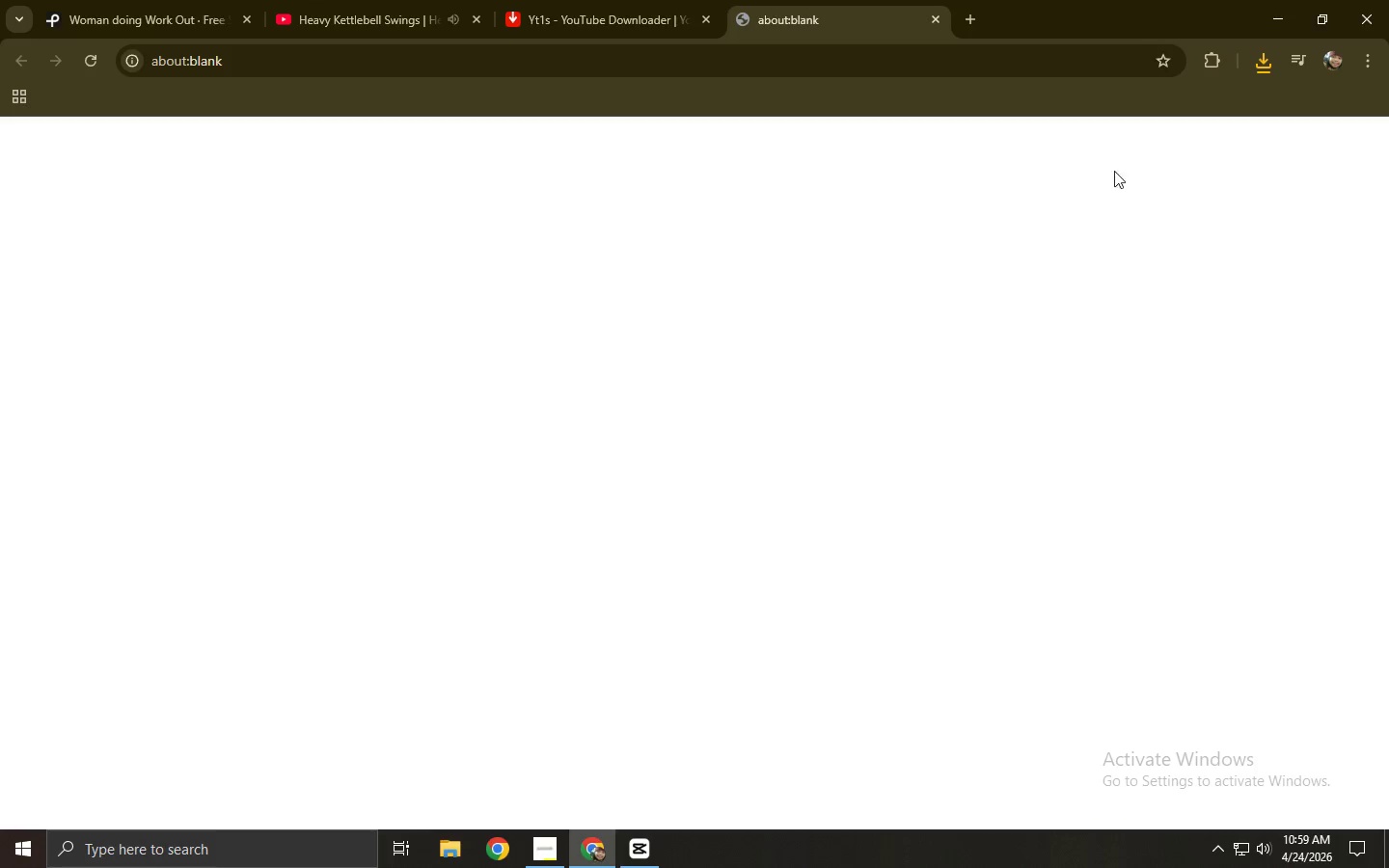 
key(Control+W)
 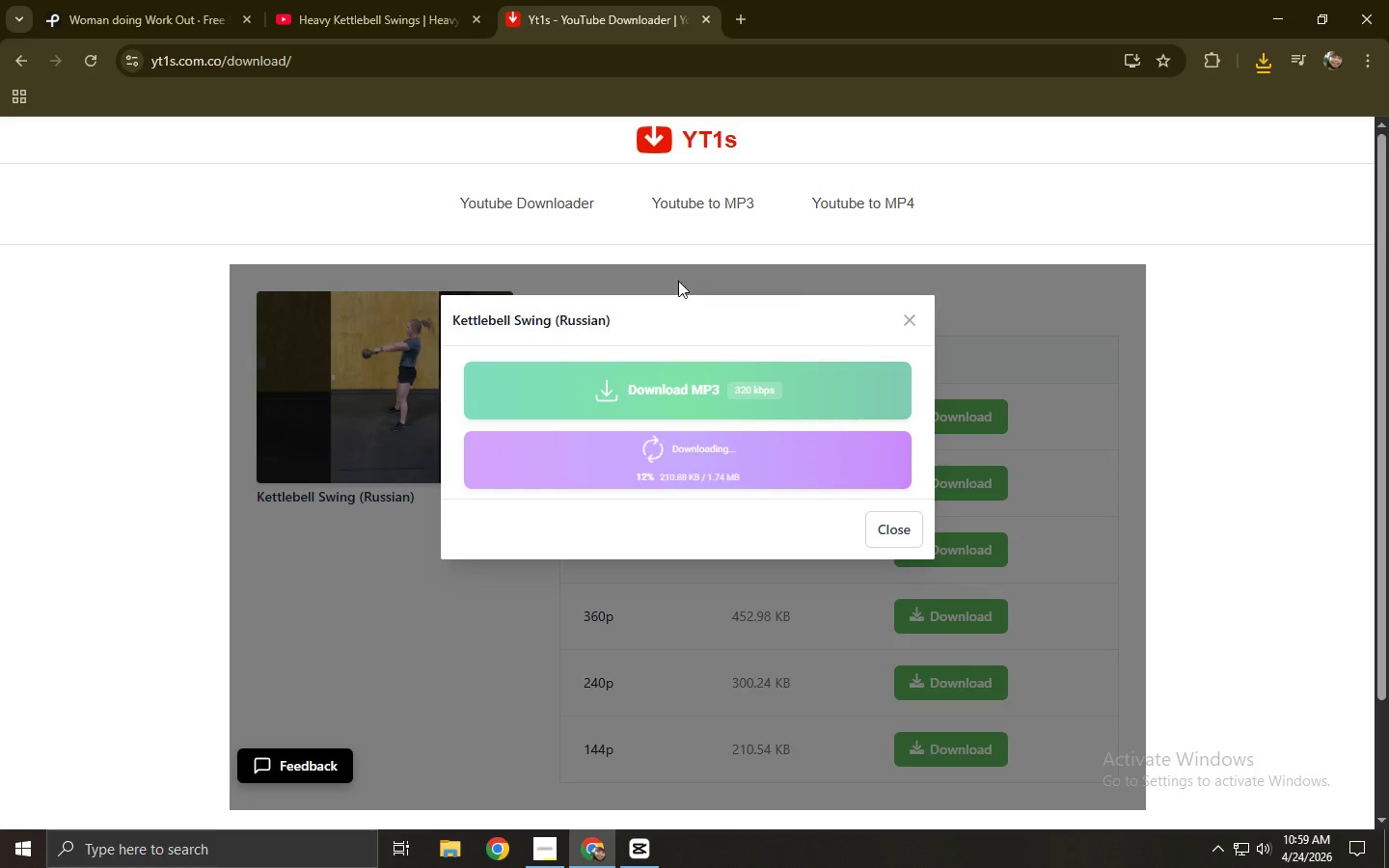 
left_click([453, 0])
 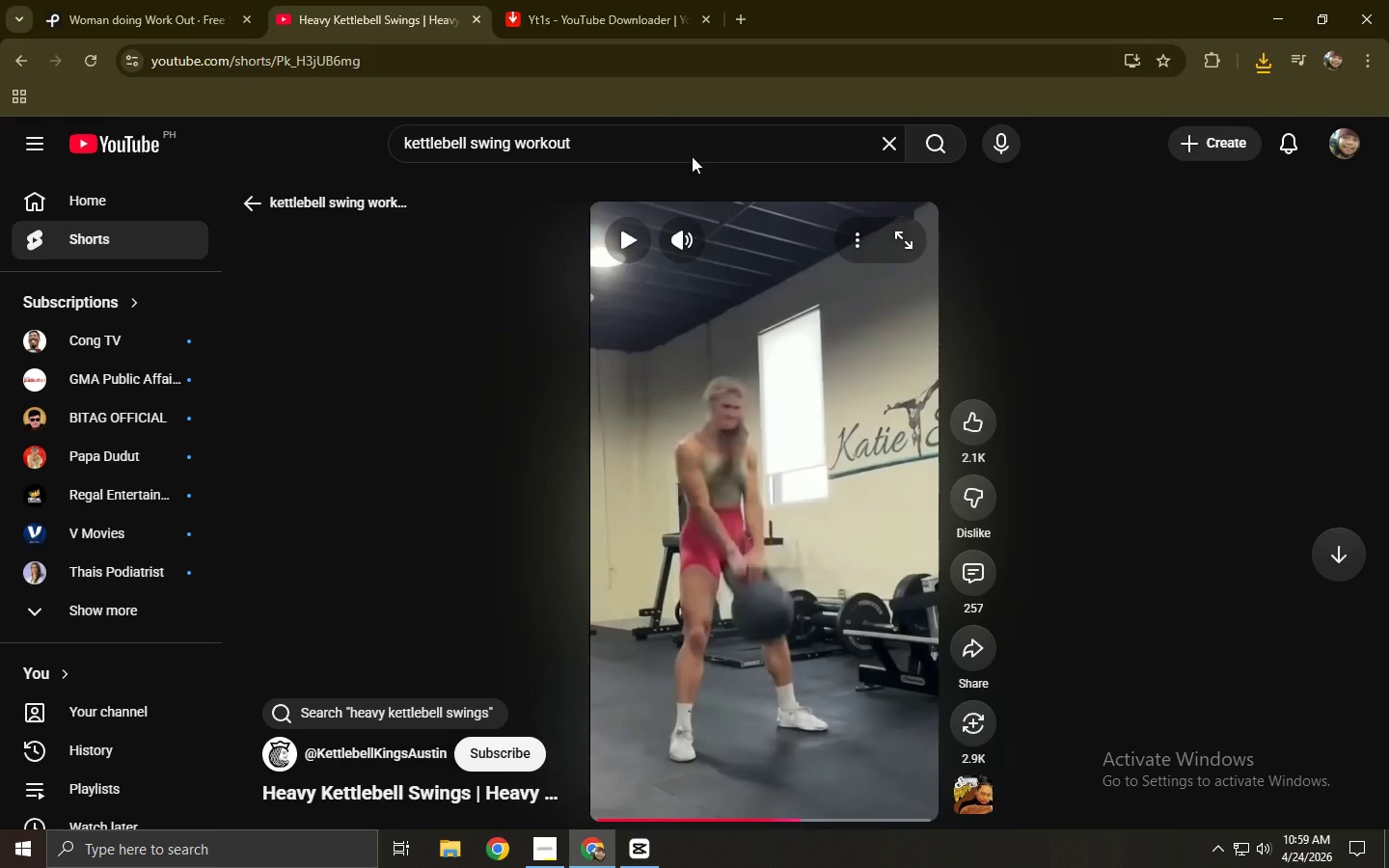 
left_click([606, 73])
 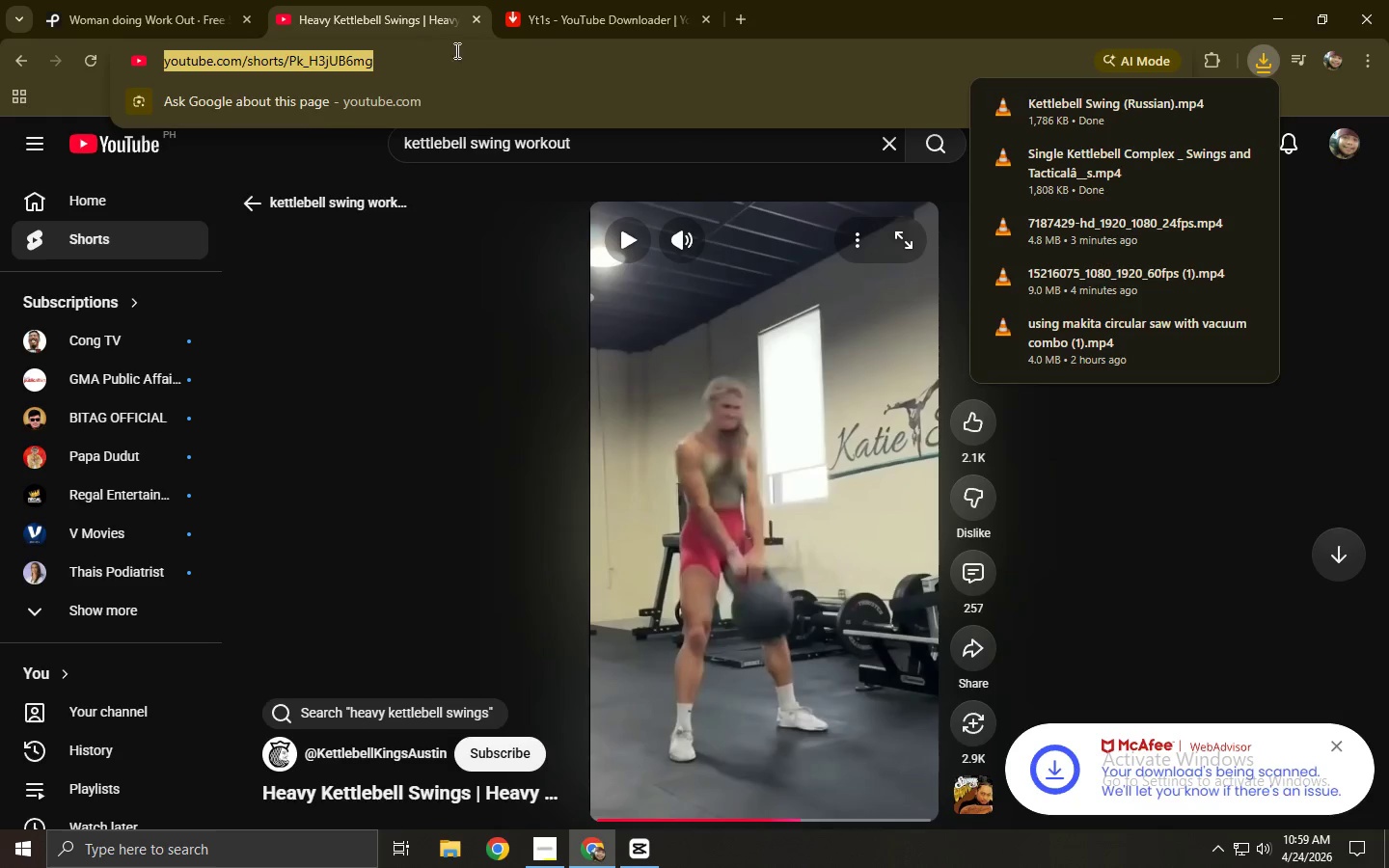 
key(Control+C)
 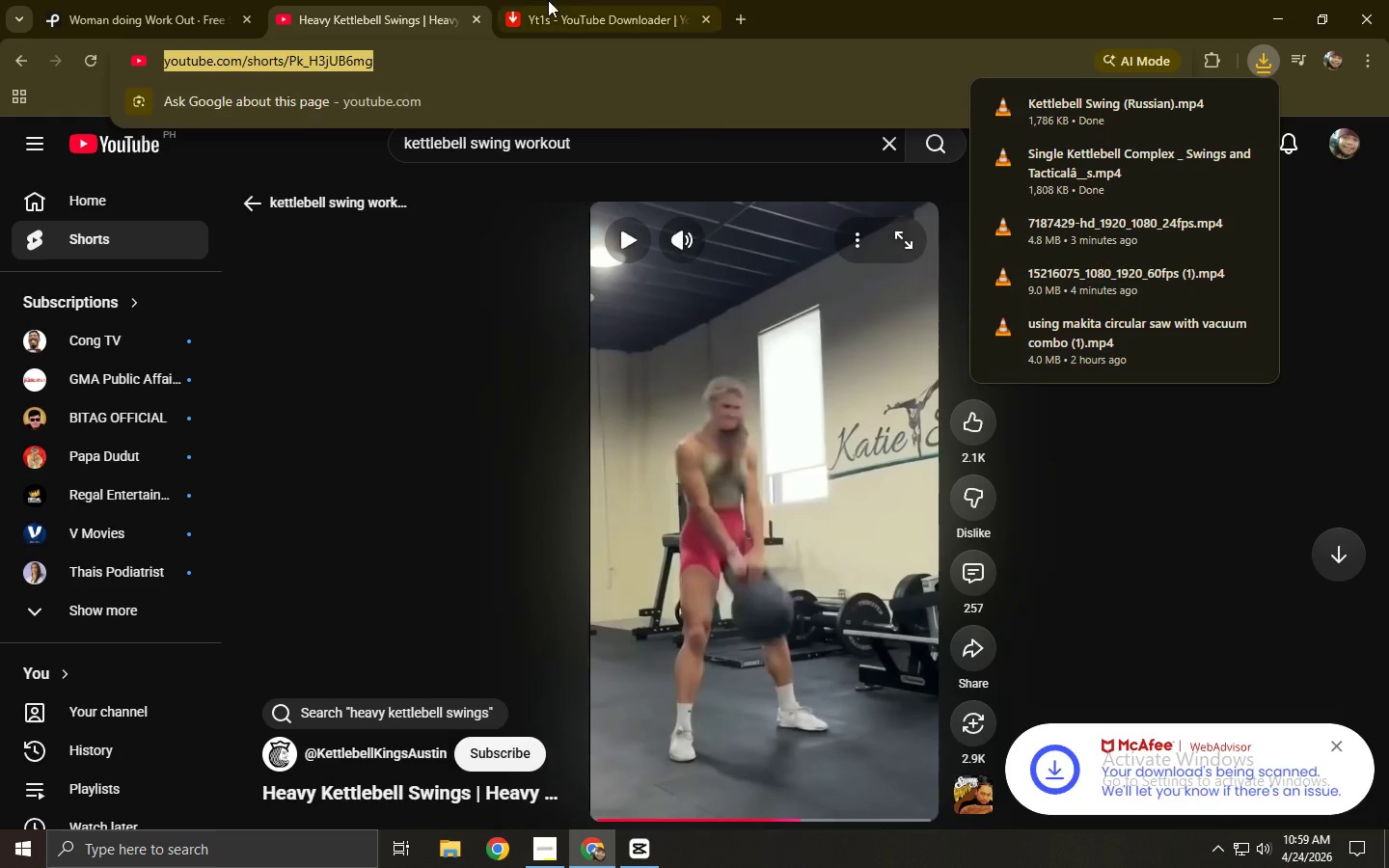 
left_click([556, 0])
 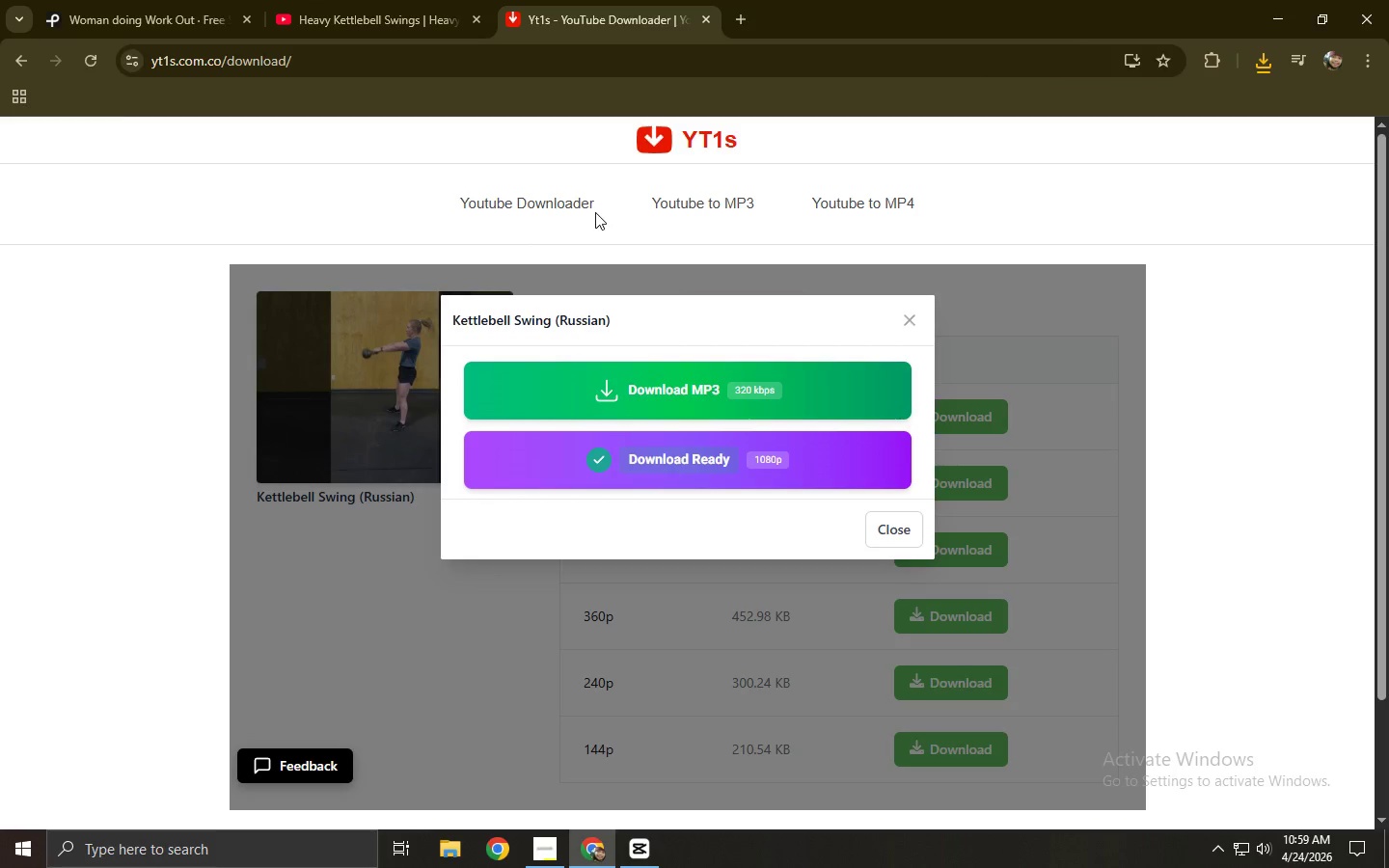 
double_click([563, 205])
 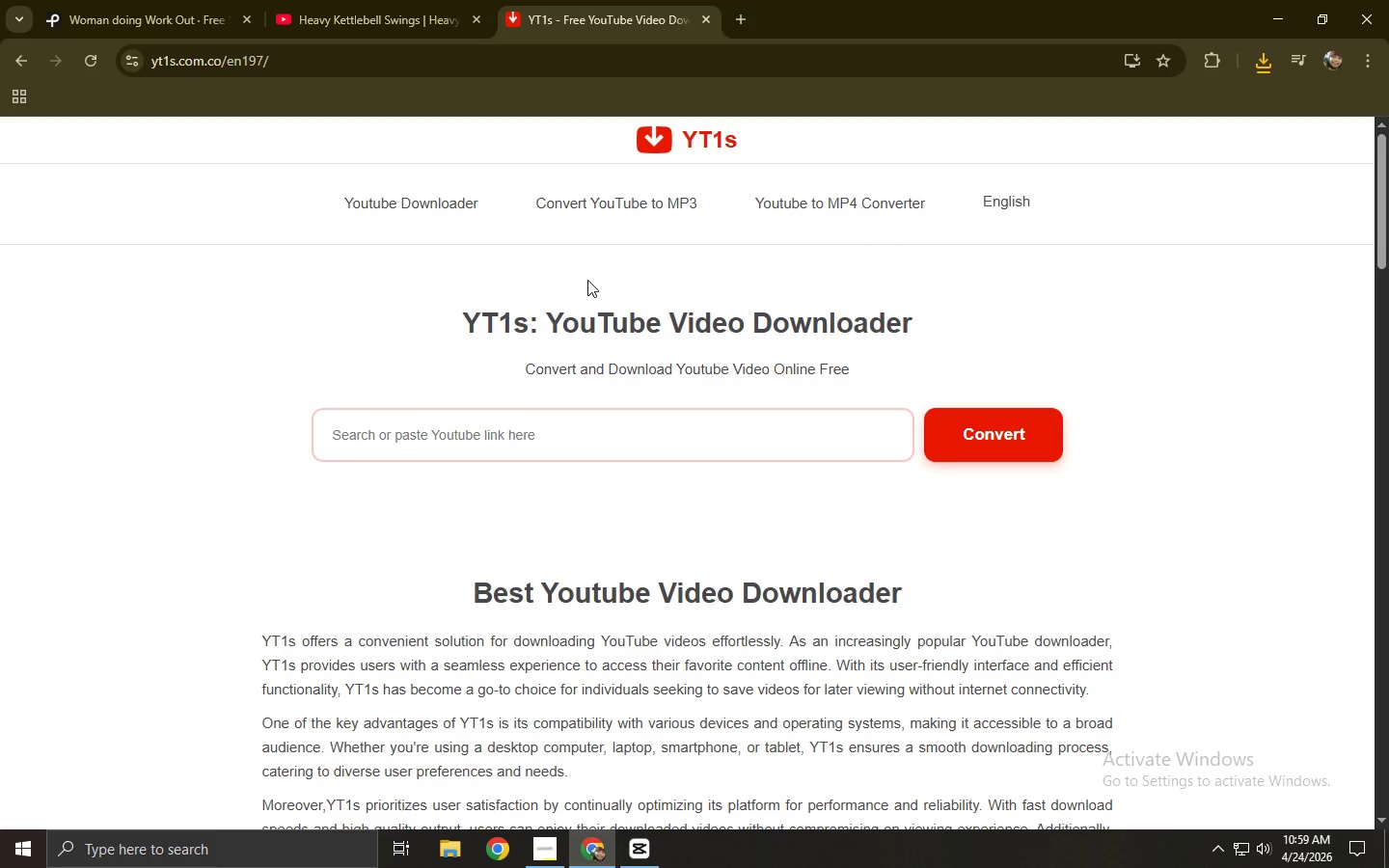 
left_click([562, 423])
 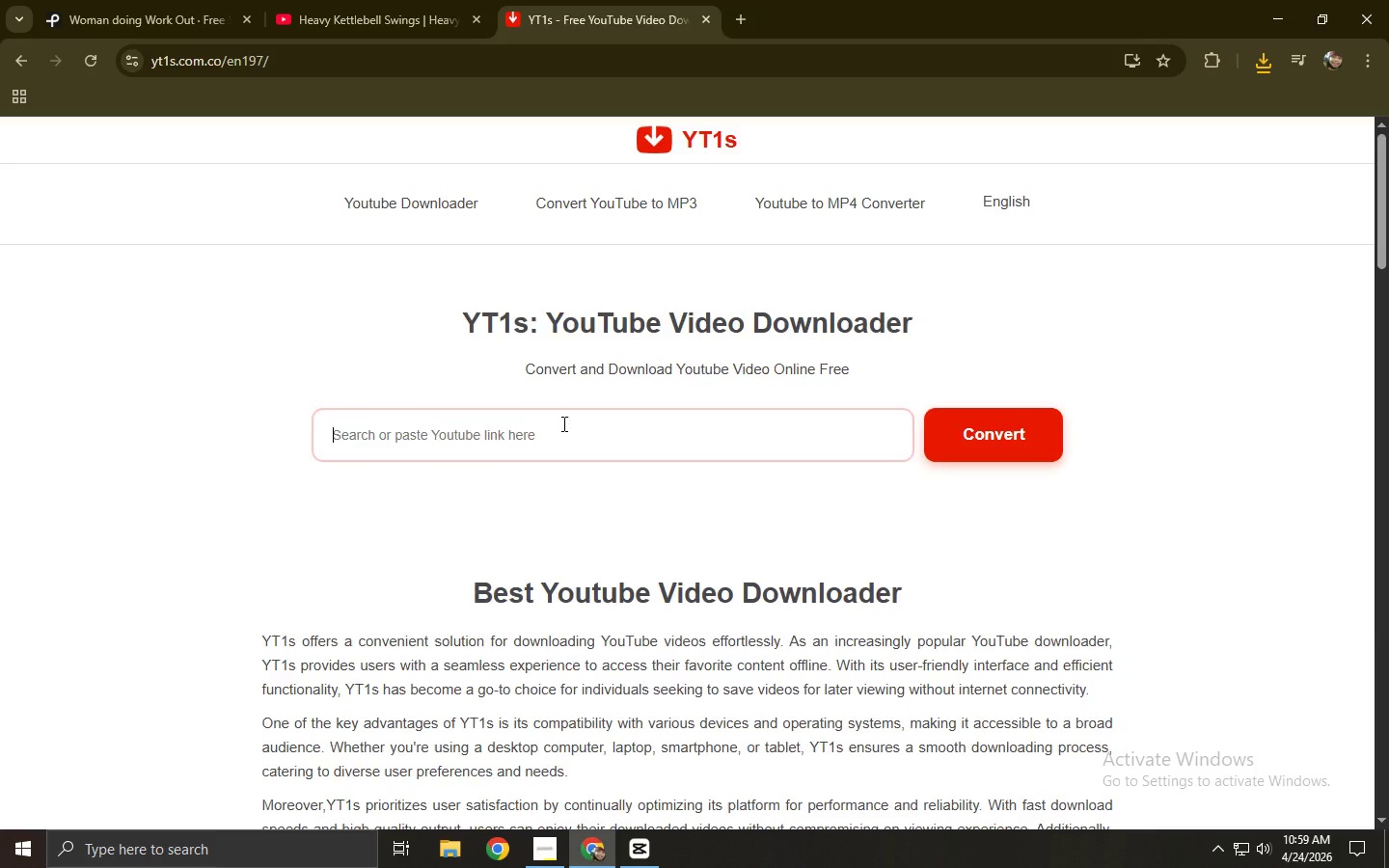 
key(Control+ControlLeft)
 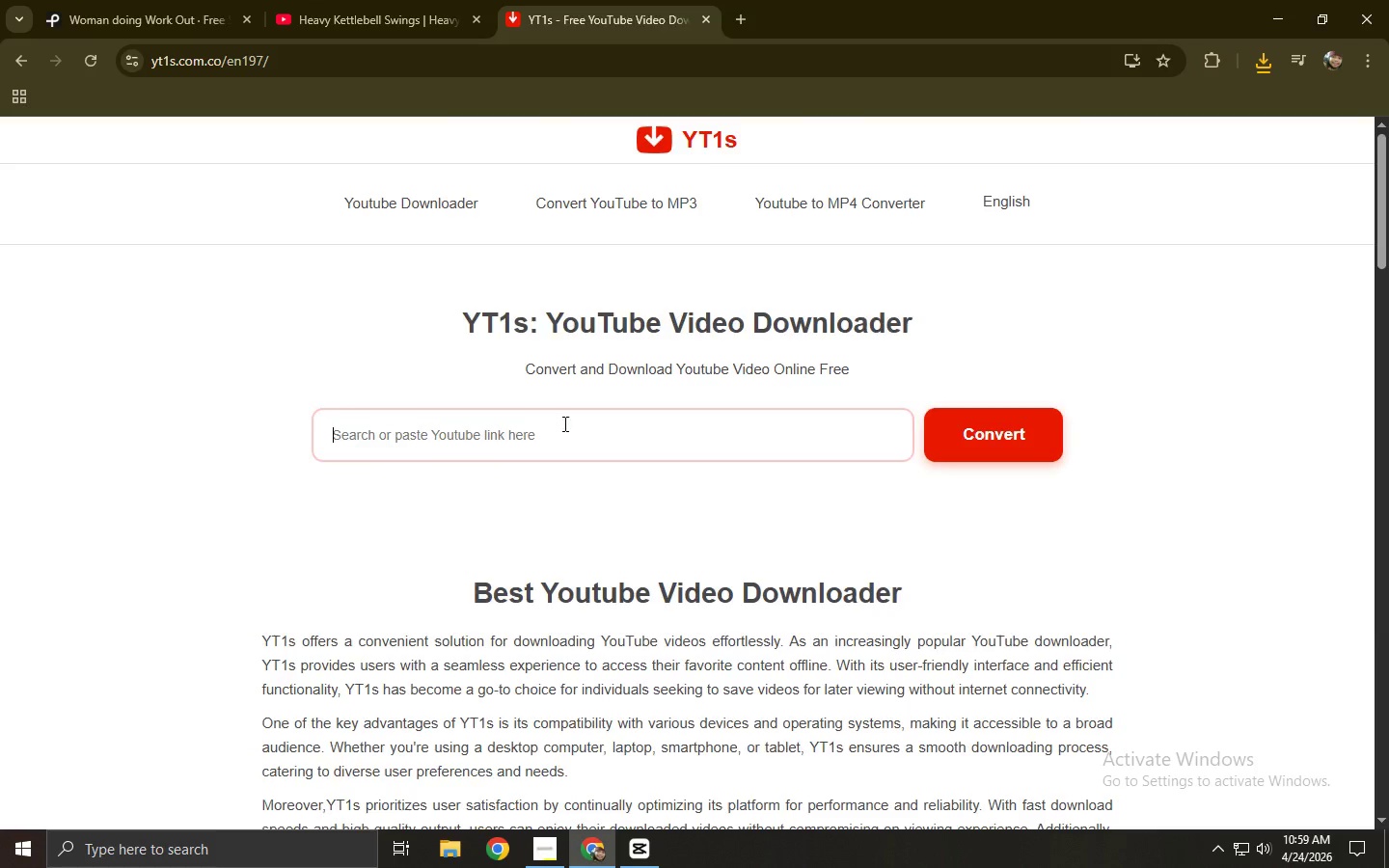 
key(Control+V)
 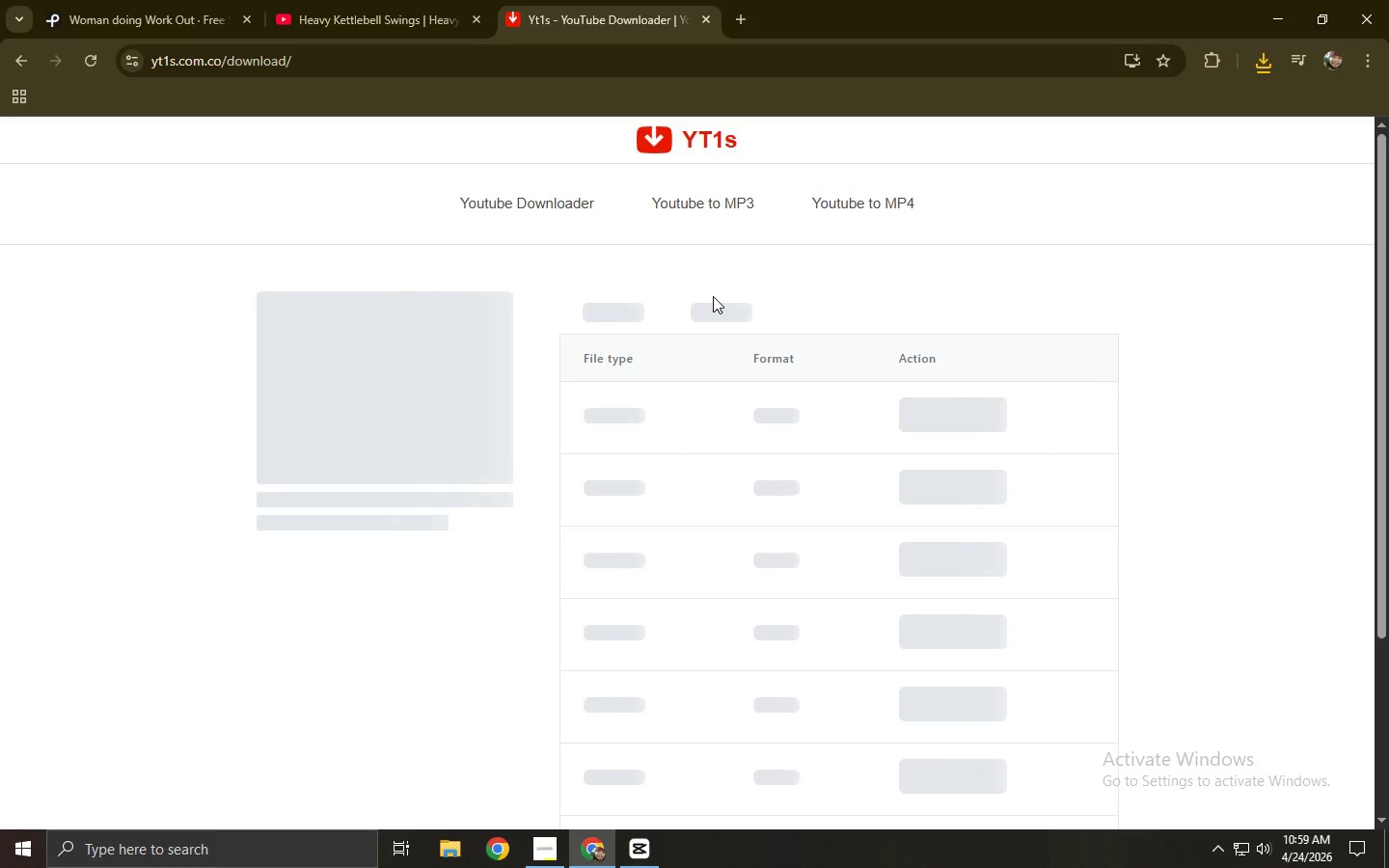 
left_click([726, 304])
 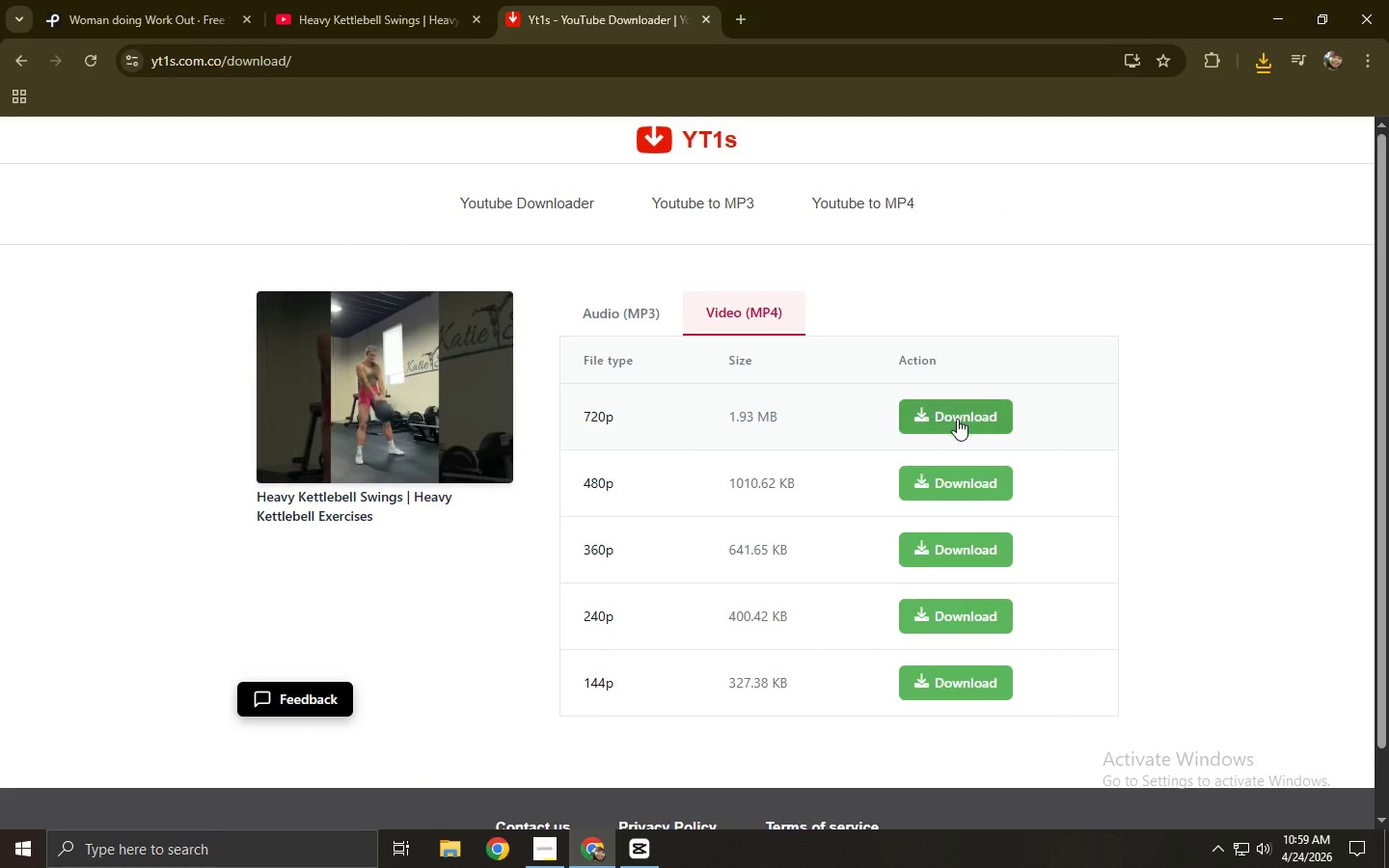 
left_click([957, 419])
 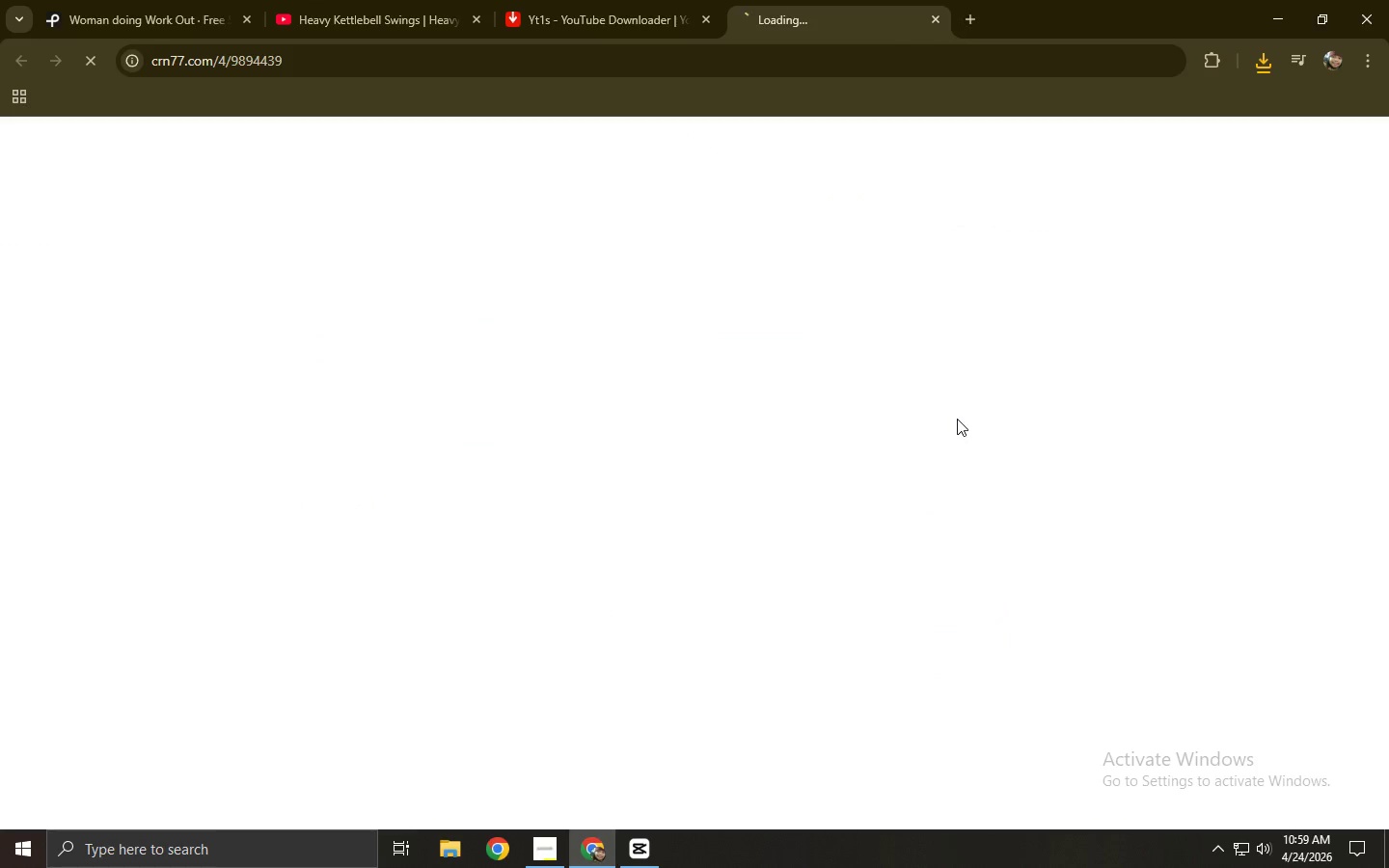 
key(Control+ControlLeft)
 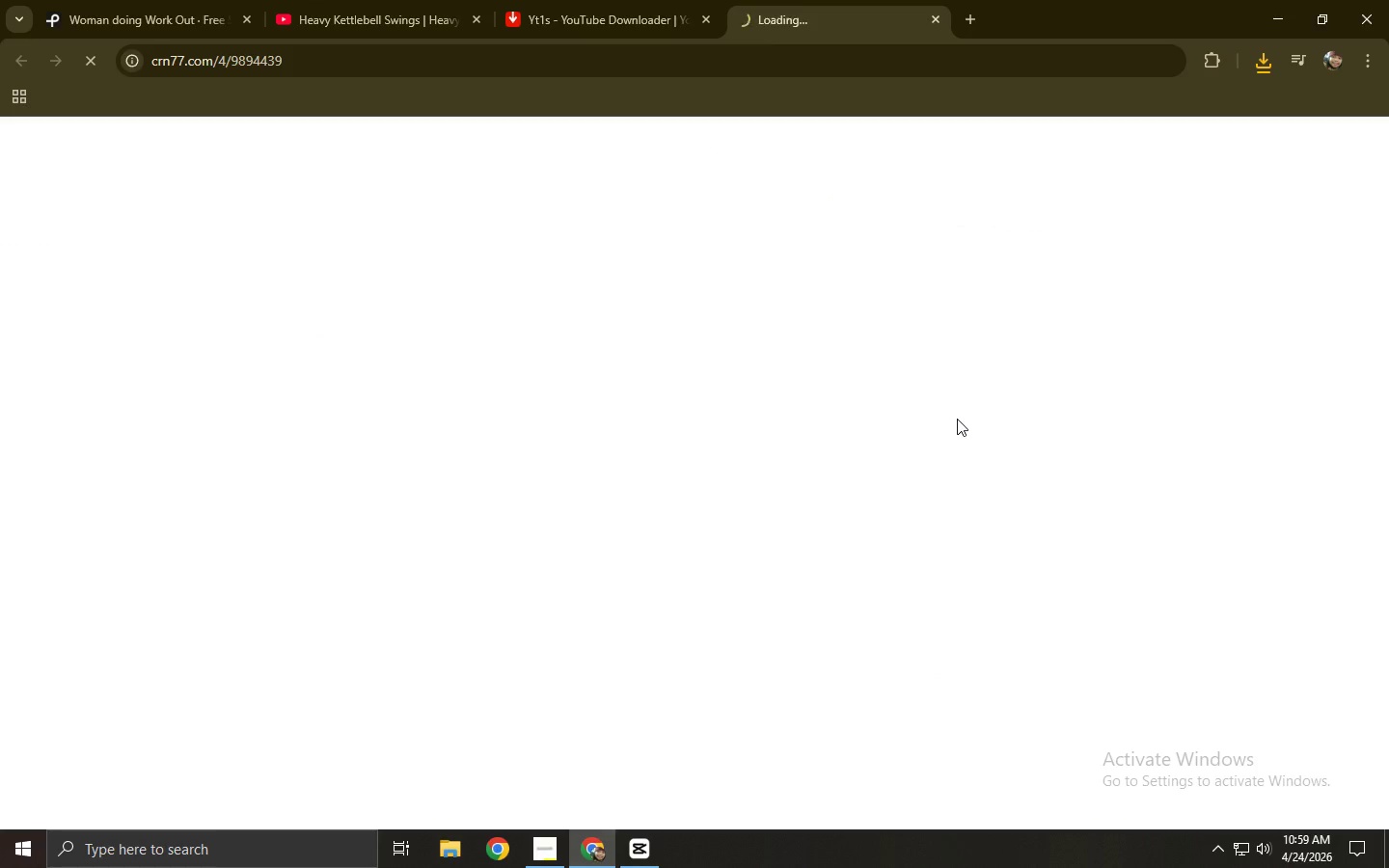 
key(Control+W)
 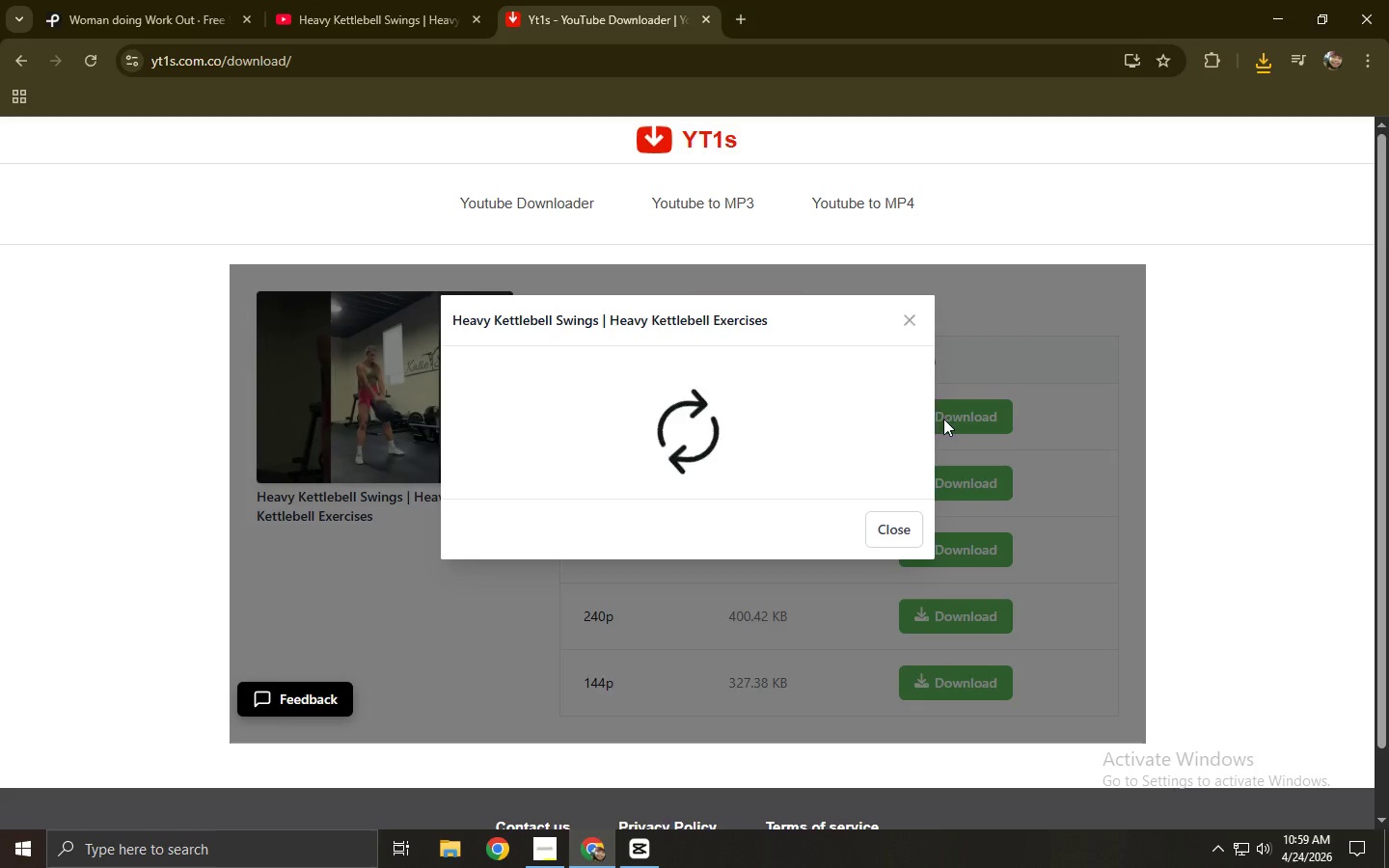 
mouse_move([669, 412])
 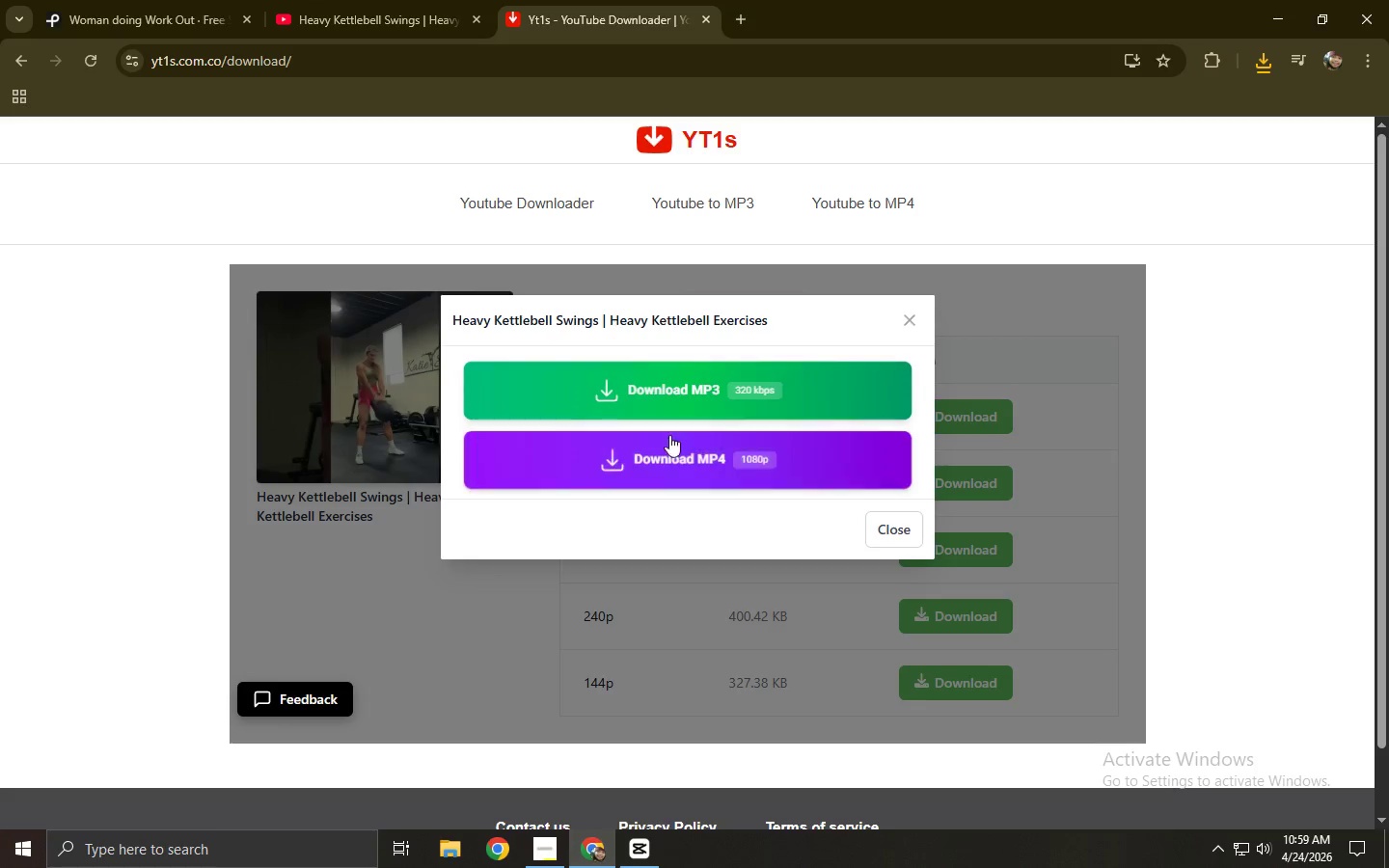 
left_click([668, 448])
 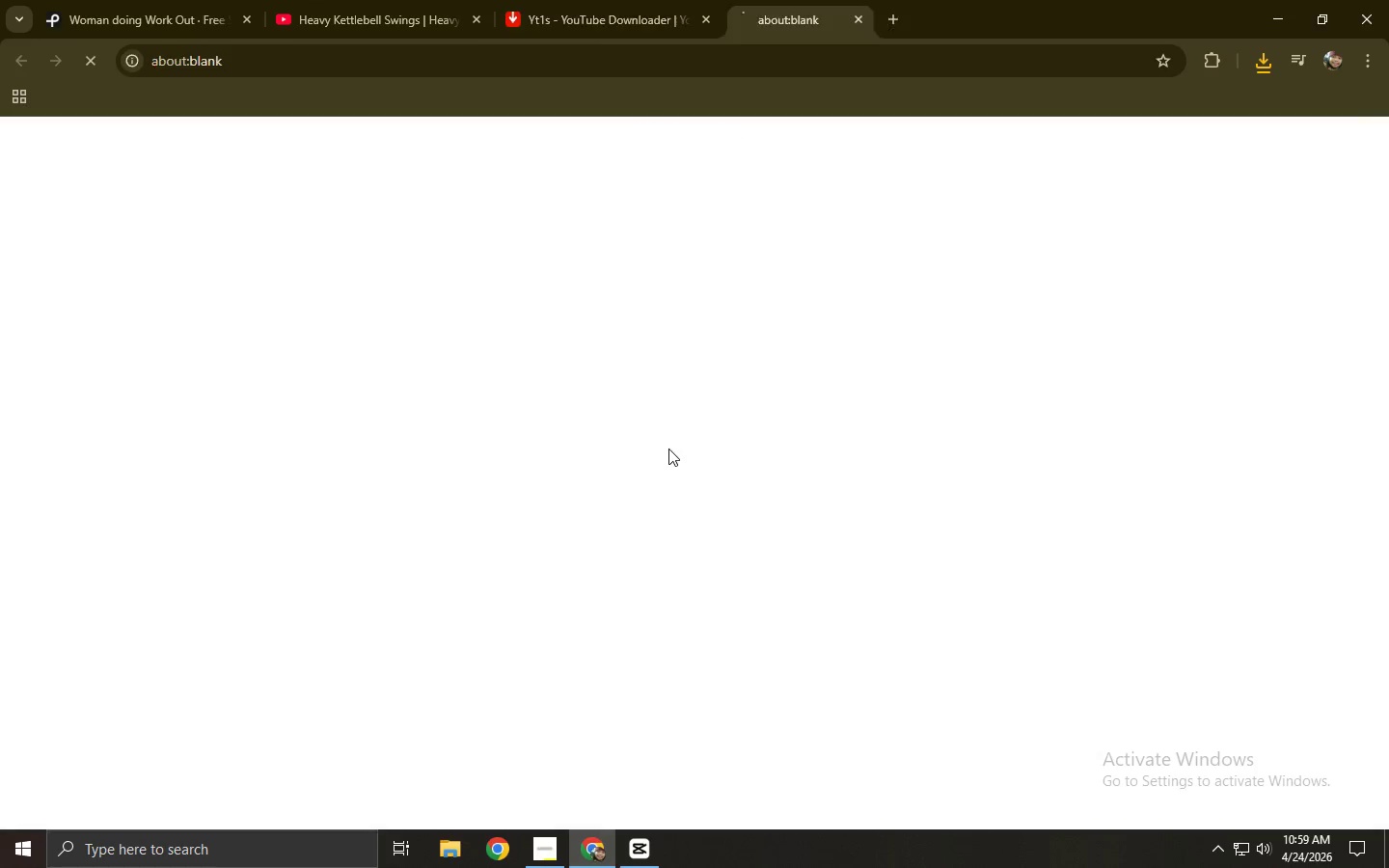 
key(Control+ControlLeft)
 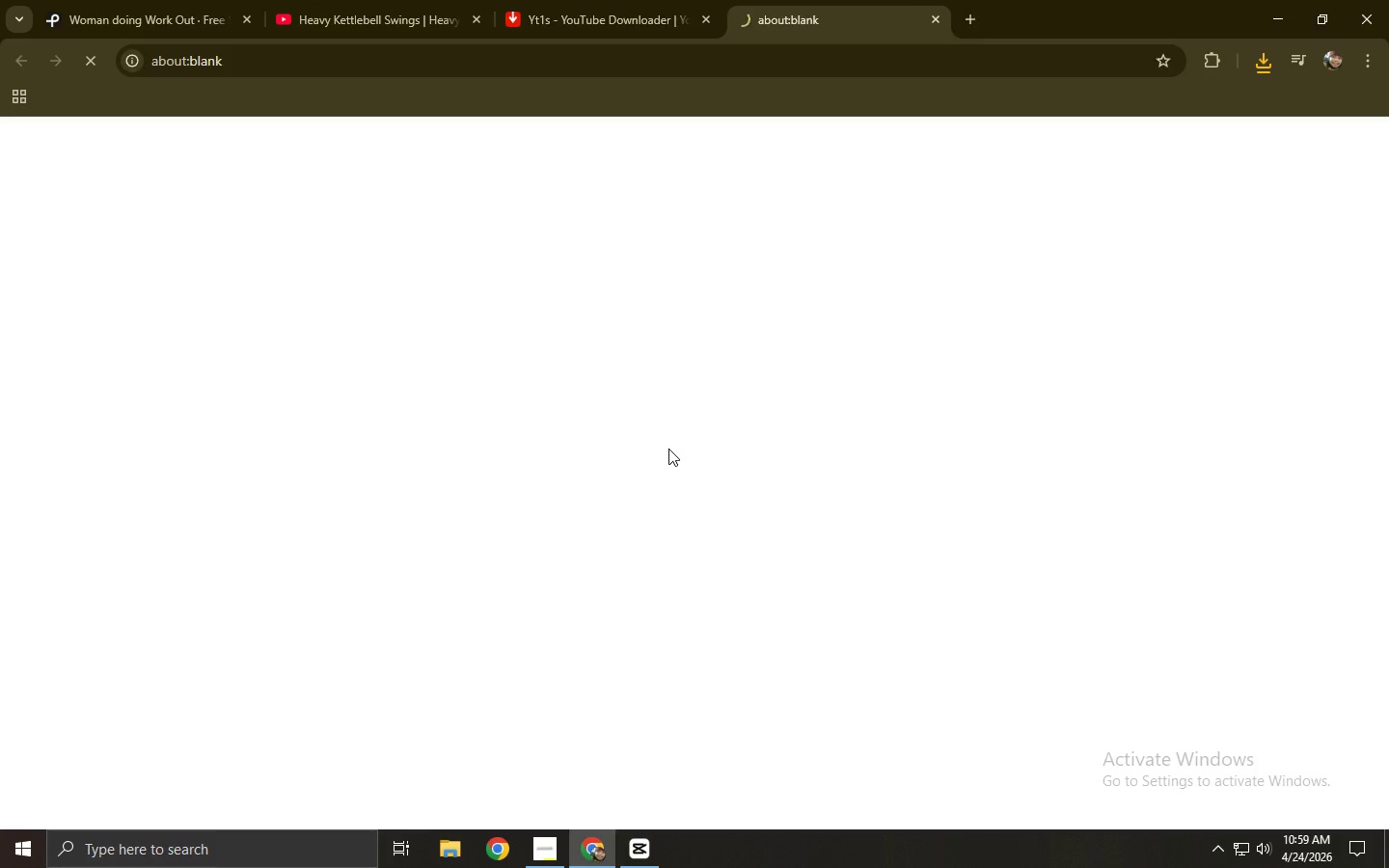 
key(Control+W)
 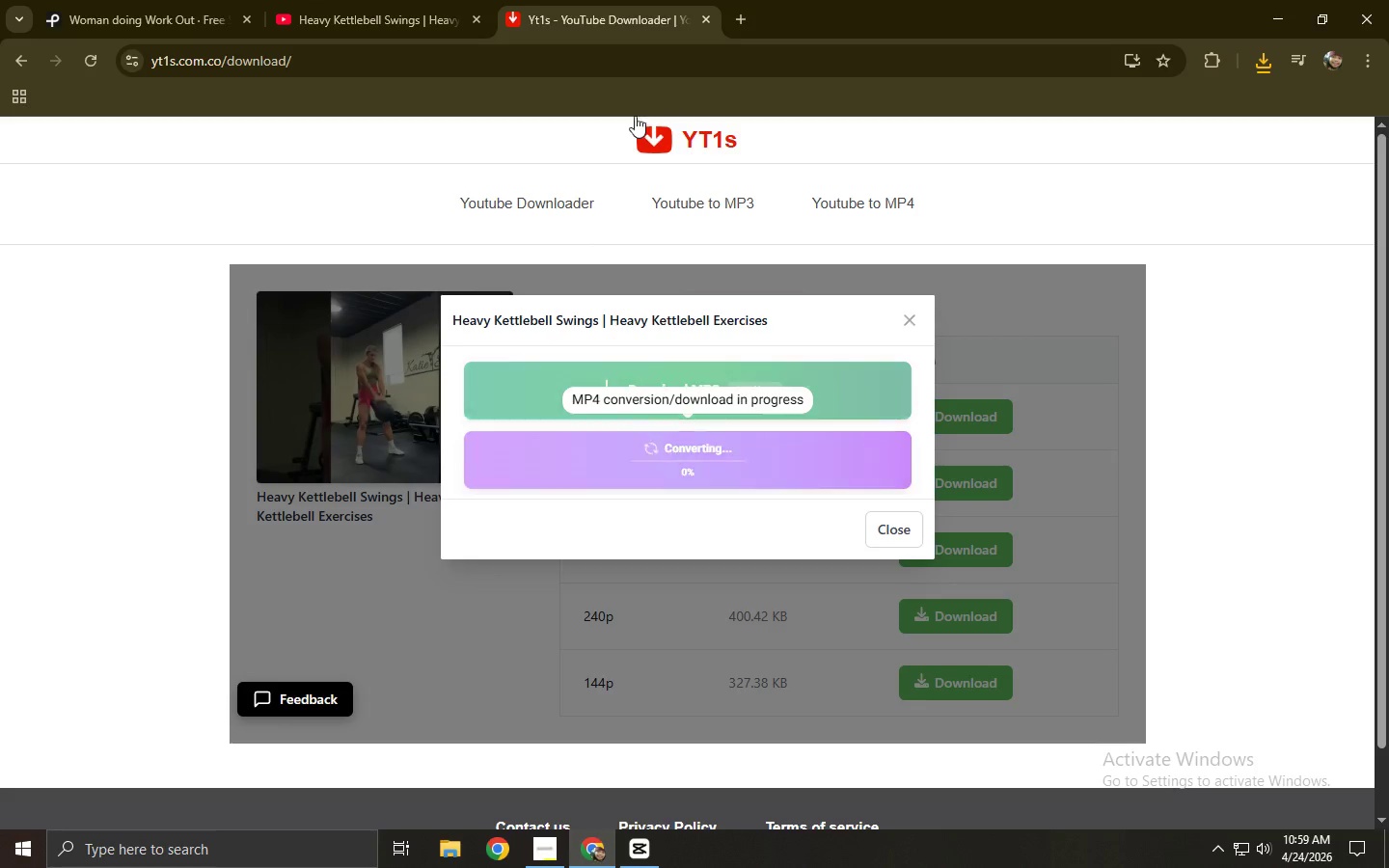 
left_click([444, 0])
 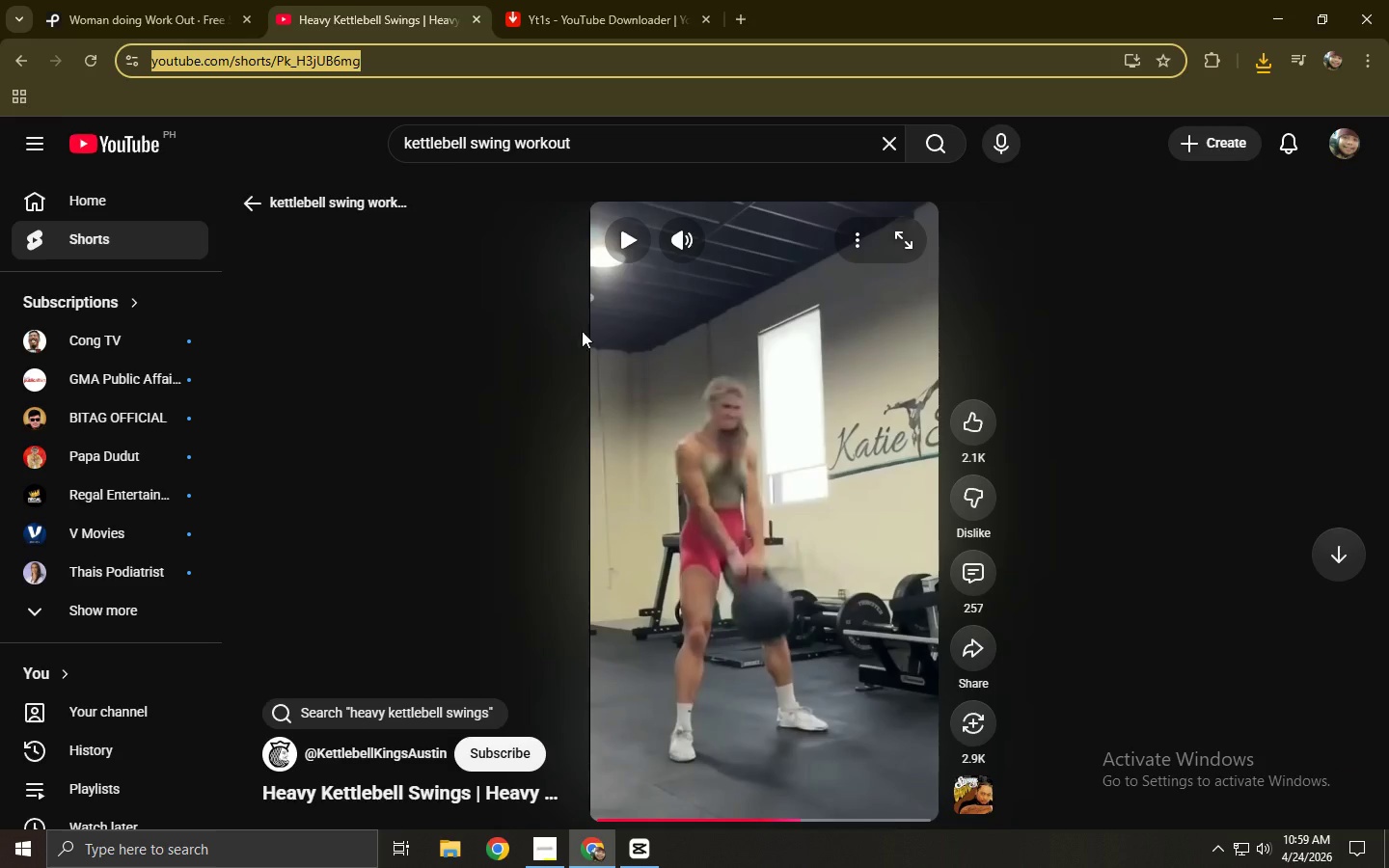 
scroll: coordinate [713, 488], scroll_direction: down, amount: 6.0
 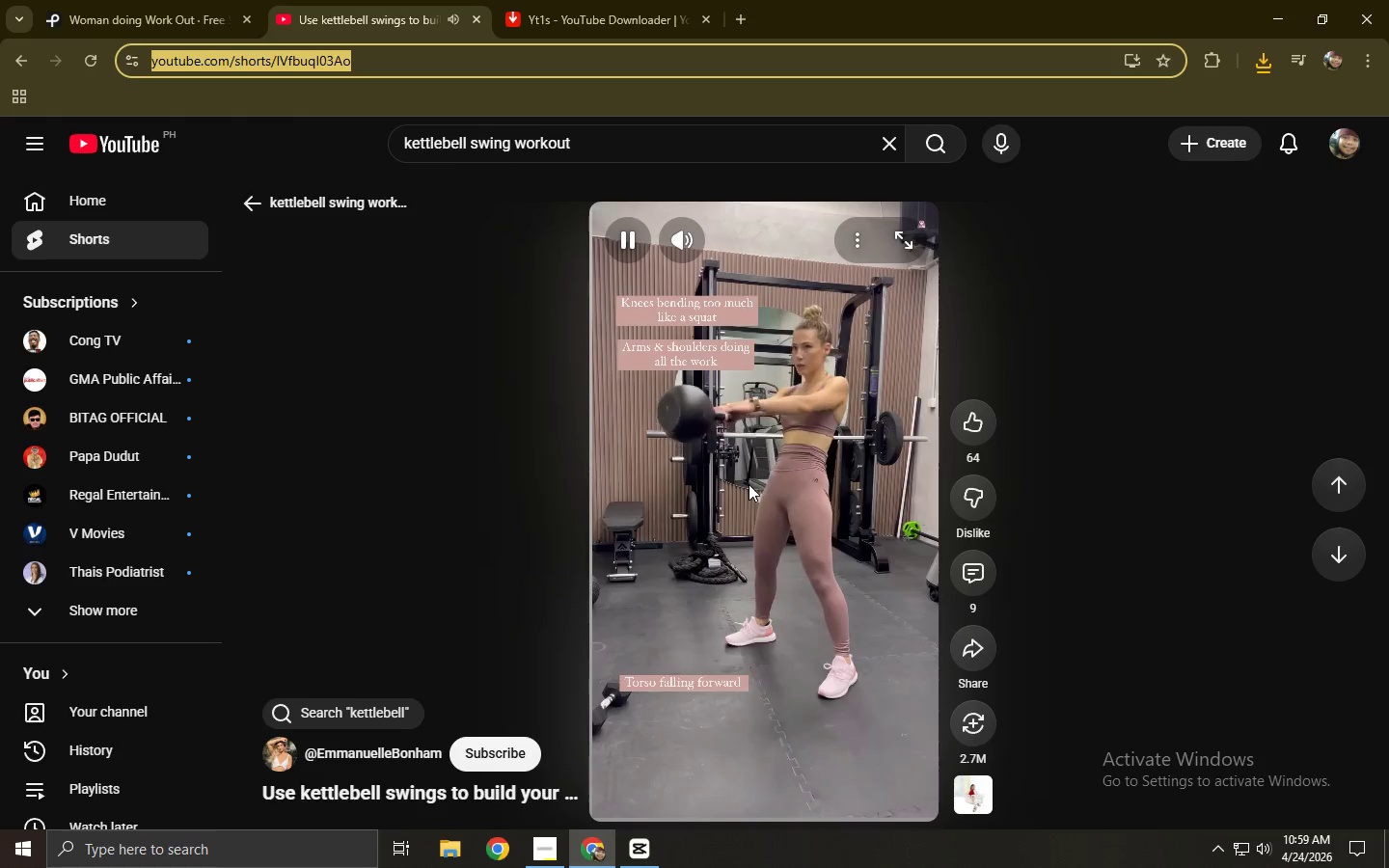 
wait(5.42)
 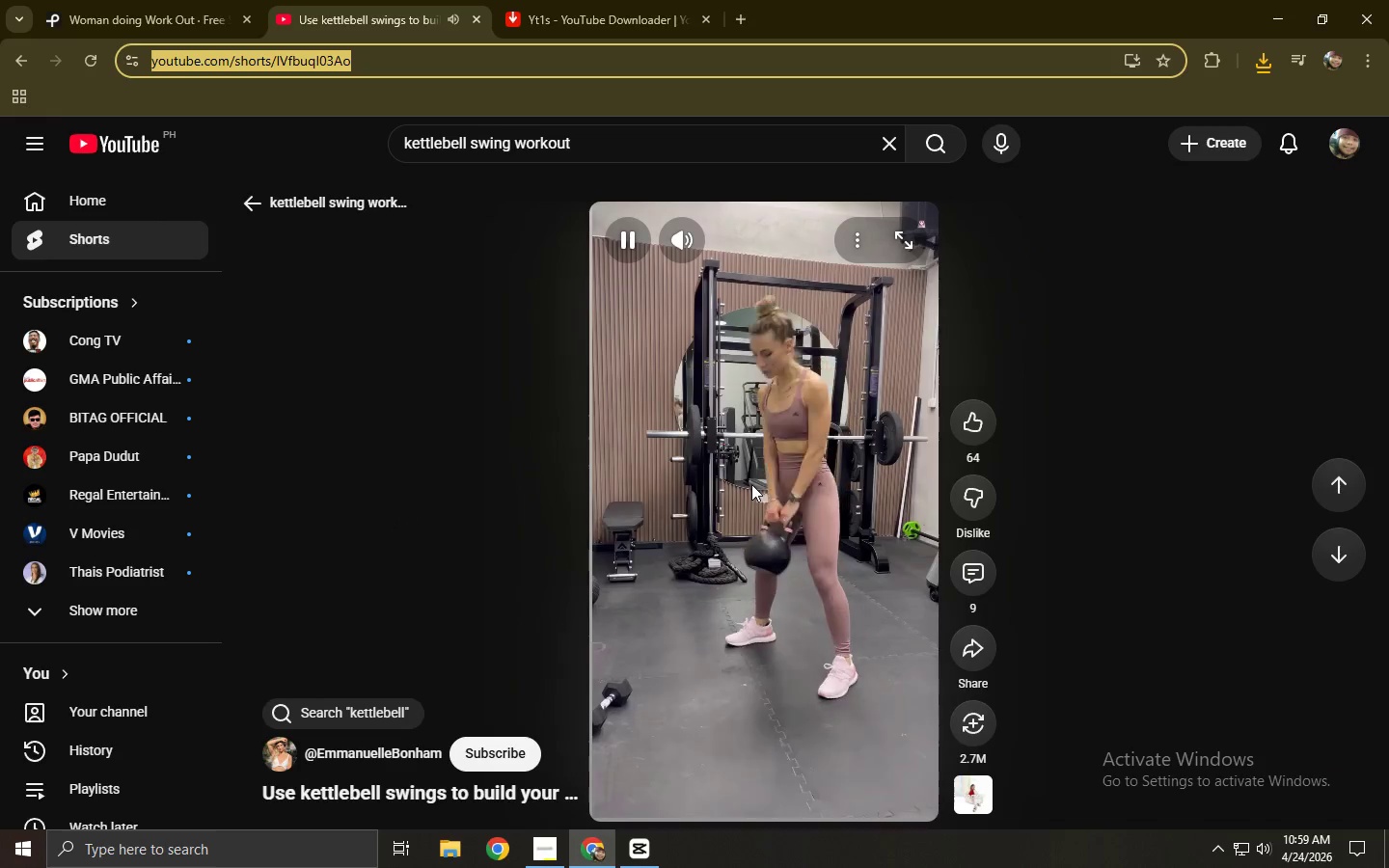 
left_click([621, 0])
 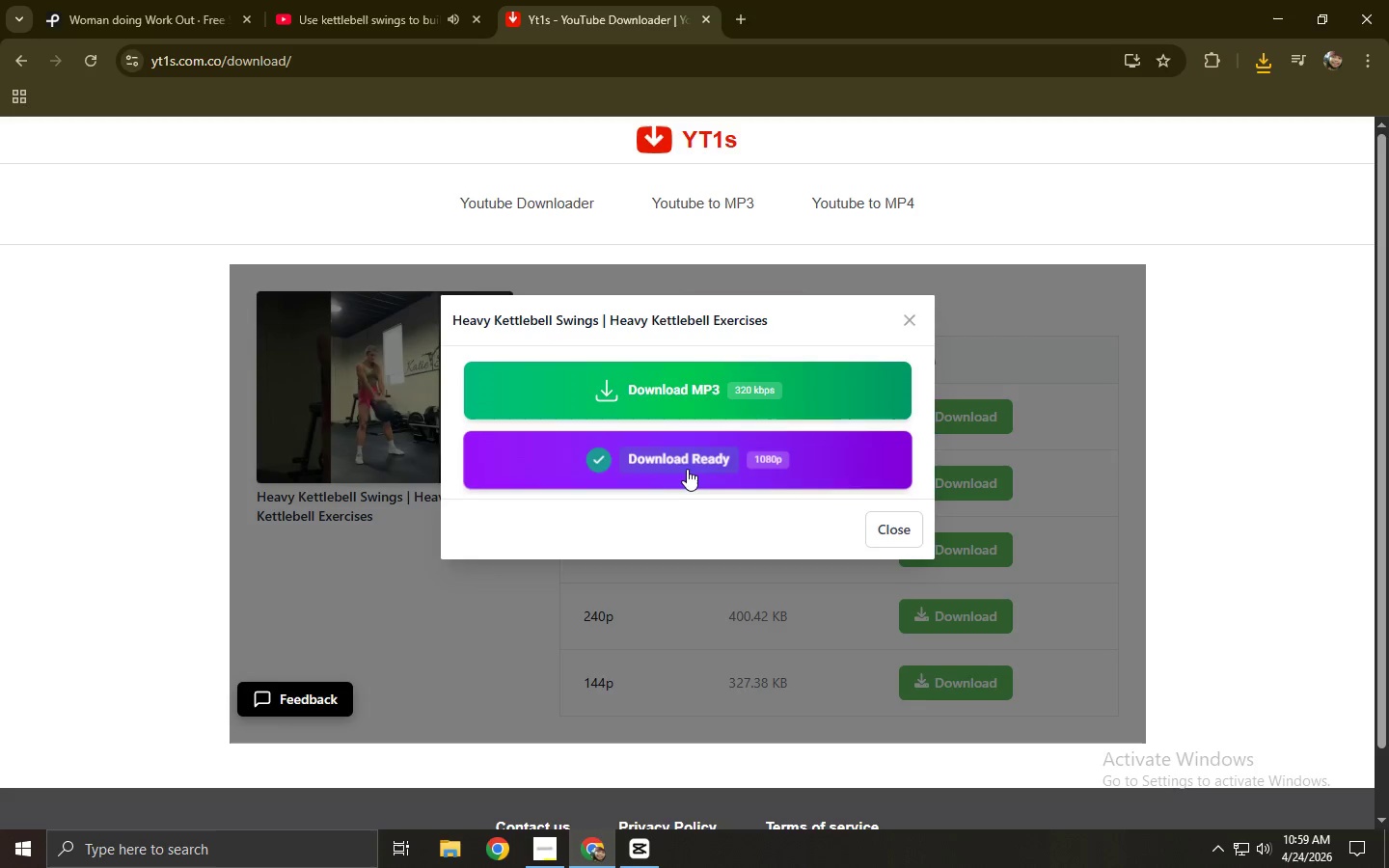 
left_click([690, 469])
 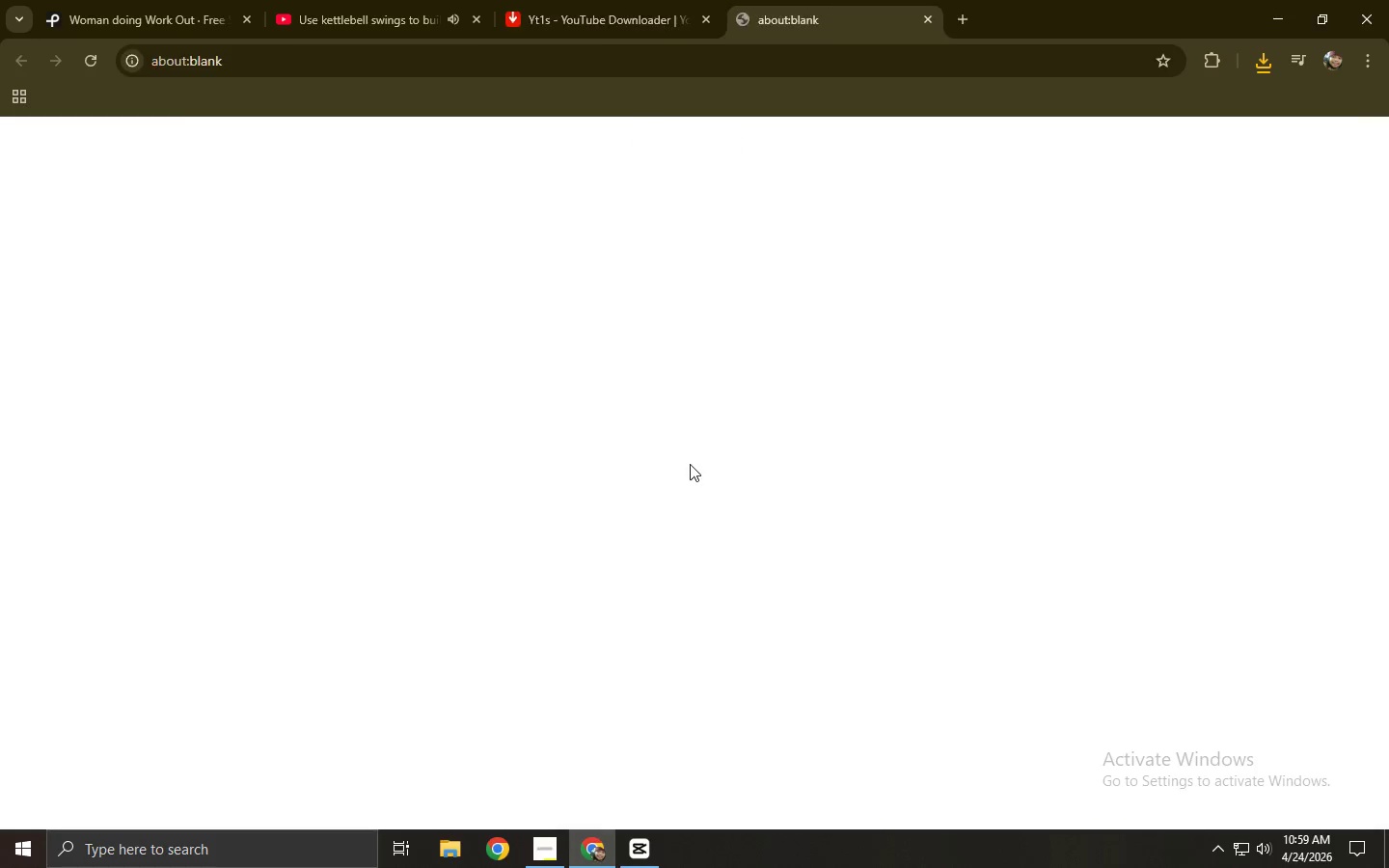 
key(Control+ControlLeft)
 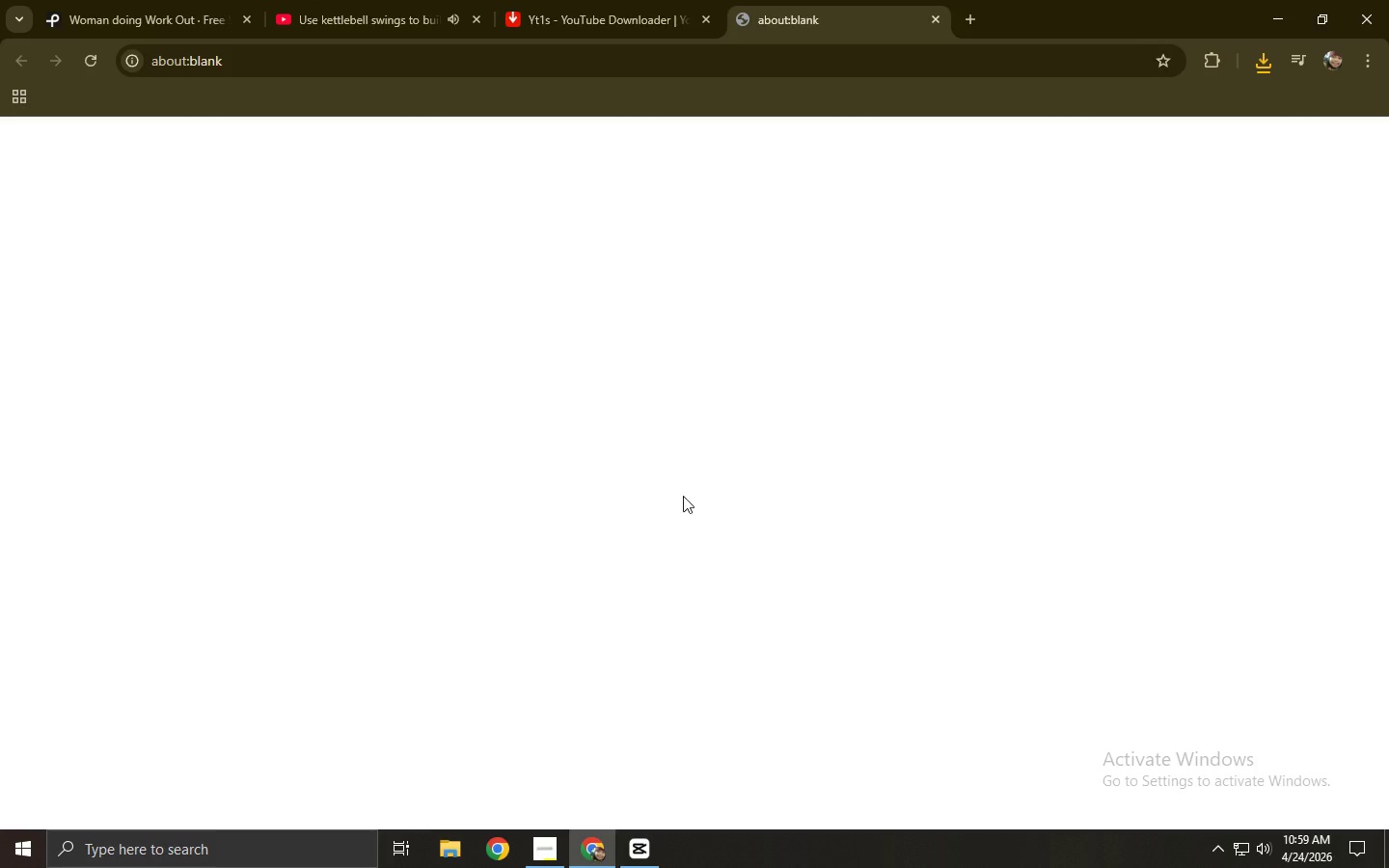 
key(Control+W)
 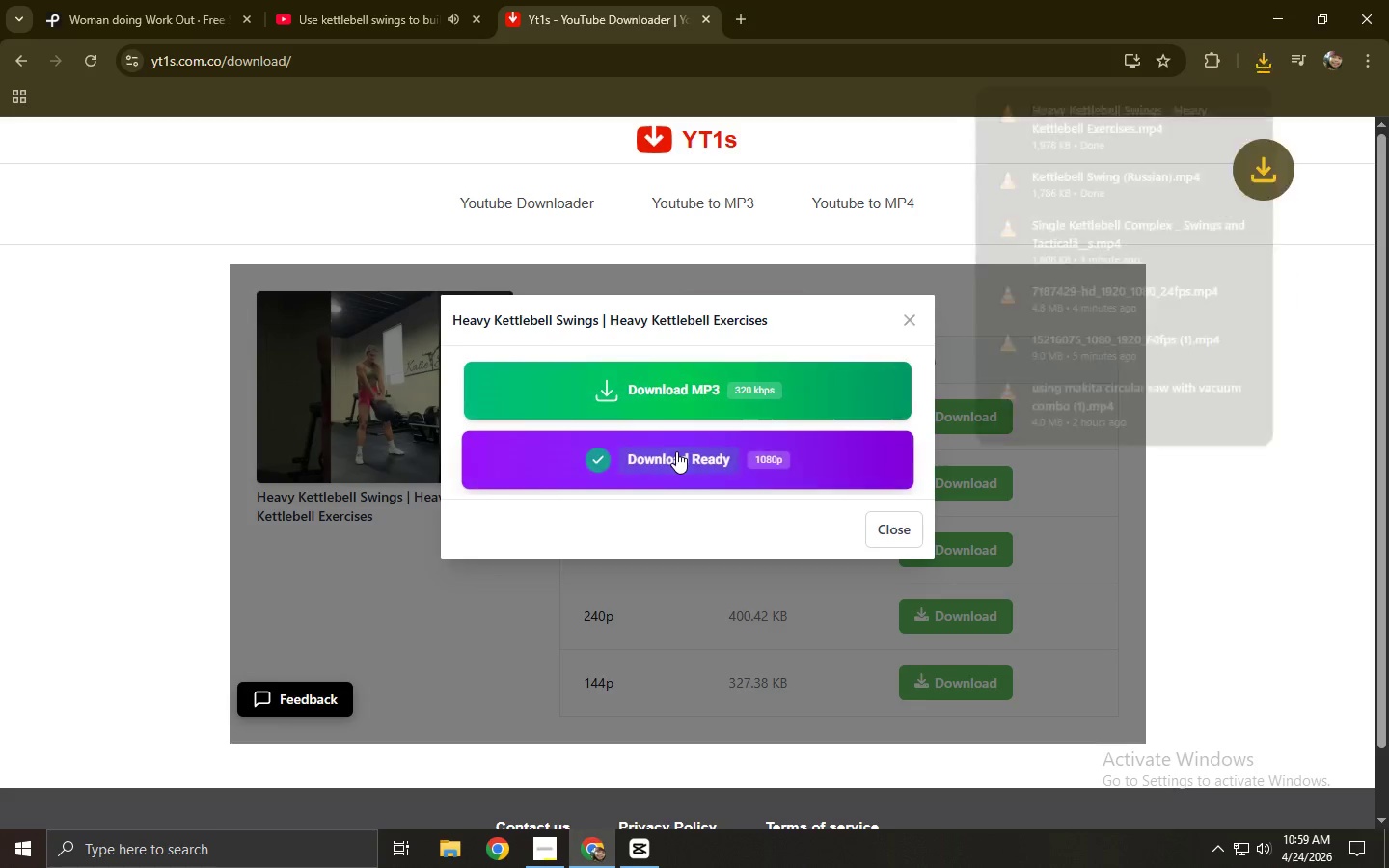 
left_click([354, 0])
 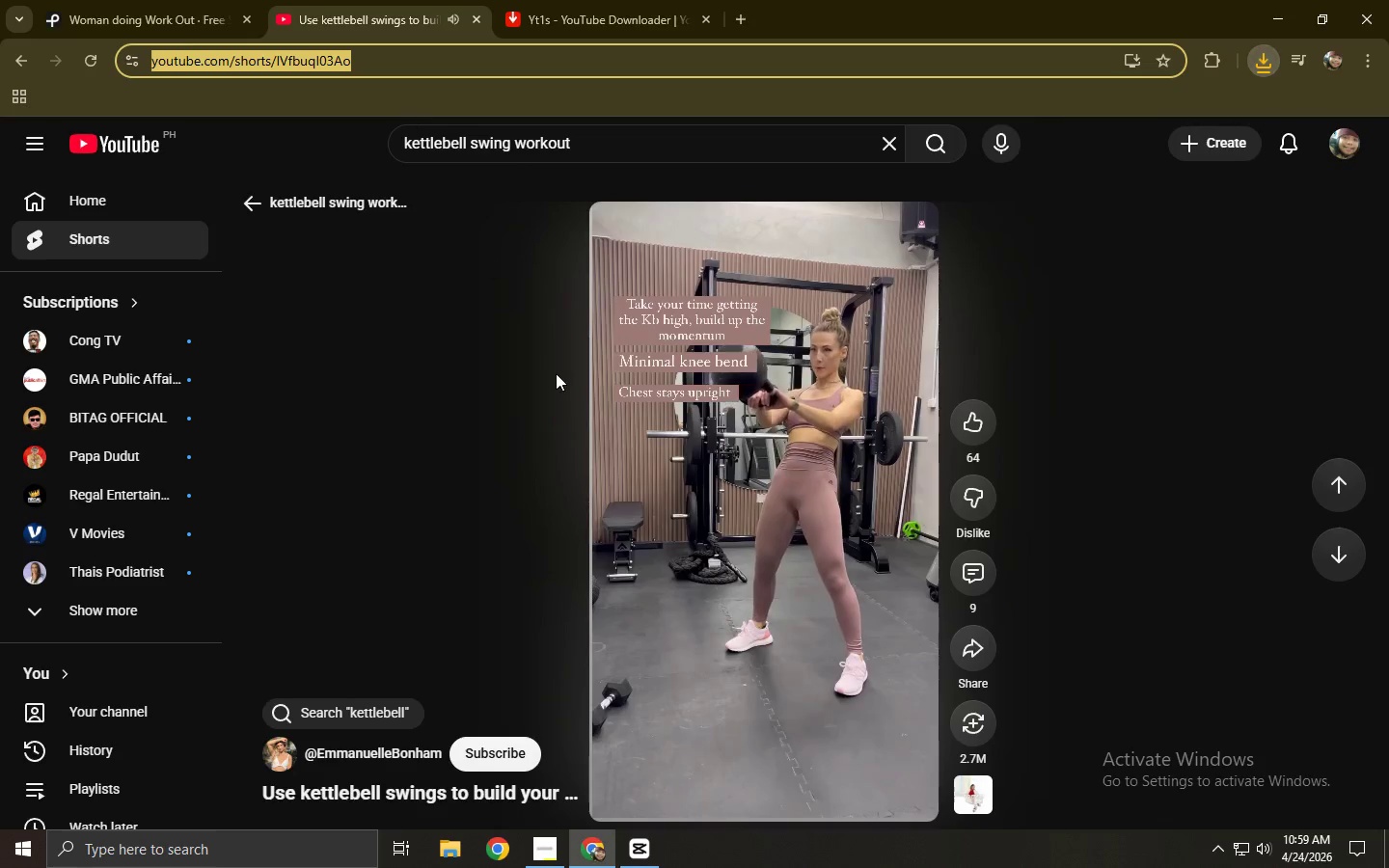 
scroll: coordinate [731, 496], scroll_direction: down, amount: 10.0
 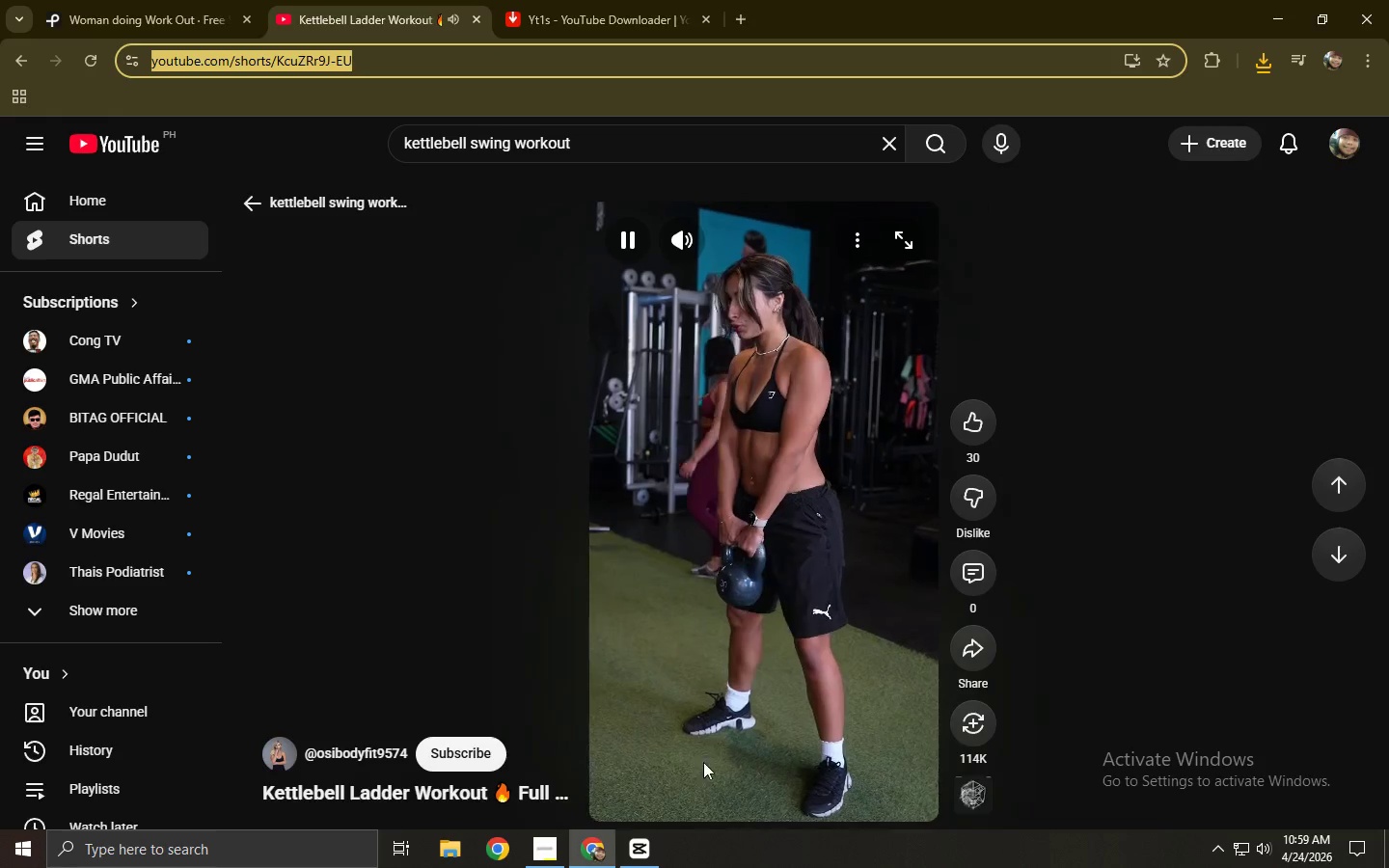 
left_click([755, 815])
 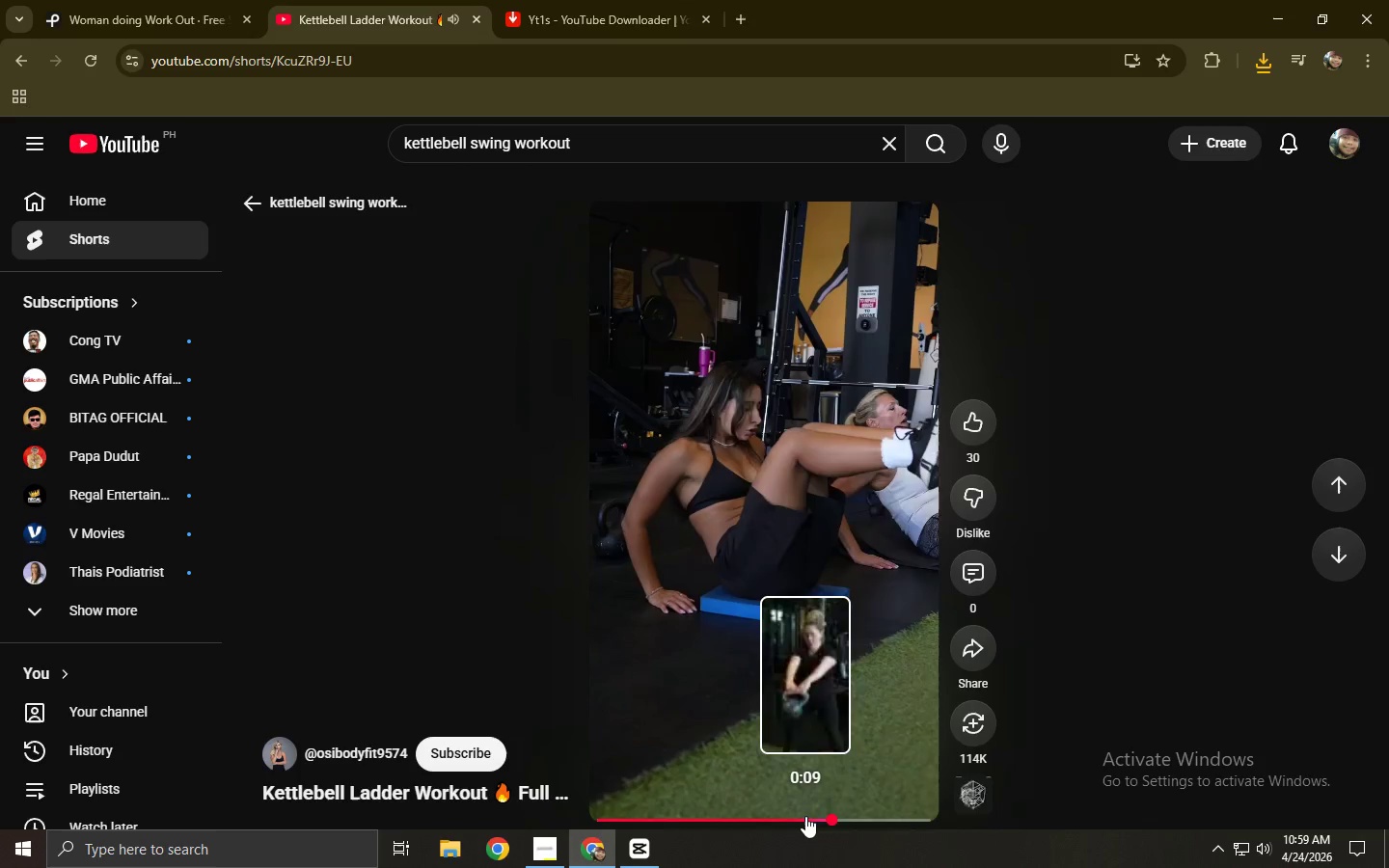 
wait(5.89)
 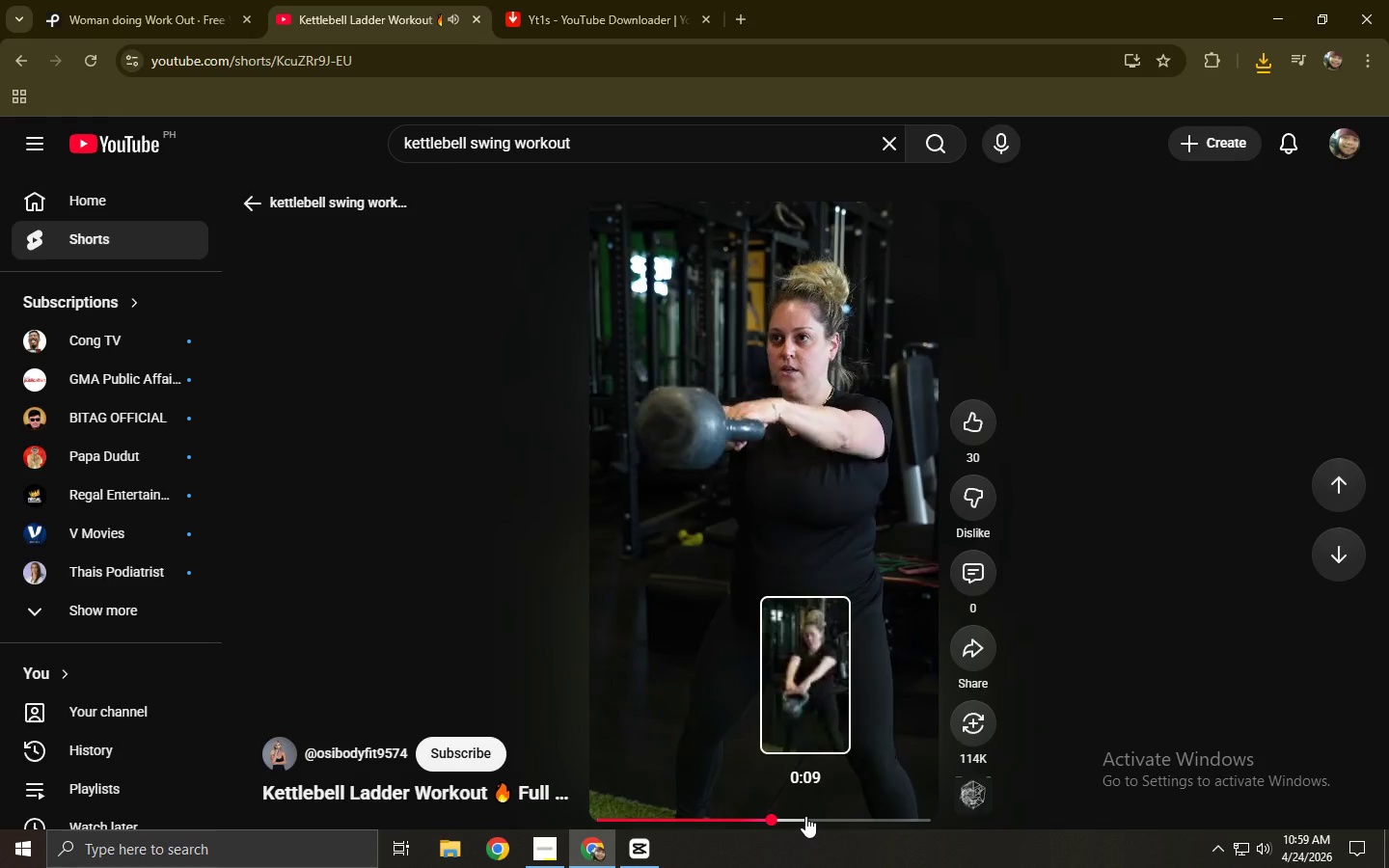 
left_click([761, 817])
 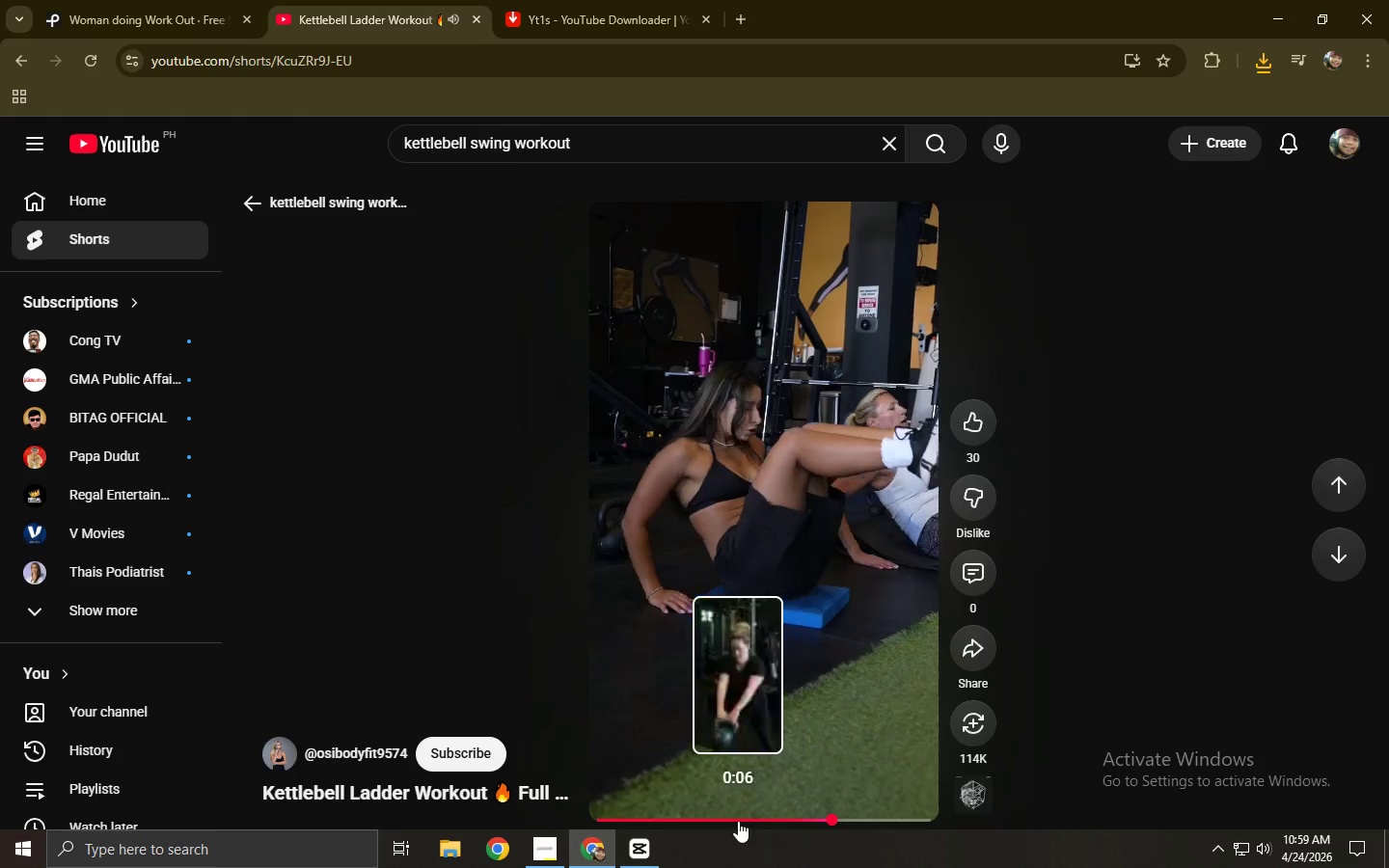 
wait(5.55)
 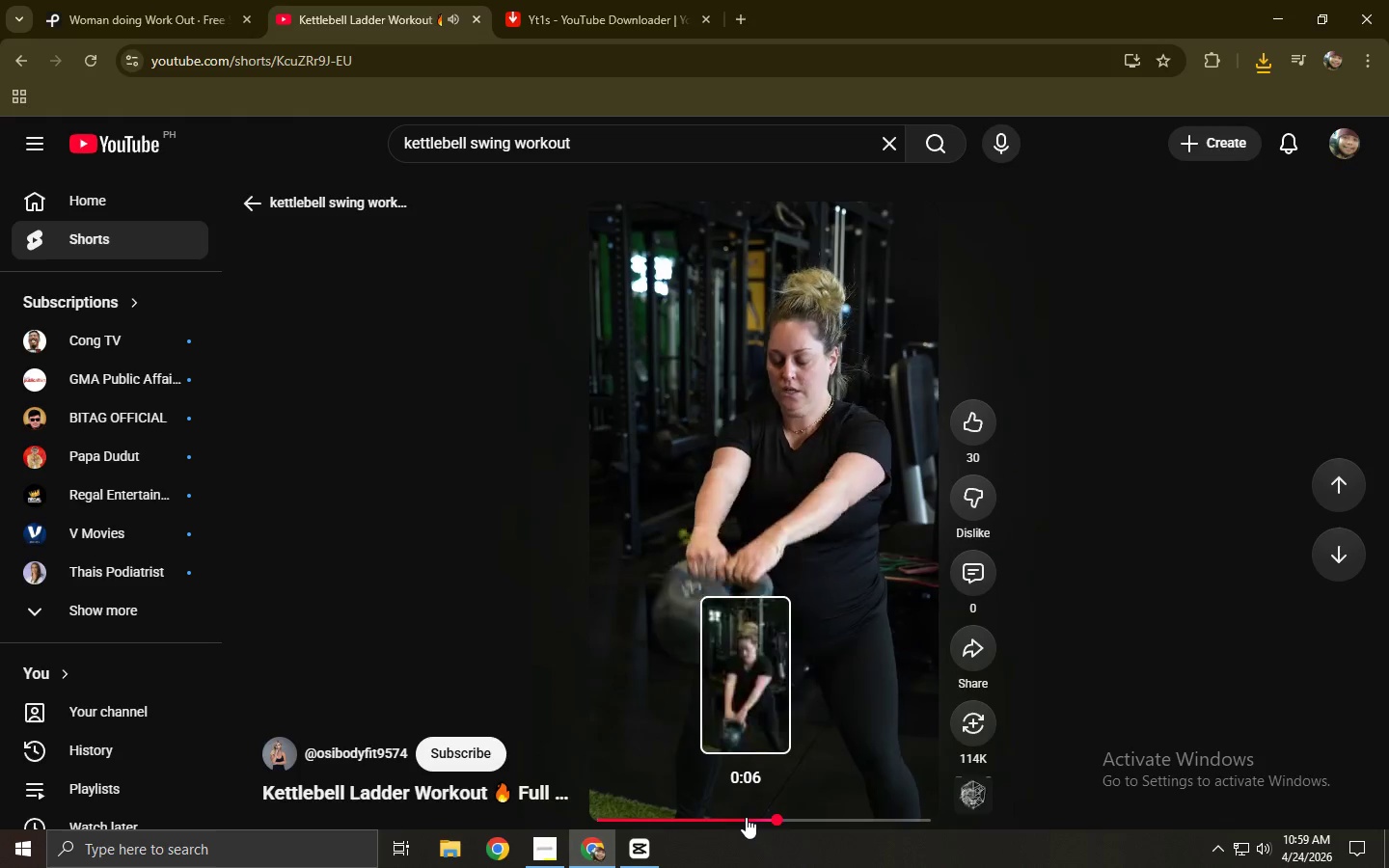 
scroll: coordinate [738, 574], scroll_direction: down, amount: 11.0
 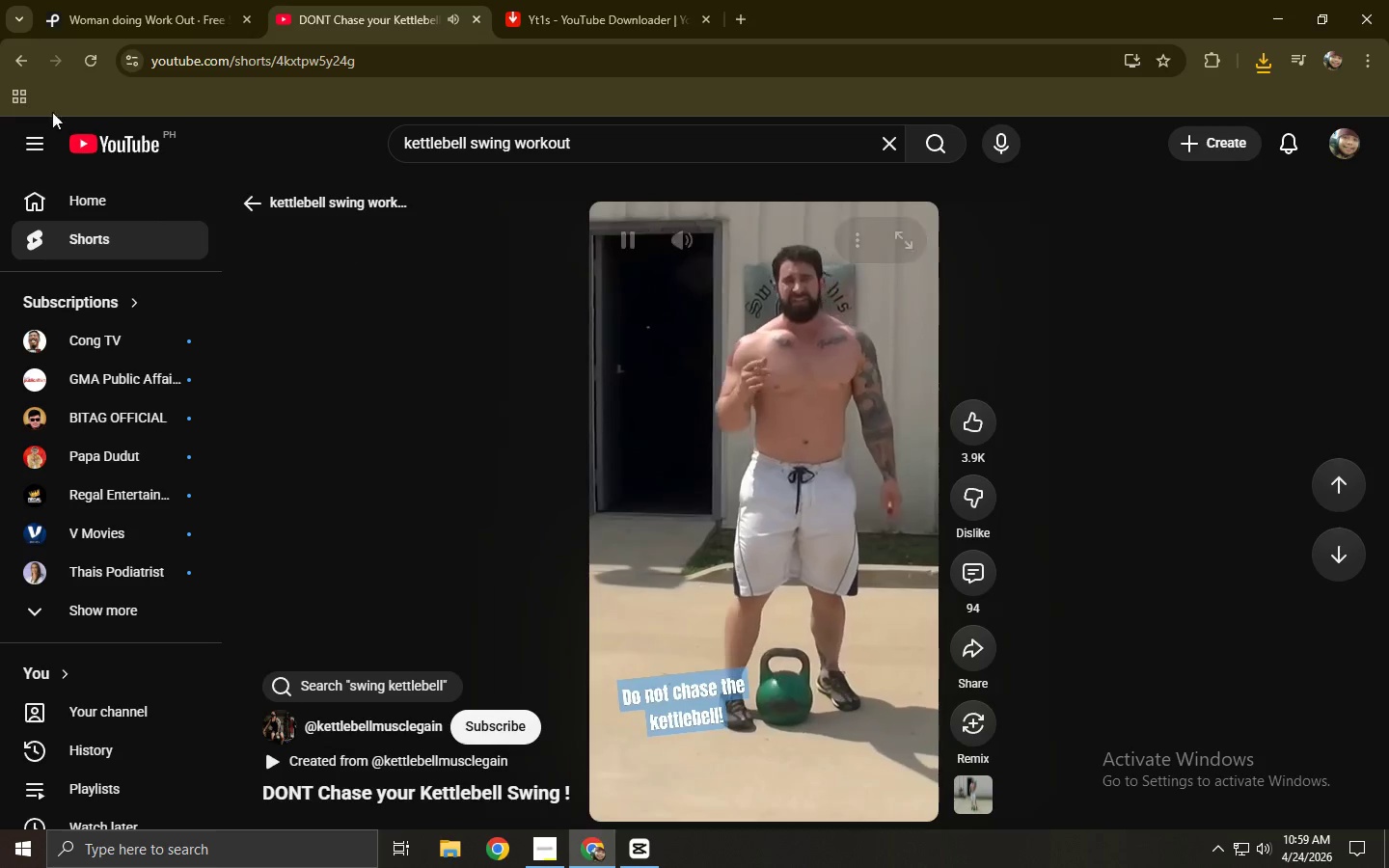 
left_click([16, 59])
 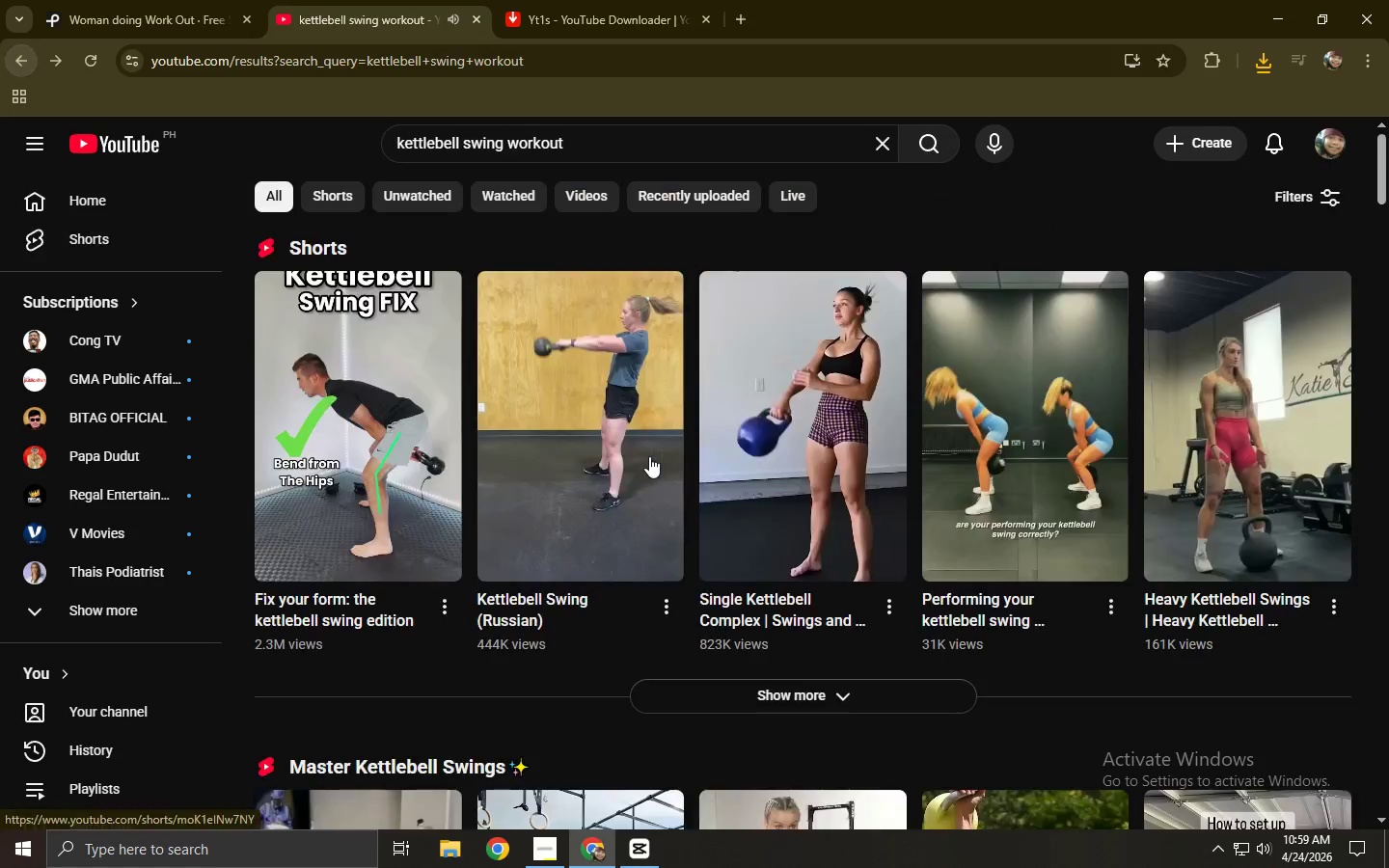 
scroll: coordinate [655, 460], scroll_direction: down, amount: 2.0
 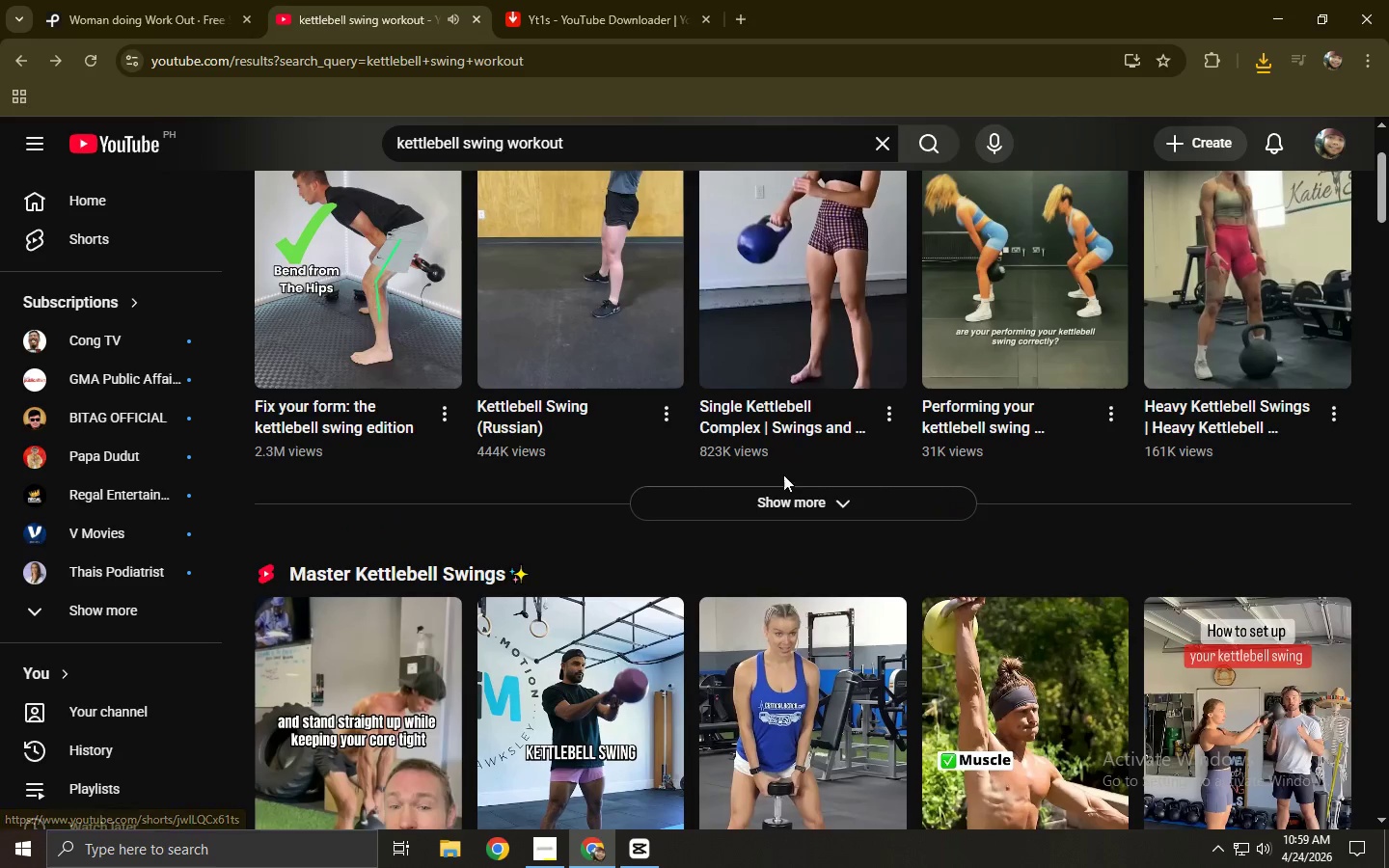 
left_click([783, 490])
 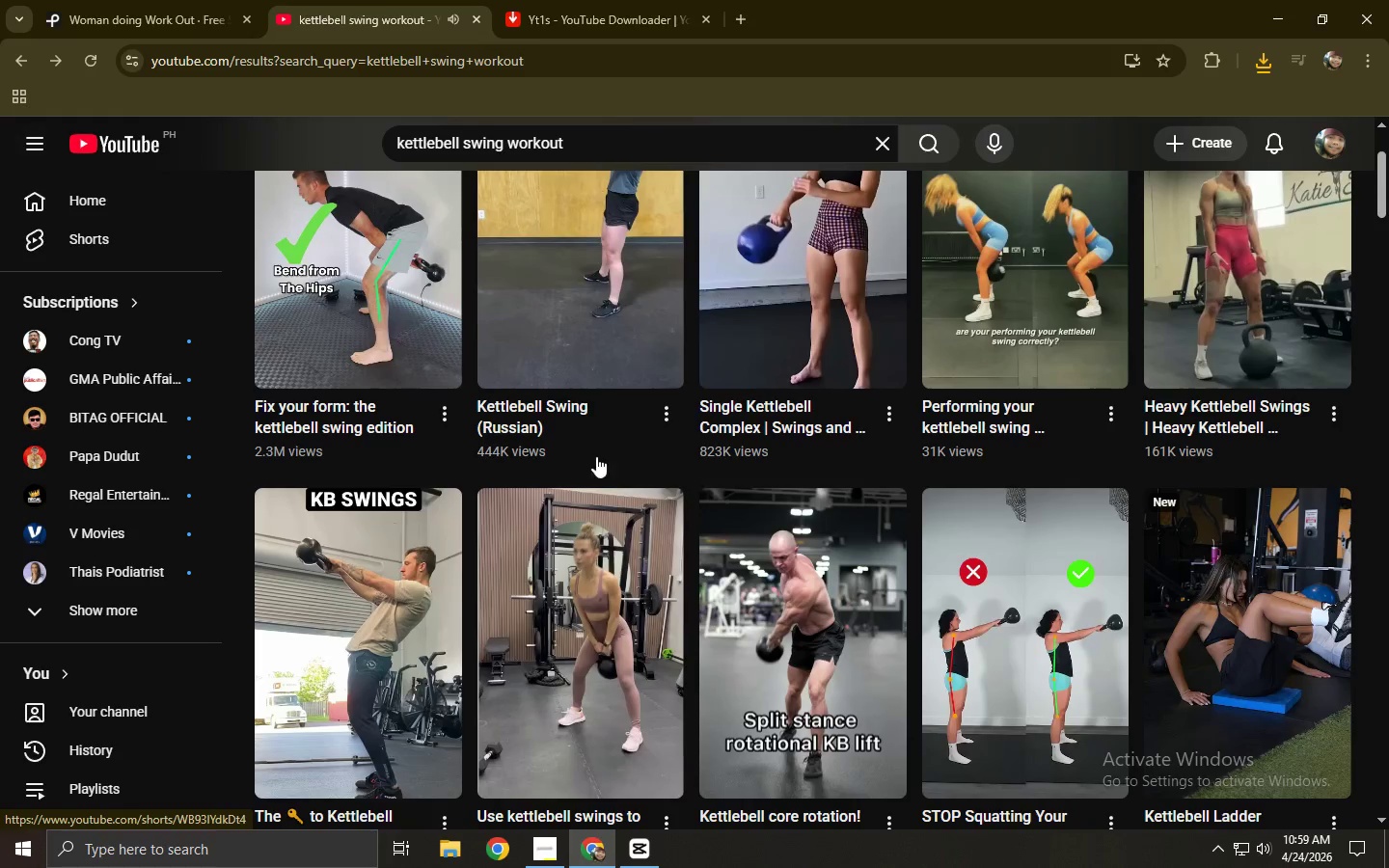 
scroll: coordinate [567, 488], scroll_direction: down, amount: 9.0
 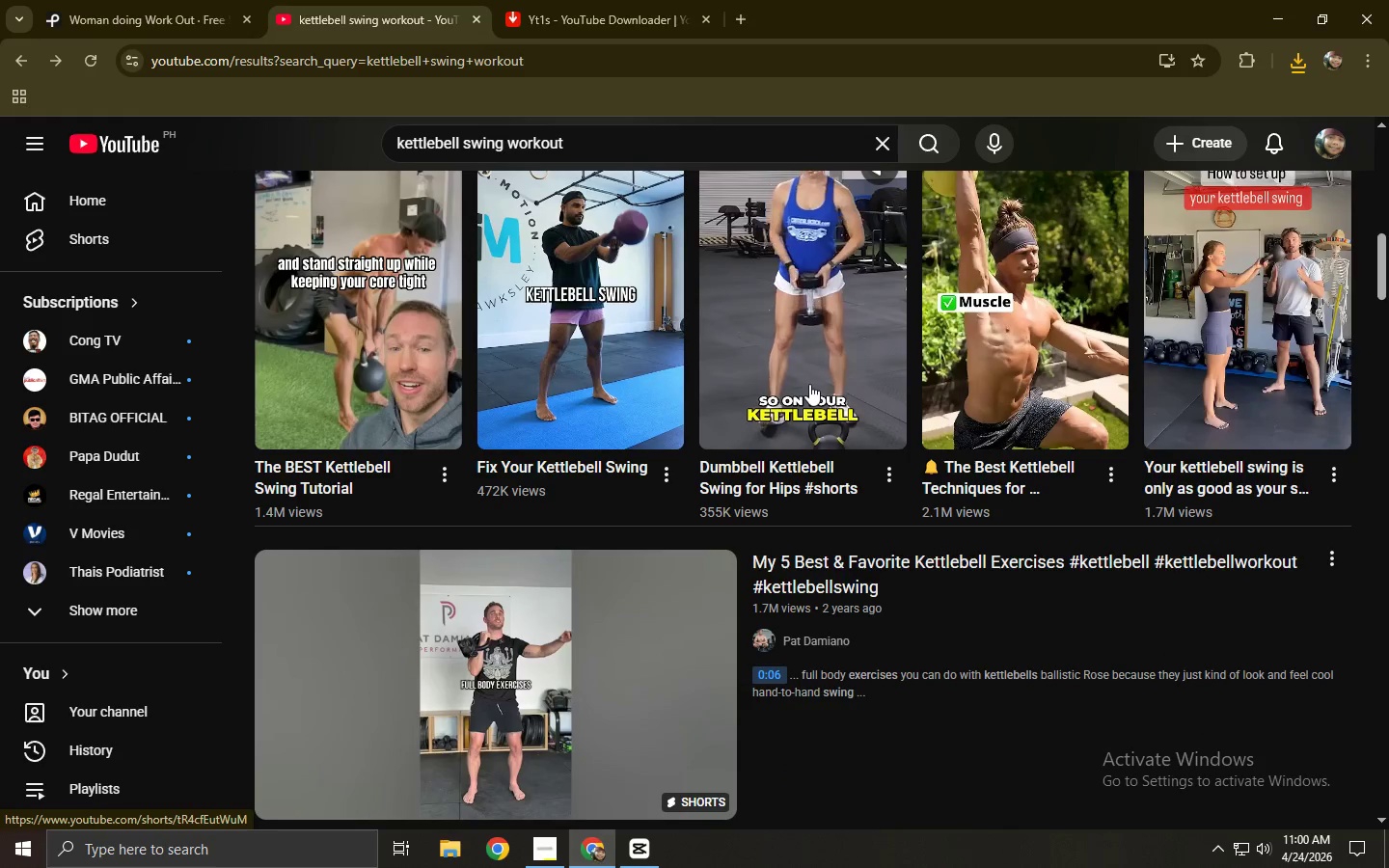 
scroll: coordinate [809, 384], scroll_direction: up, amount: 2.0
 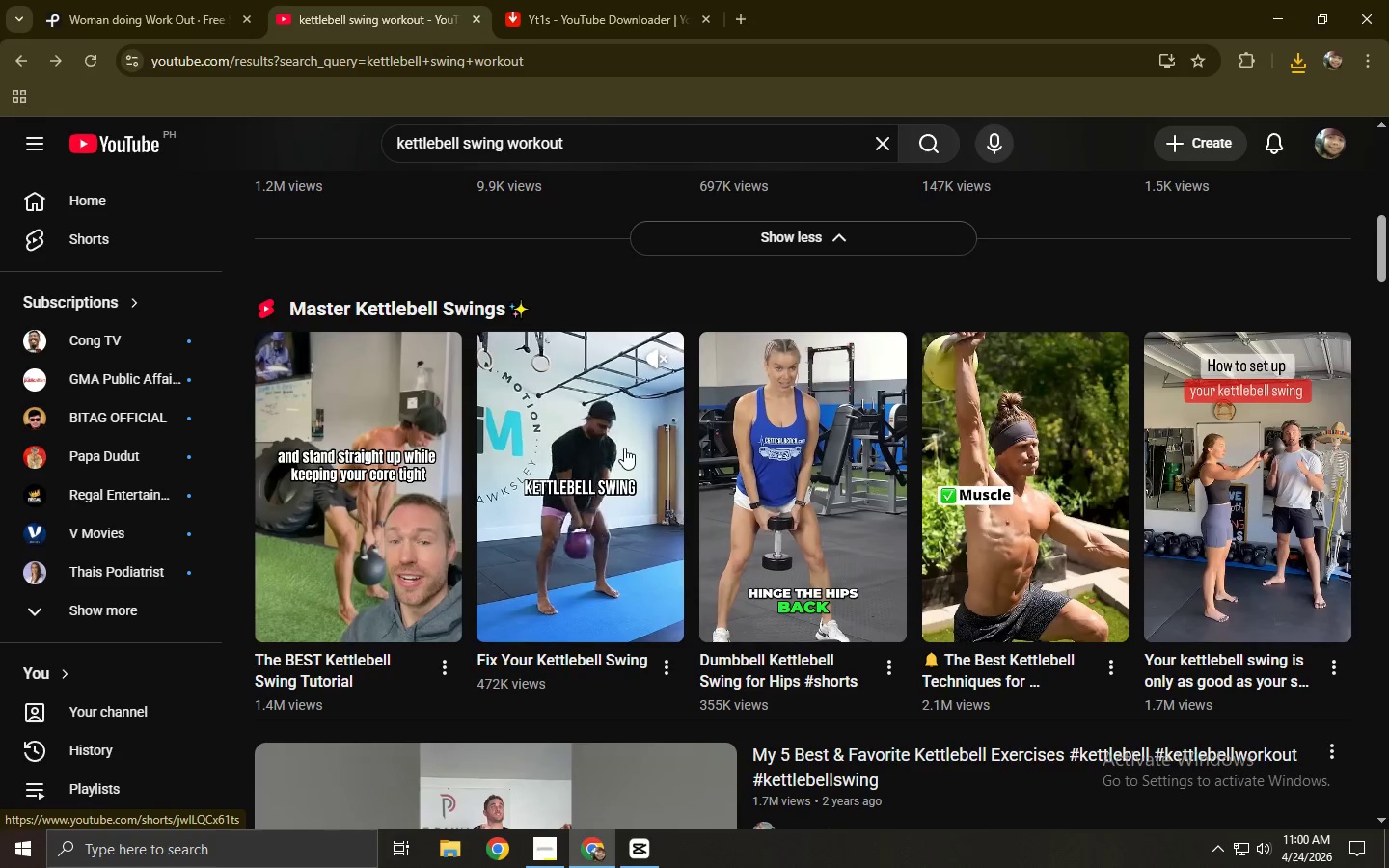 
scroll: coordinate [624, 448], scroll_direction: down, amount: 4.0
 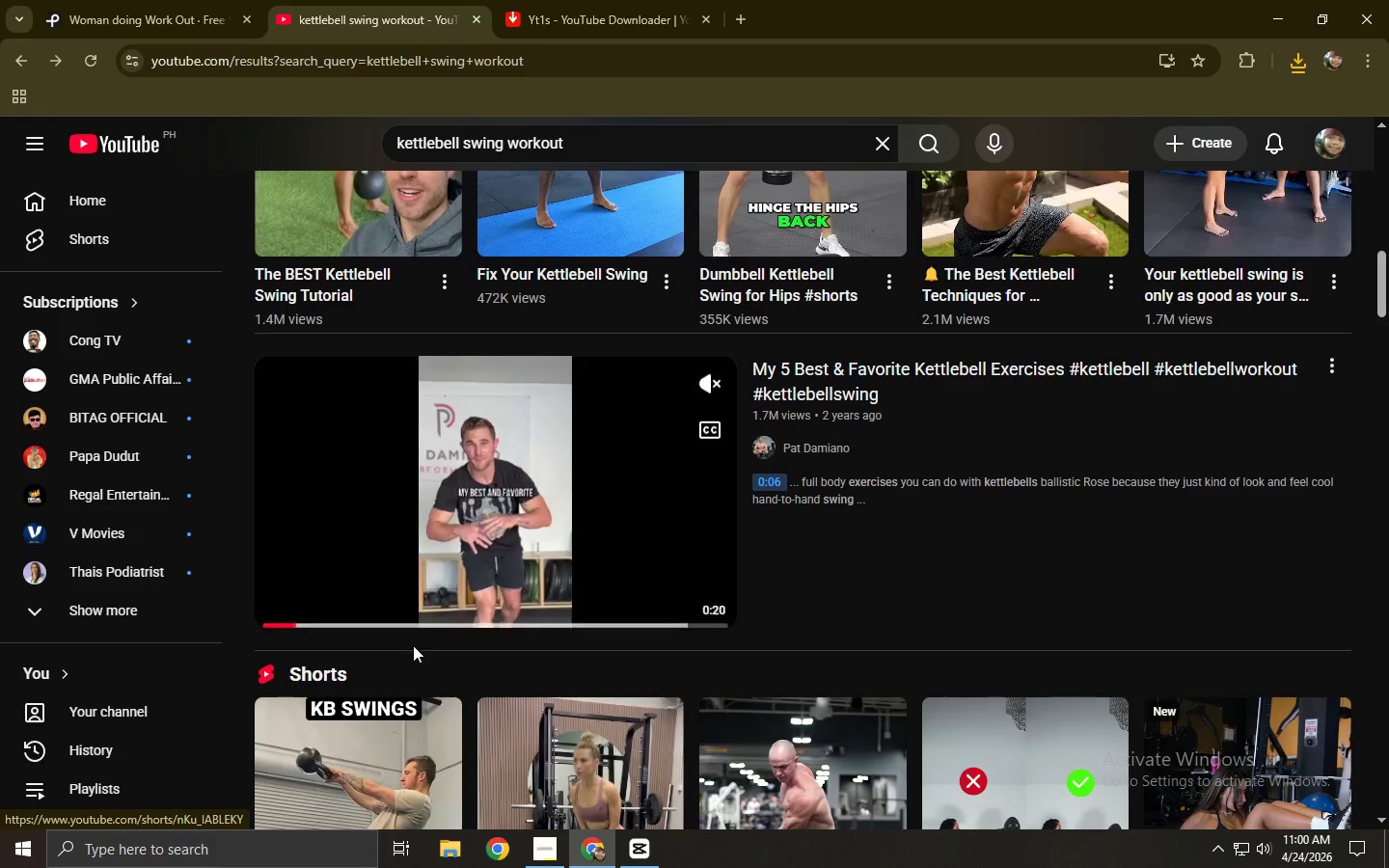 
left_click([472, 616])
 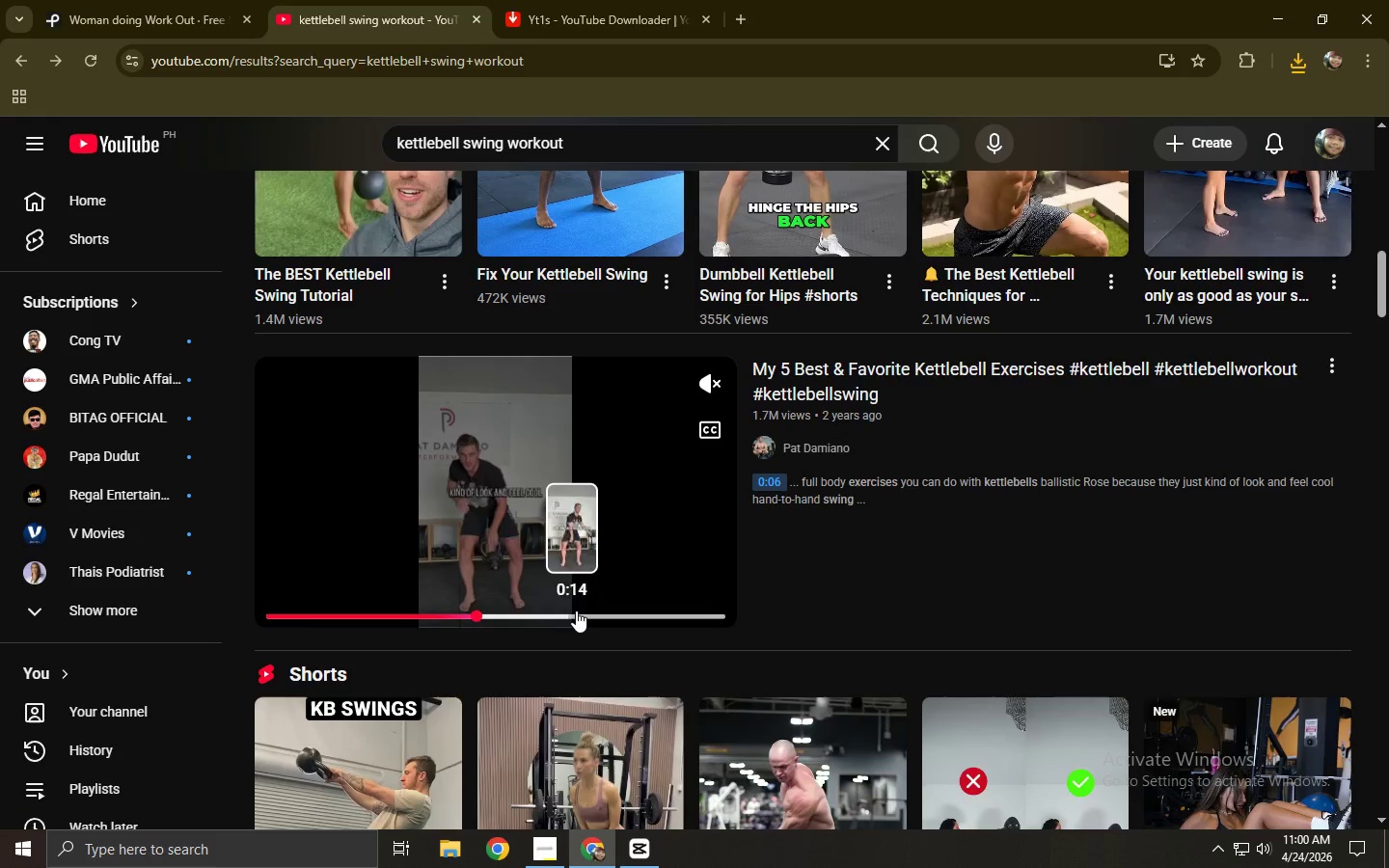 
left_click([578, 610])
 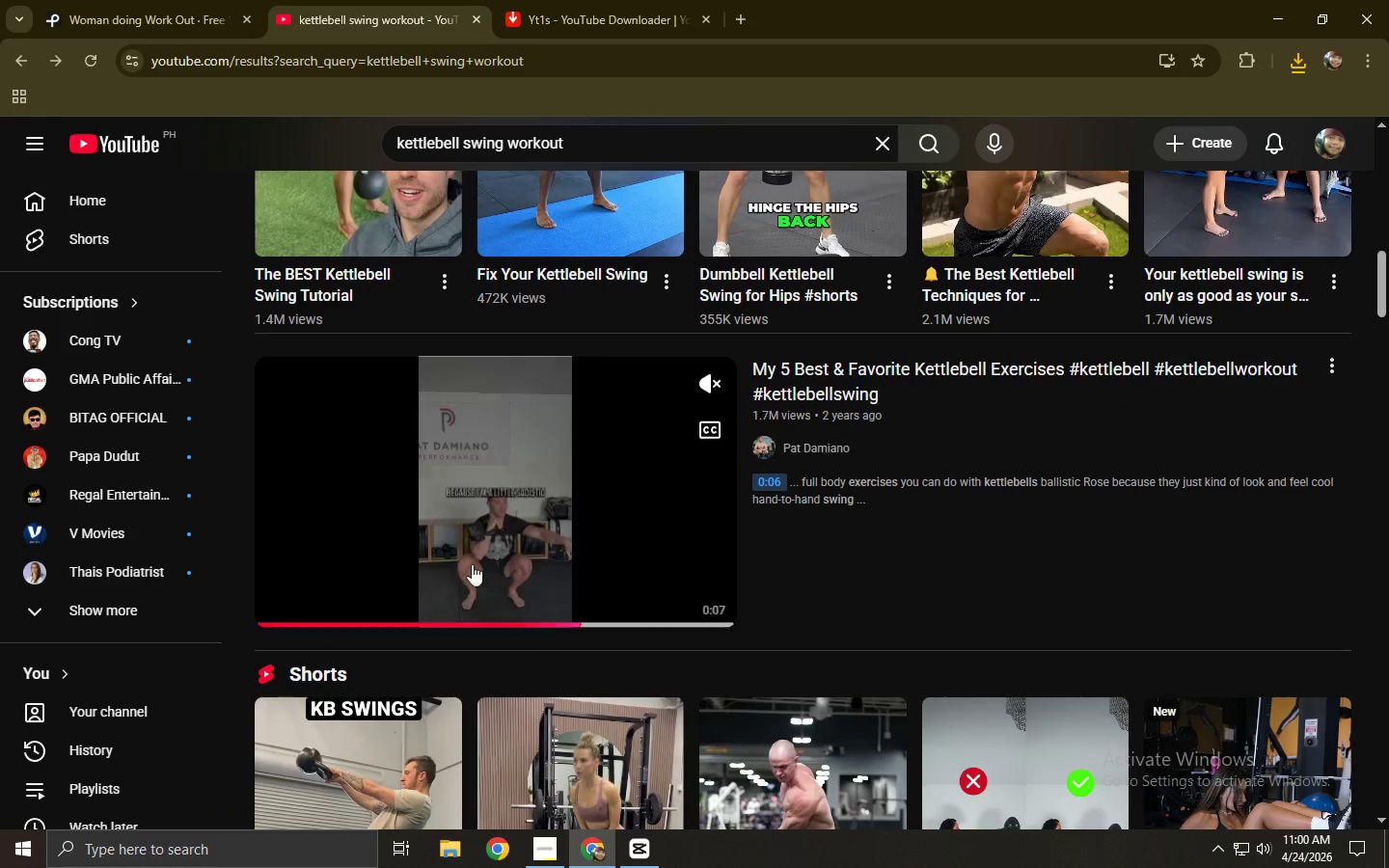 
scroll: coordinate [465, 564], scroll_direction: down, amount: 4.0
 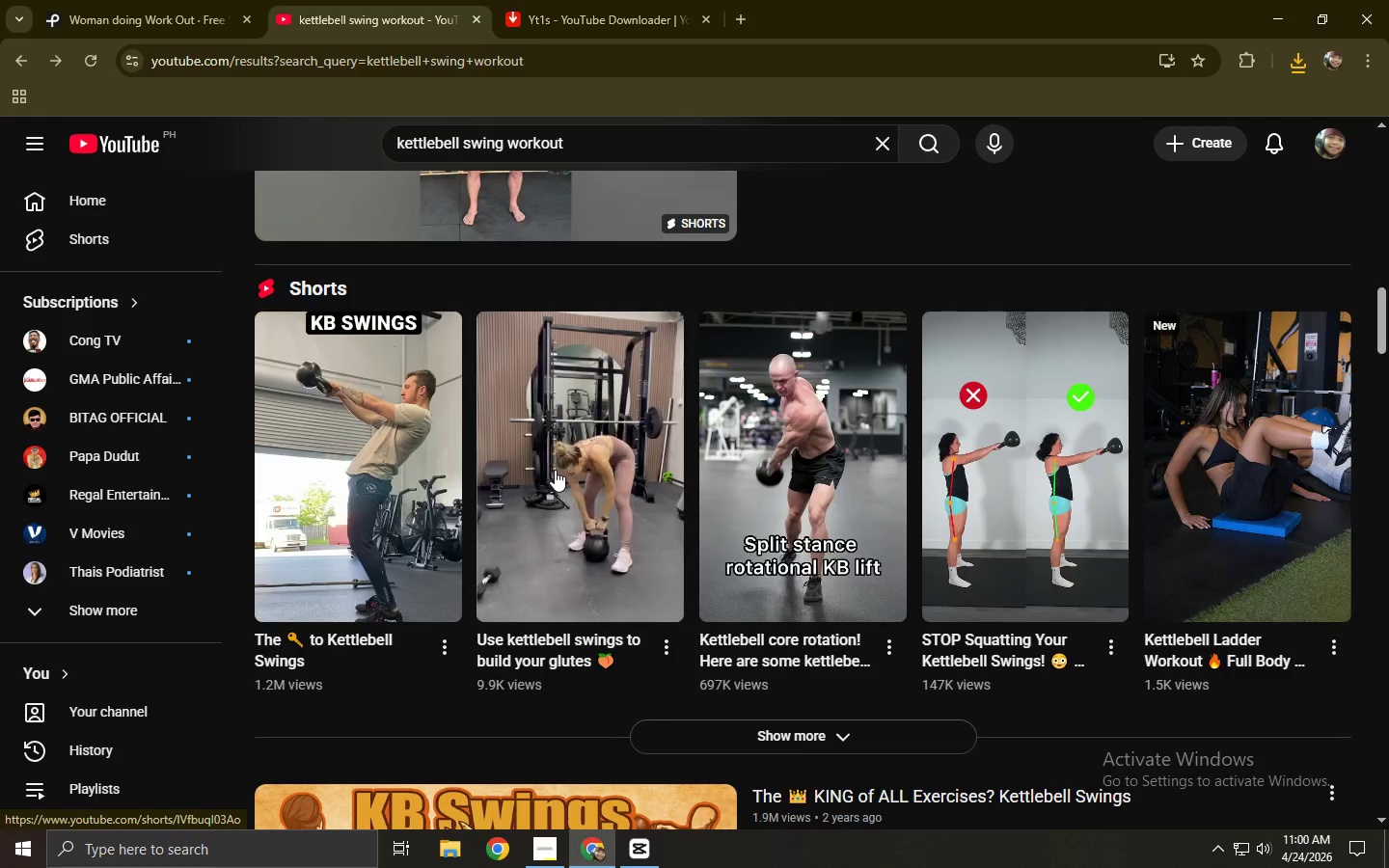 
left_click([1248, 430])
 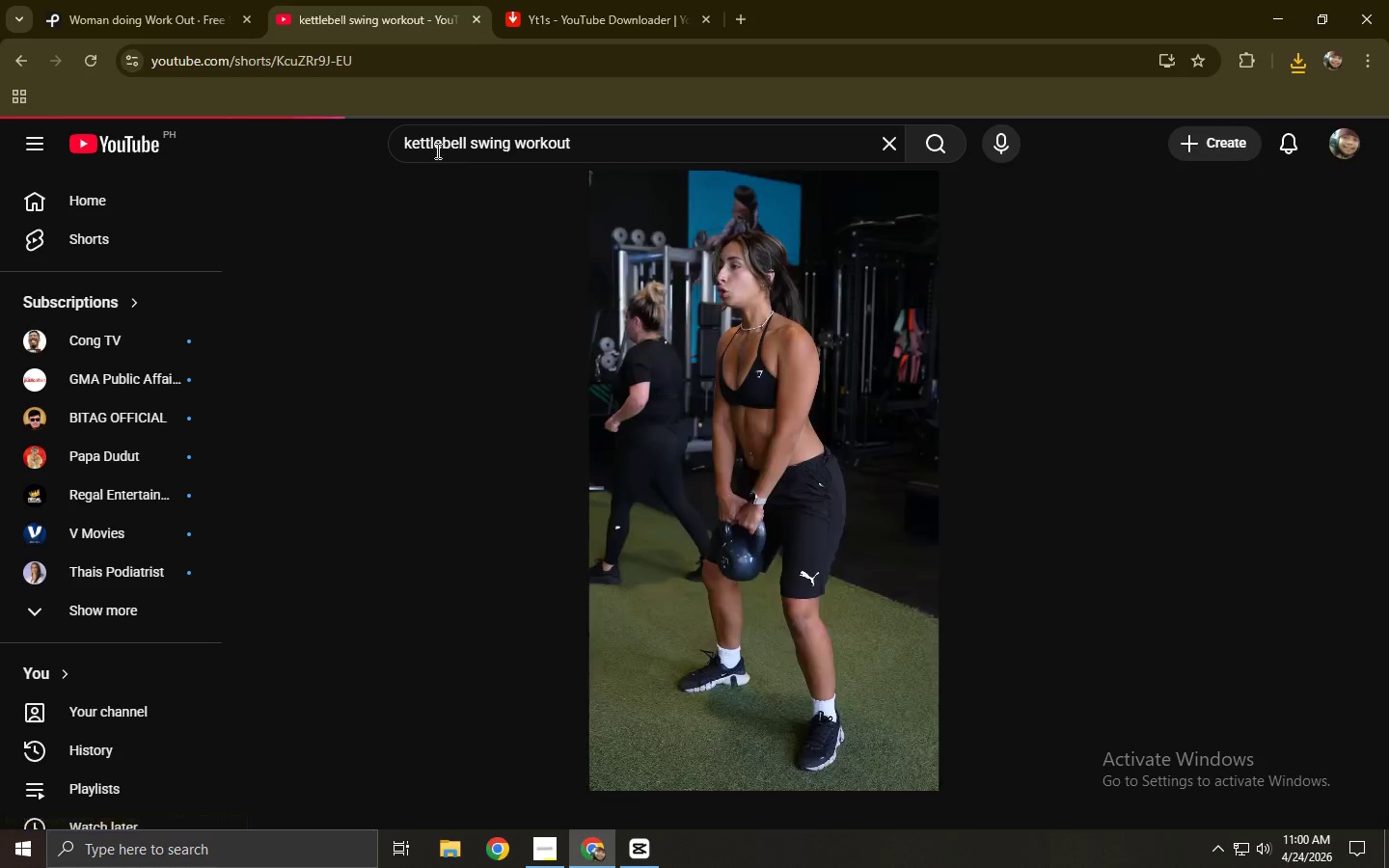 
left_click([422, 58])
 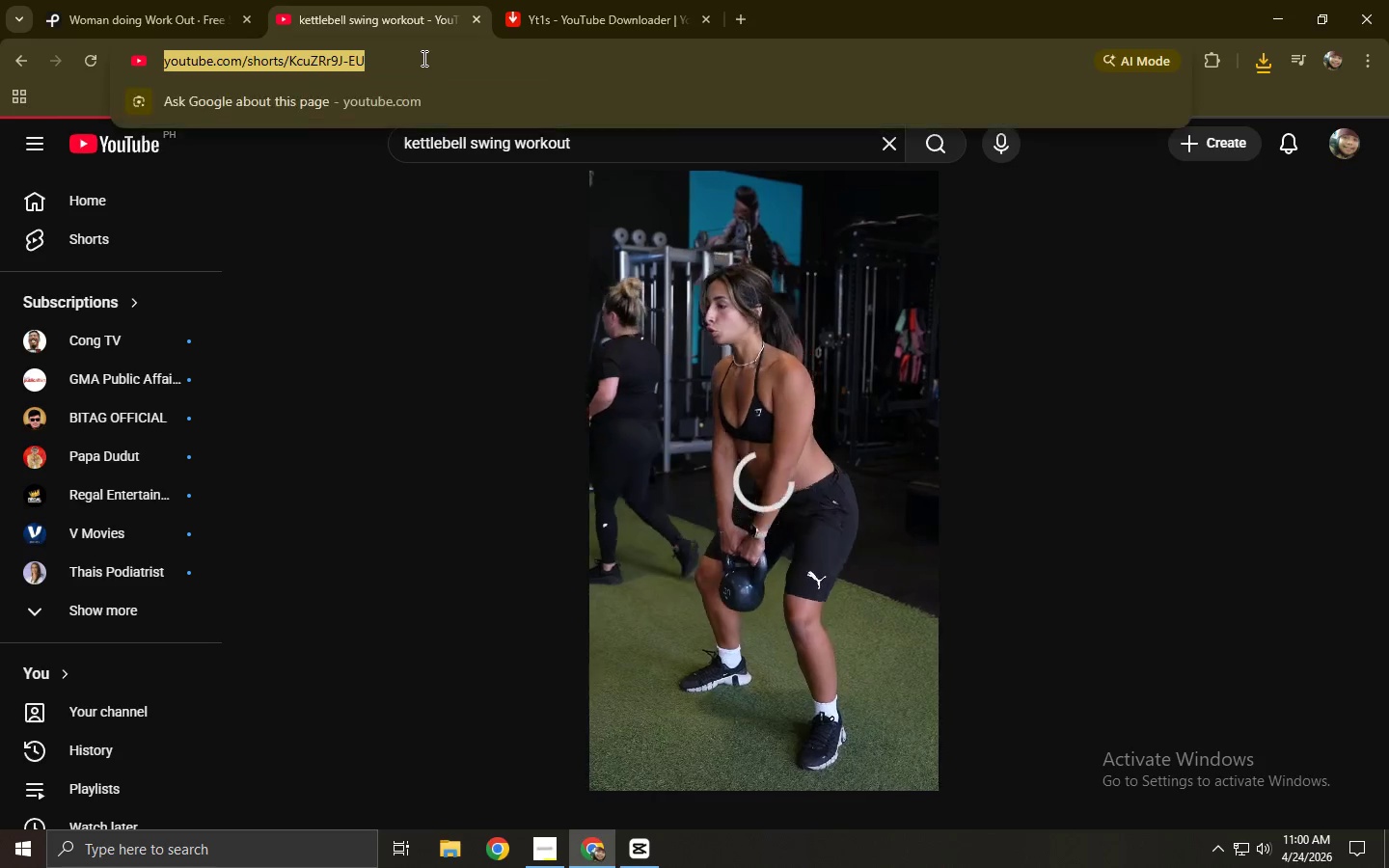 
hold_key(key=ControlLeft, duration=0.34)
 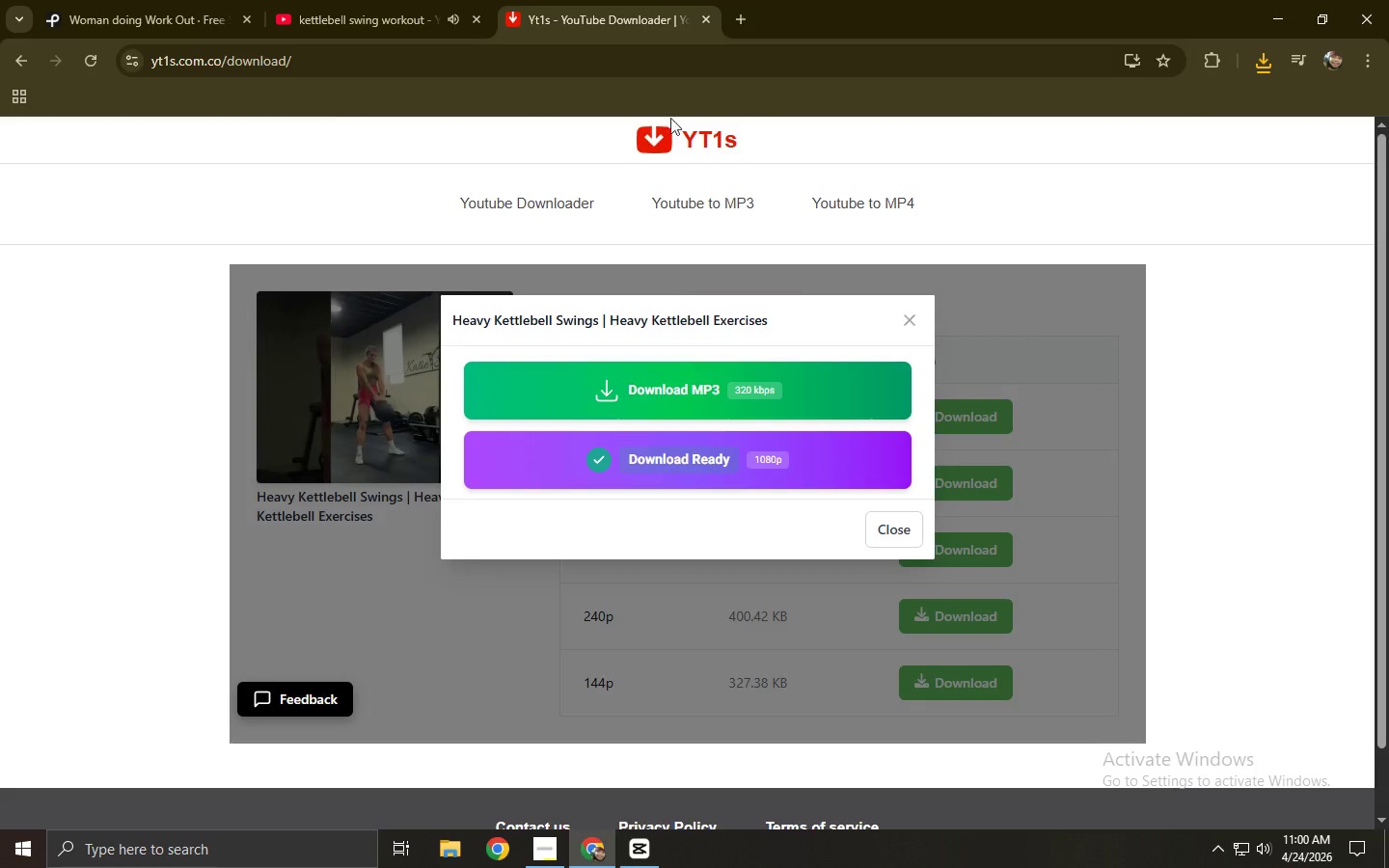 
key(C)
 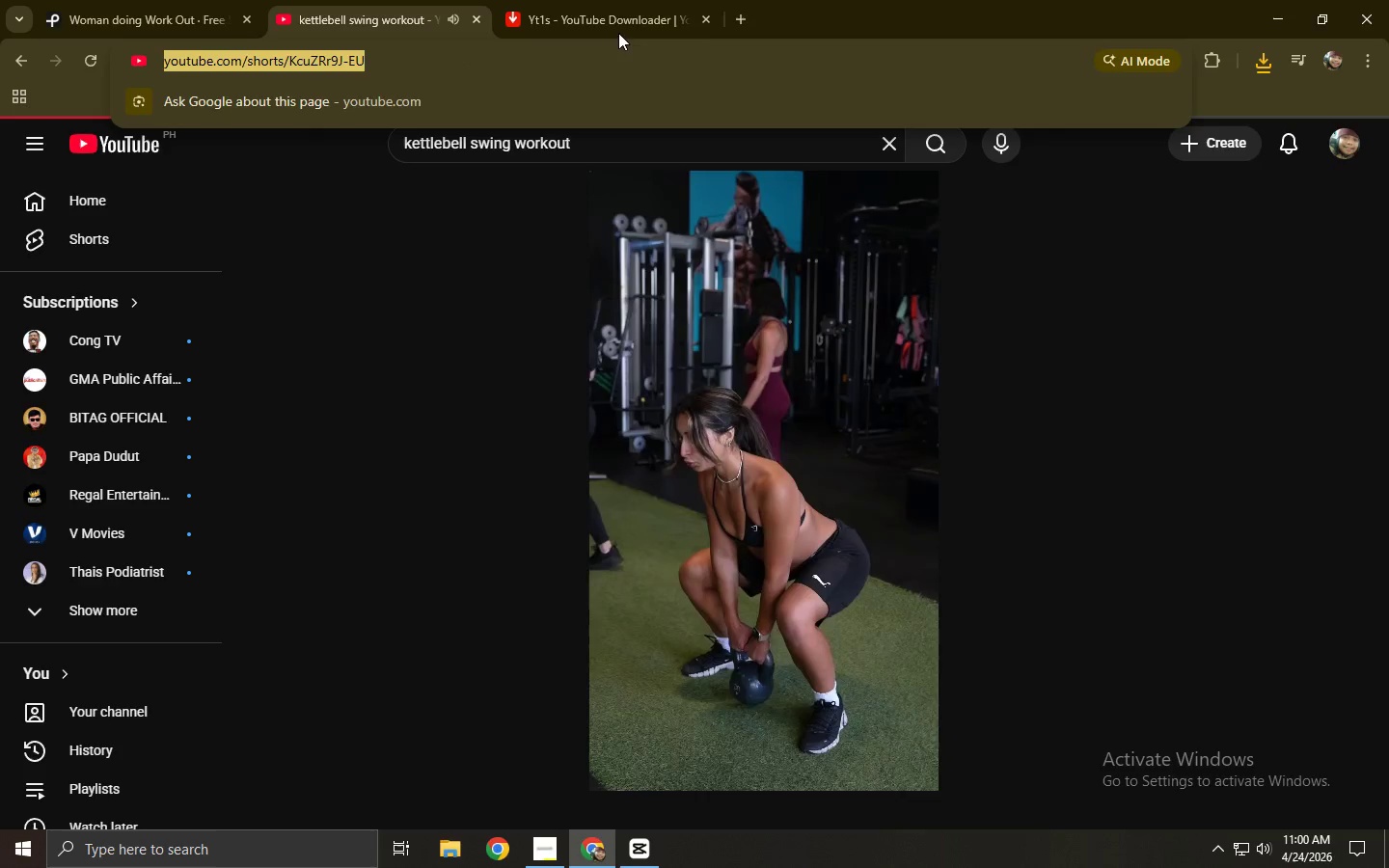 
left_click([612, 0])
 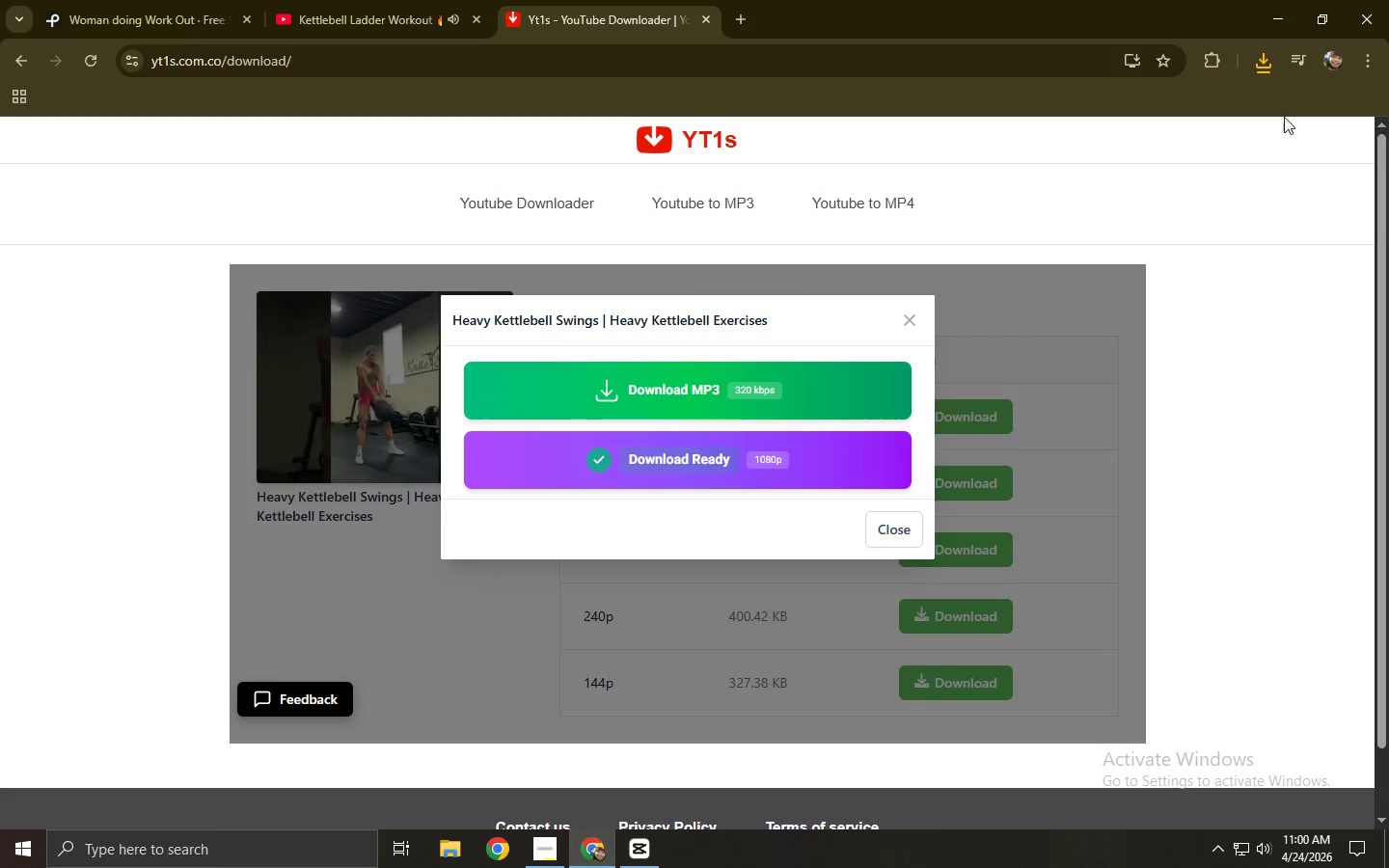 
left_click([1266, 58])
 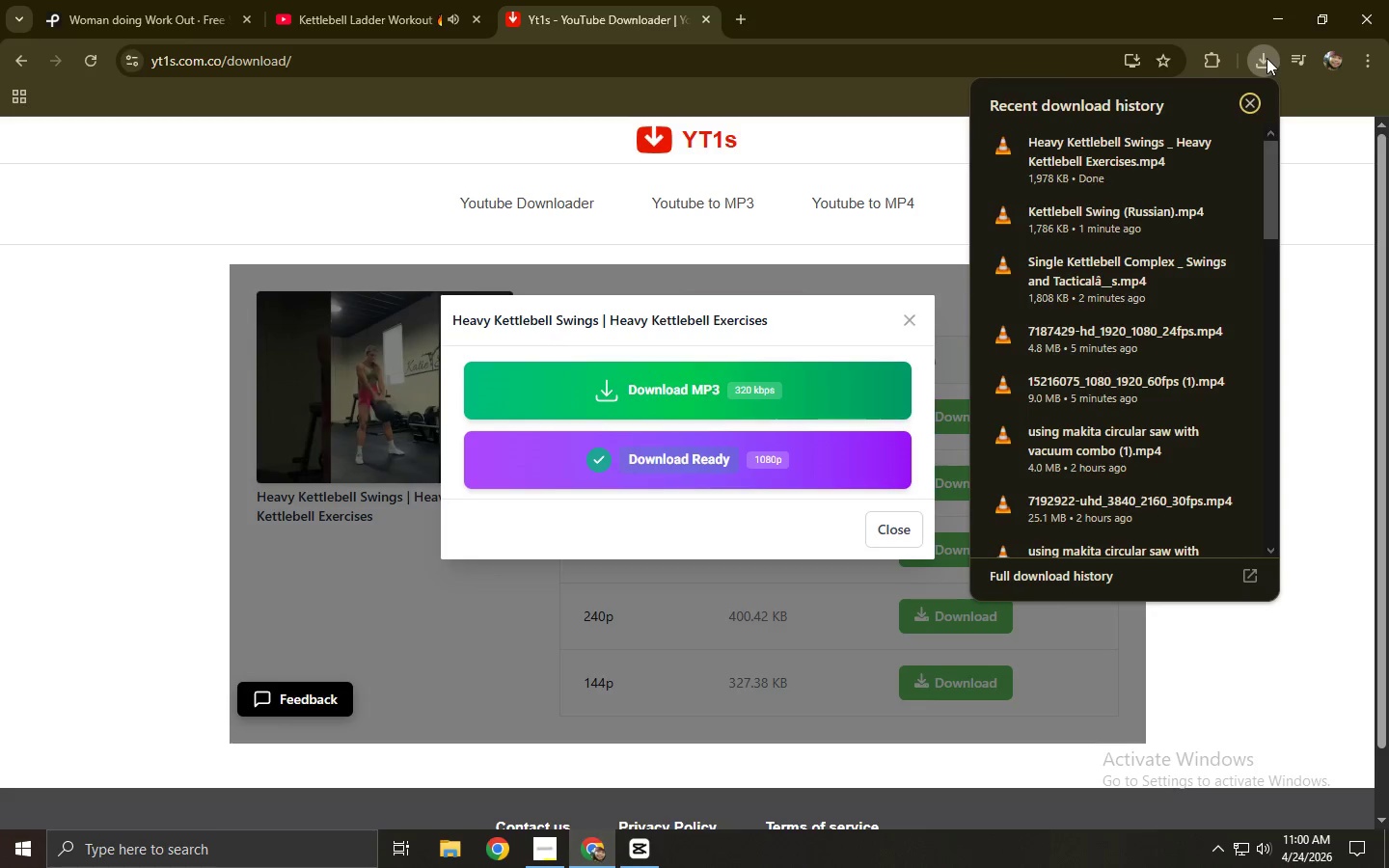 
left_click([1266, 58])
 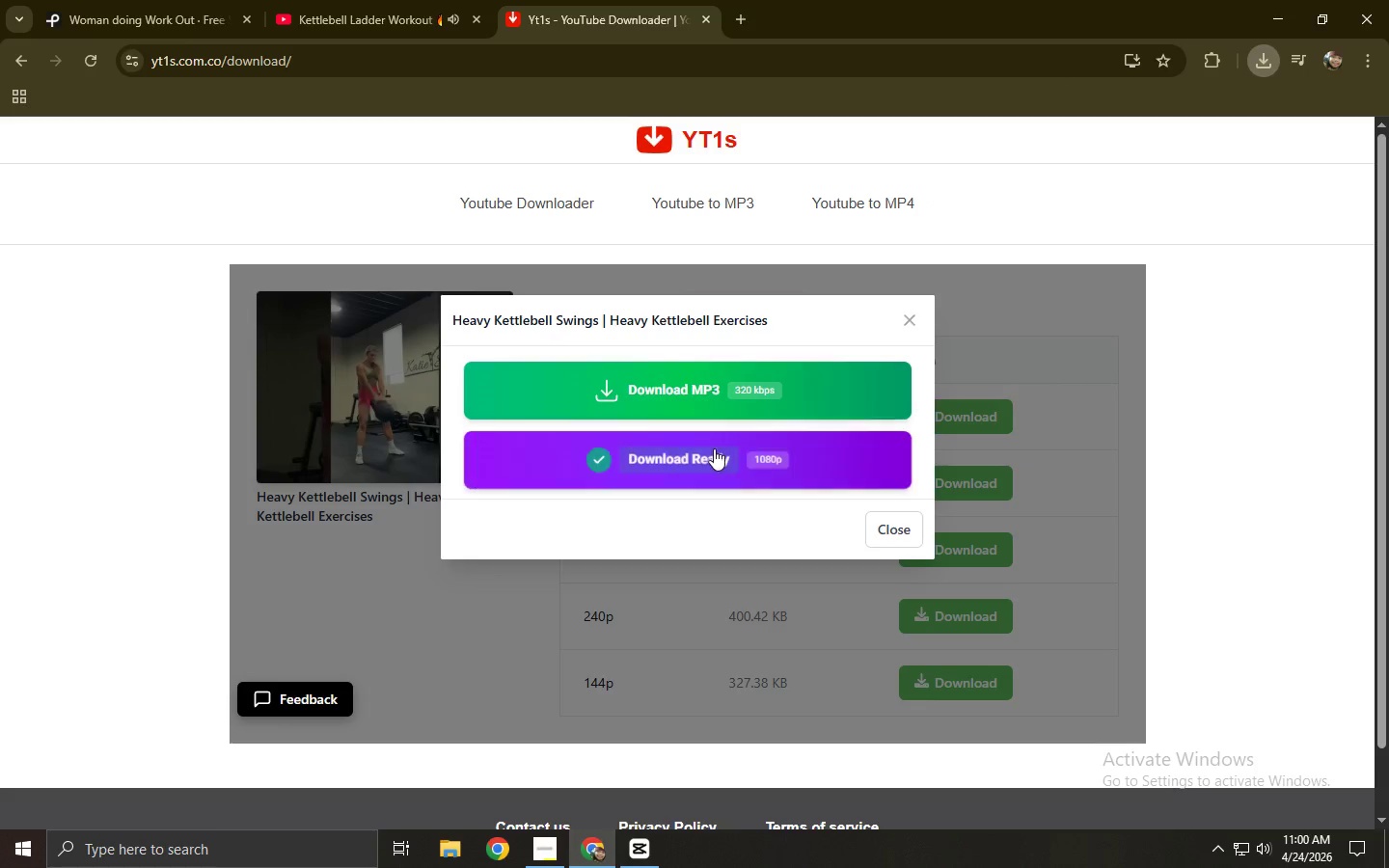 
left_click([713, 449])
 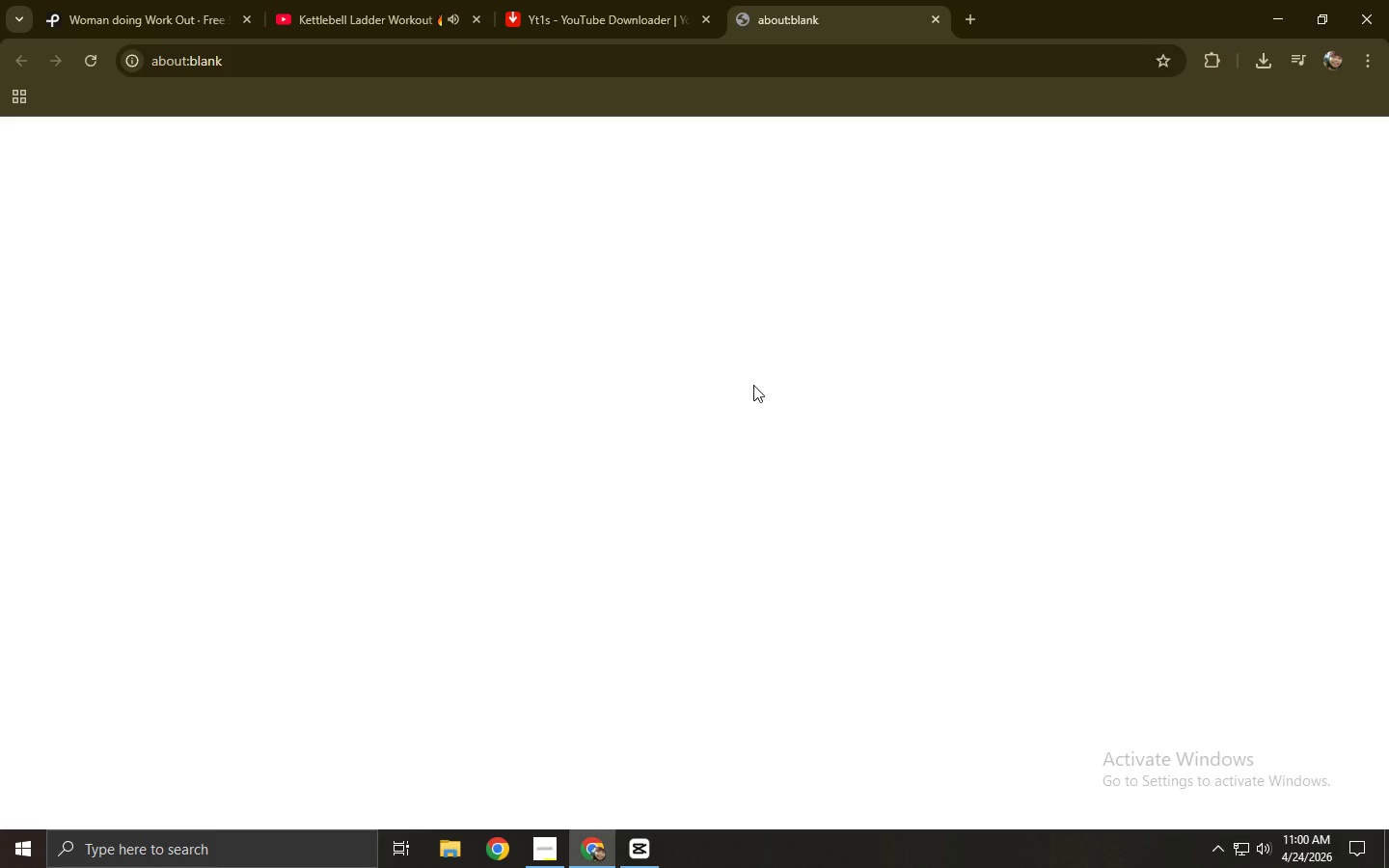 
key(Control+ControlLeft)
 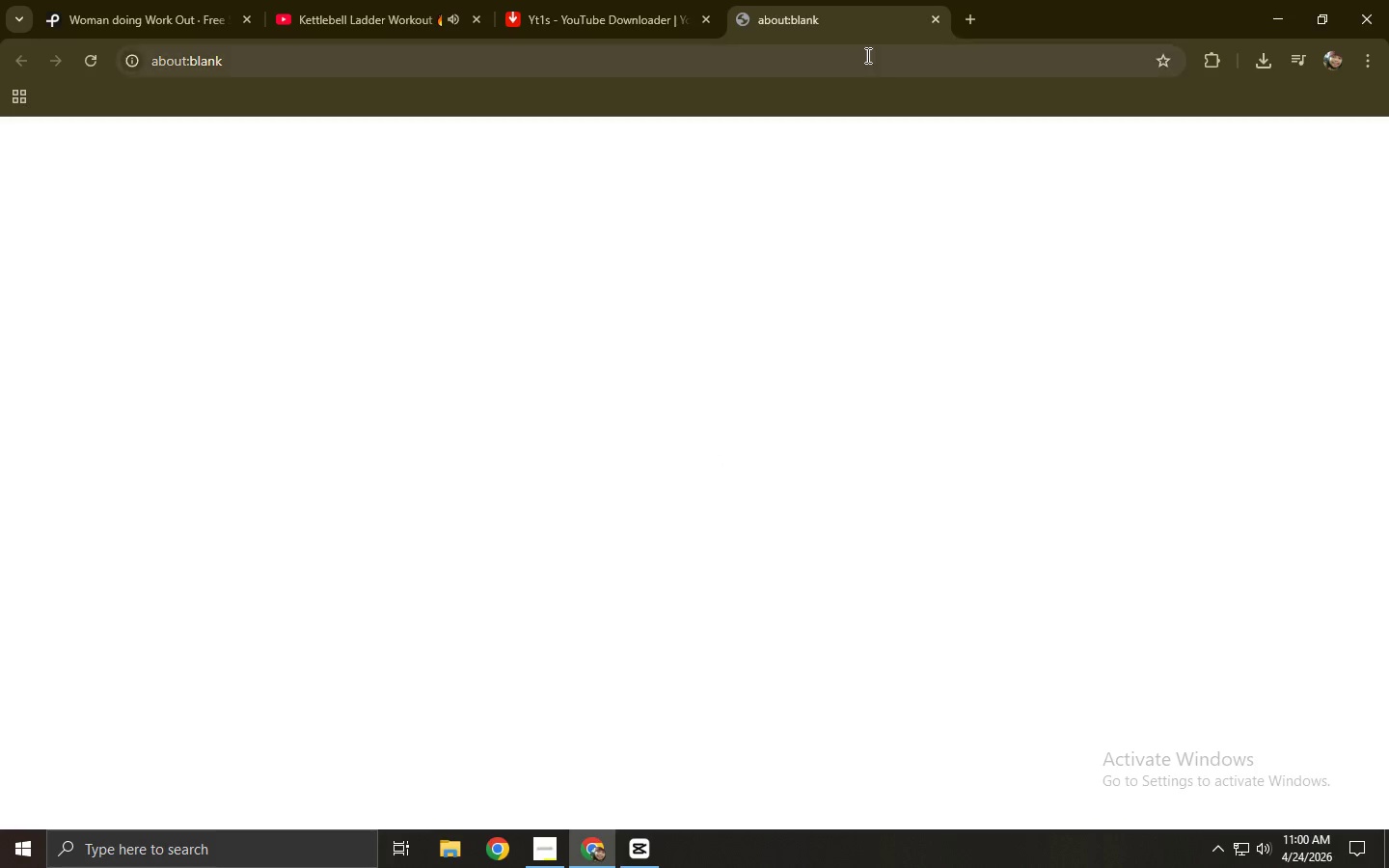 
key(Control+W)
 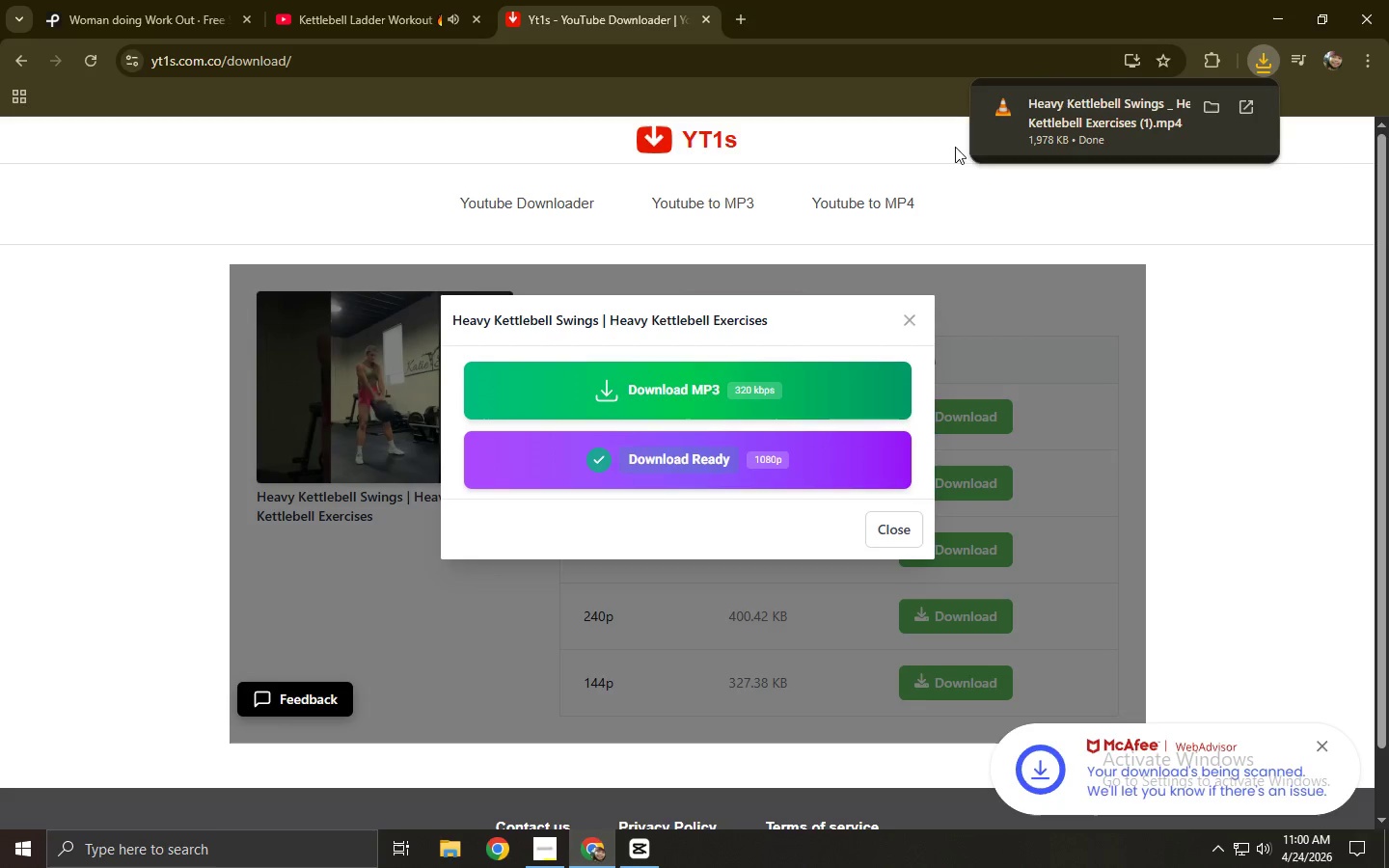 
left_click([544, 207])
 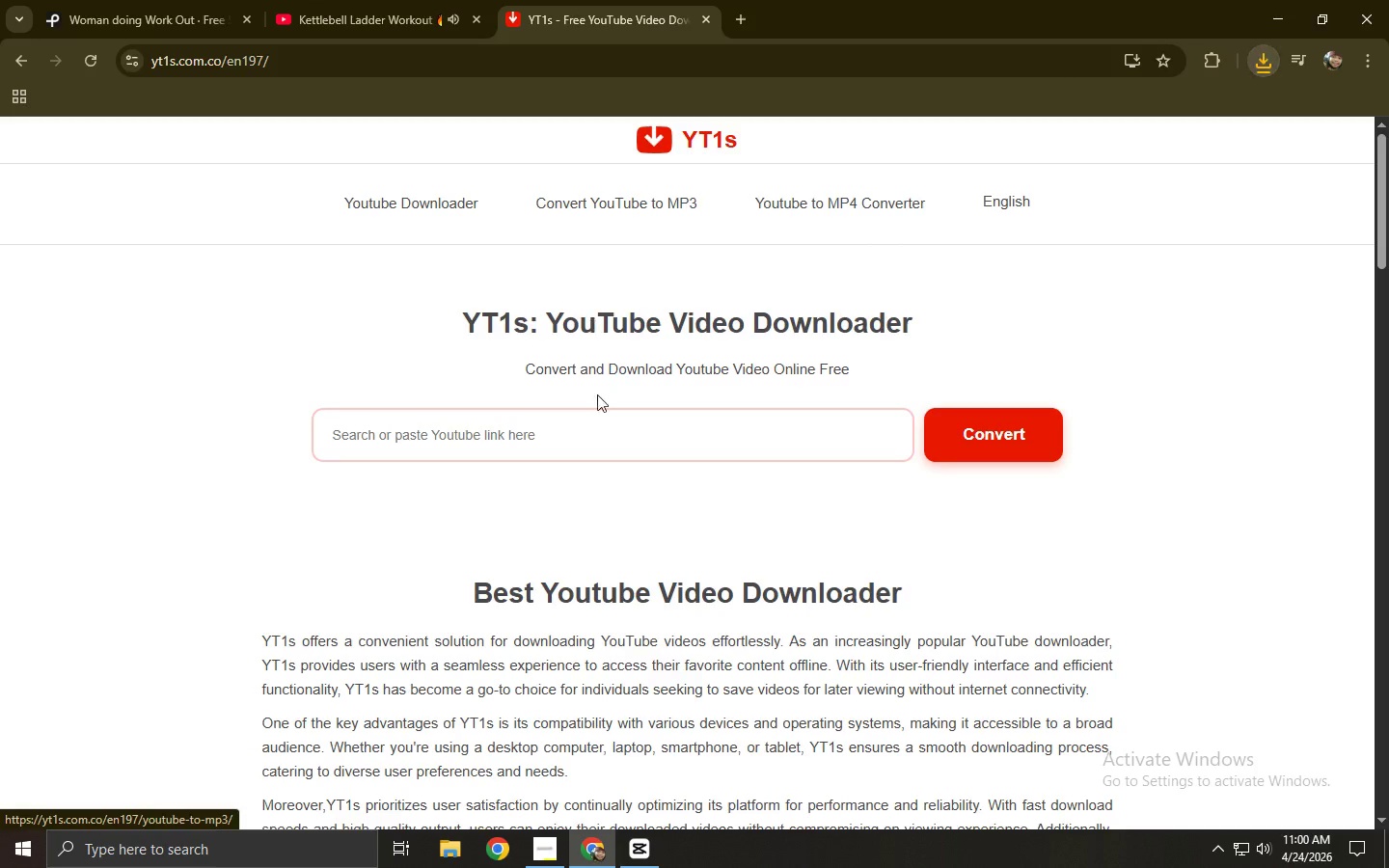 
key(Control+ControlLeft)
 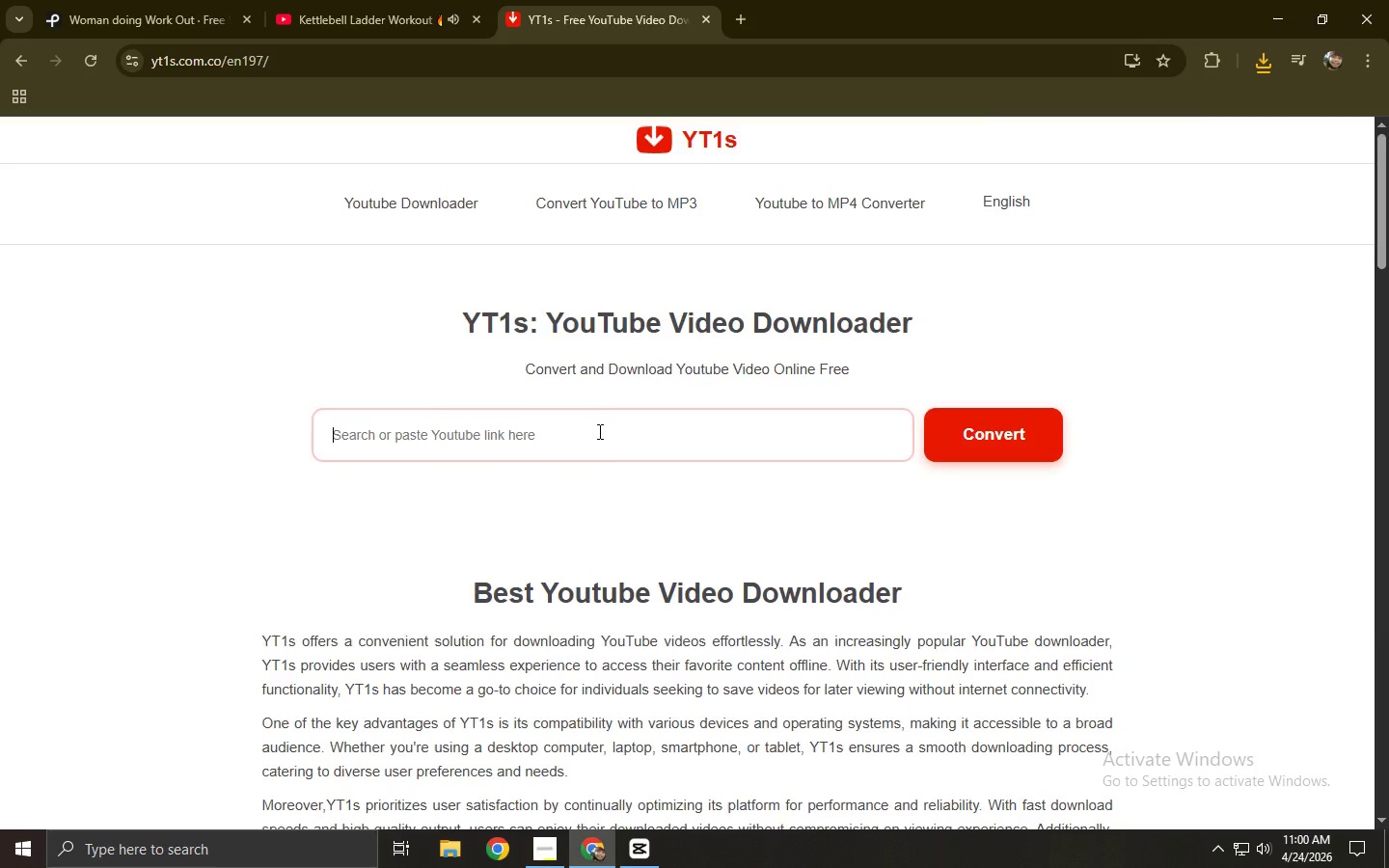 
key(Control+V)
 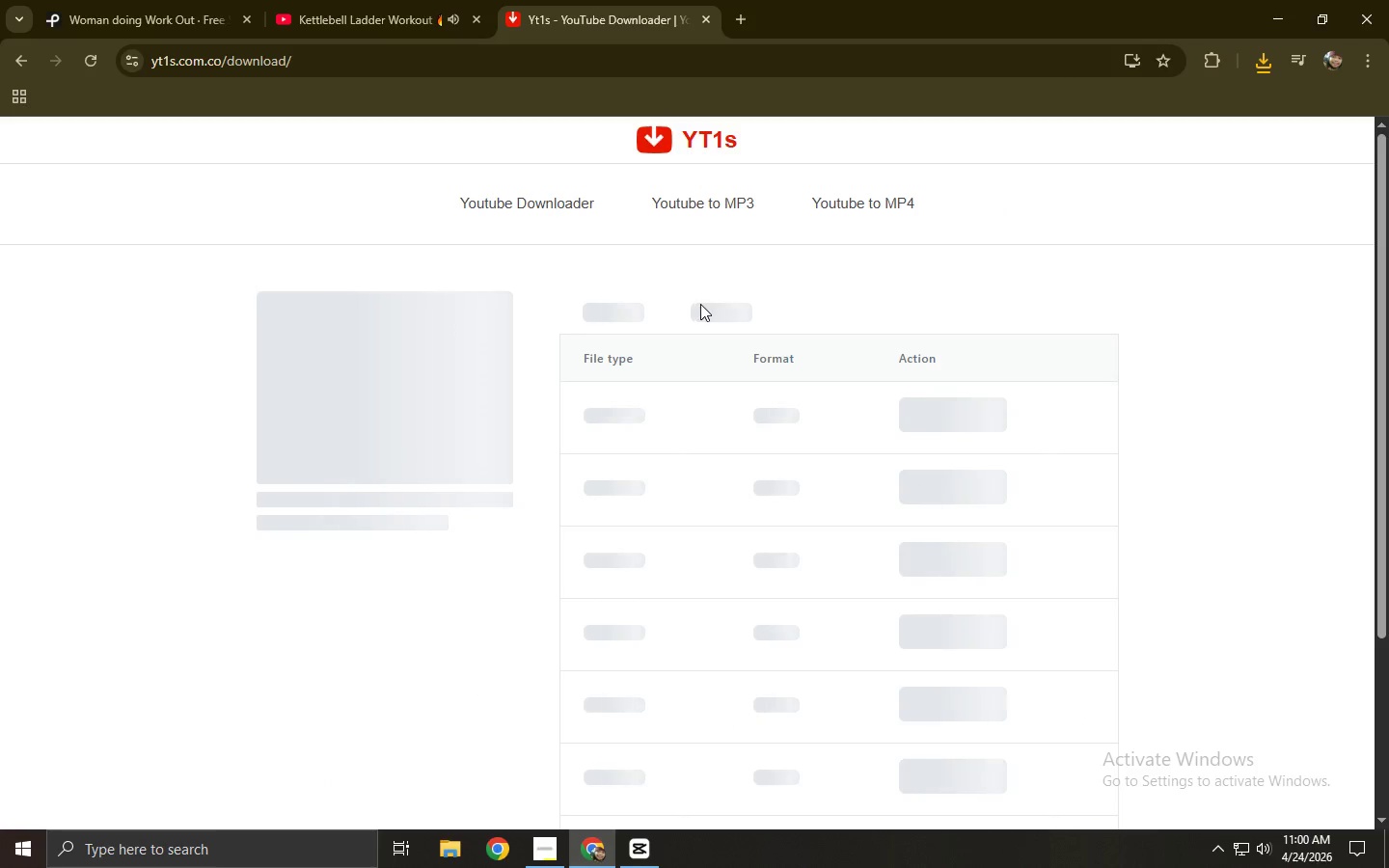 
left_click([714, 306])
 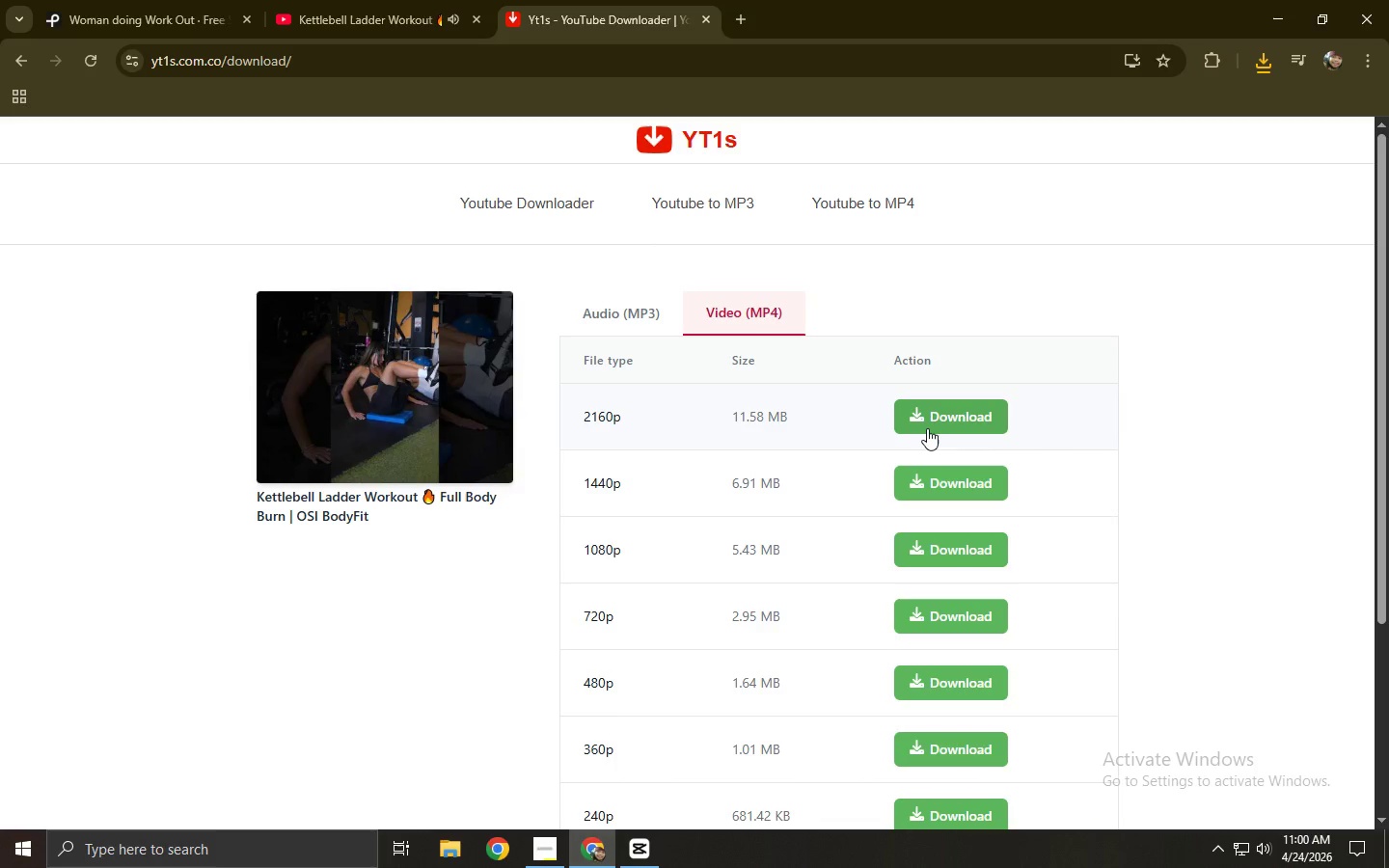 
left_click([932, 423])
 